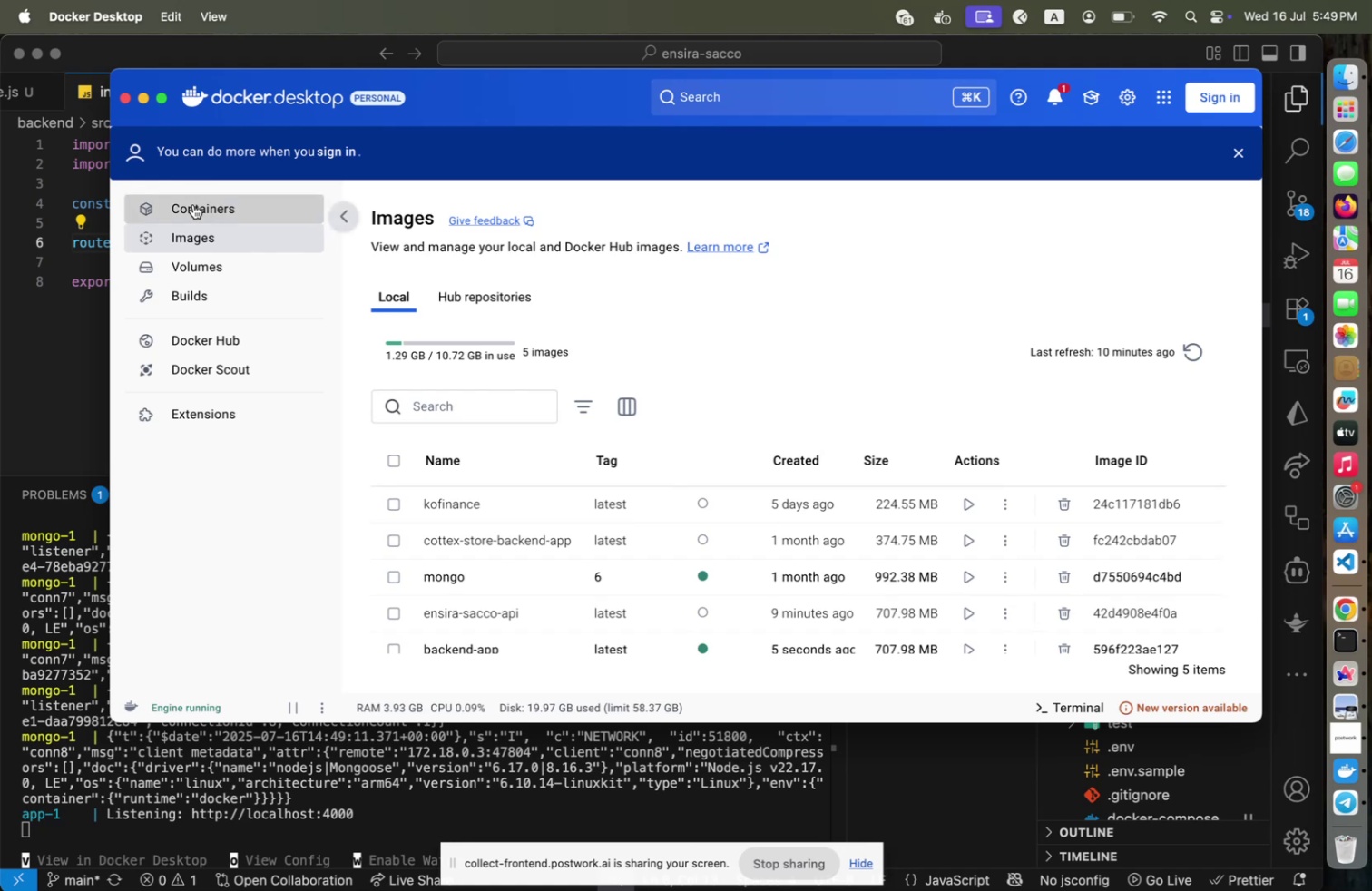 
left_click([193, 204])
 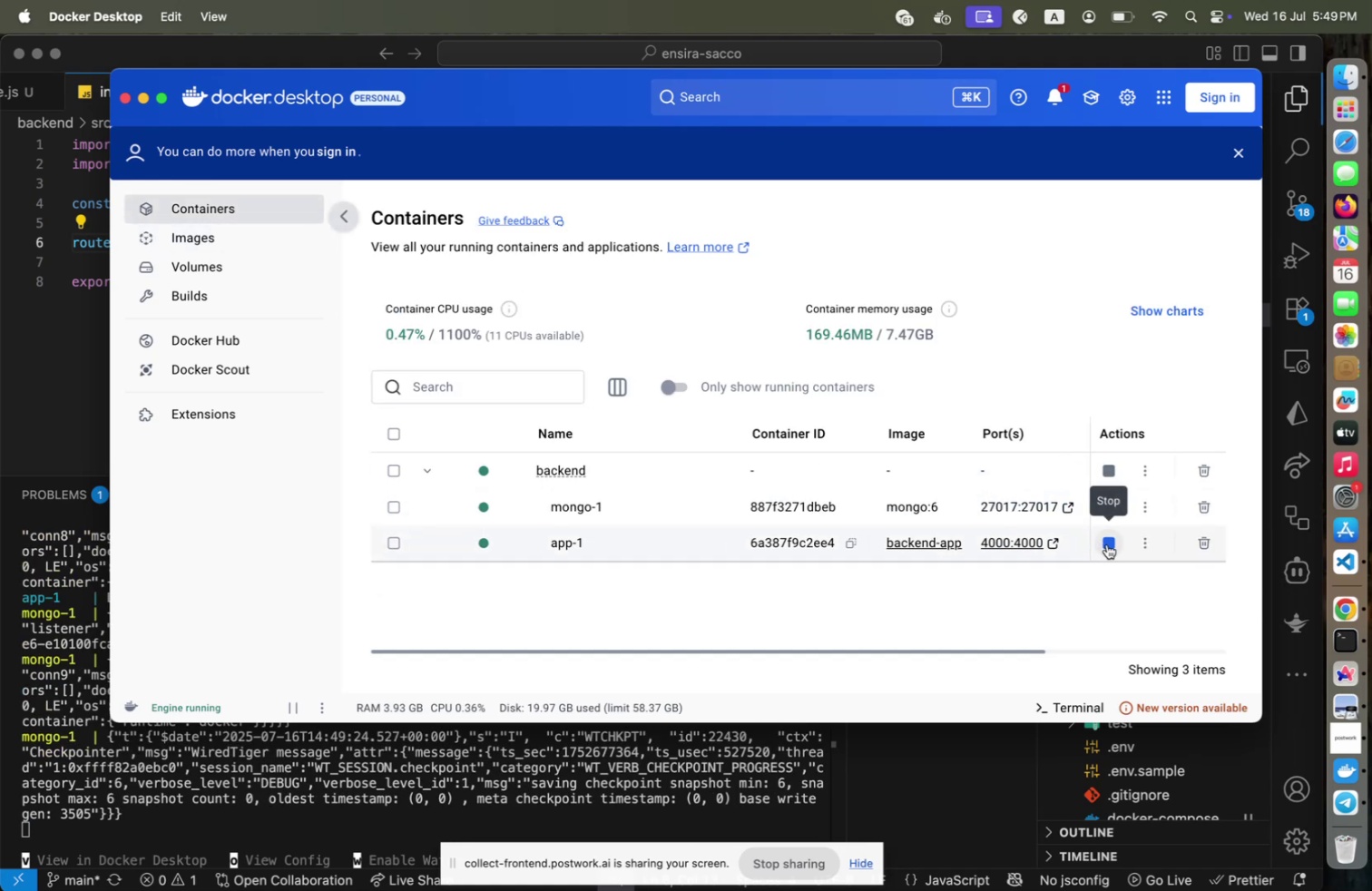 
left_click([1107, 543])
 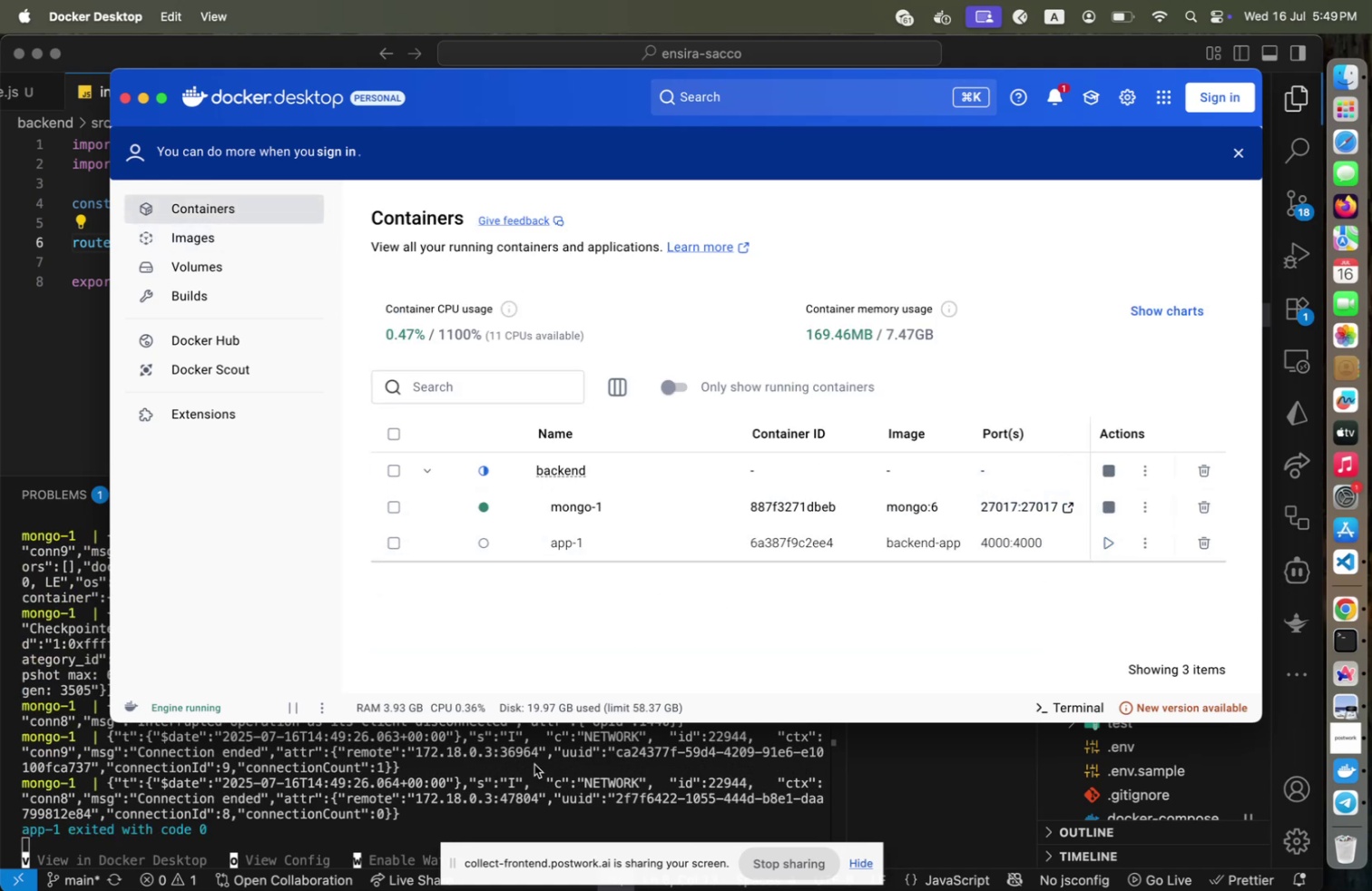 
left_click([534, 766])
 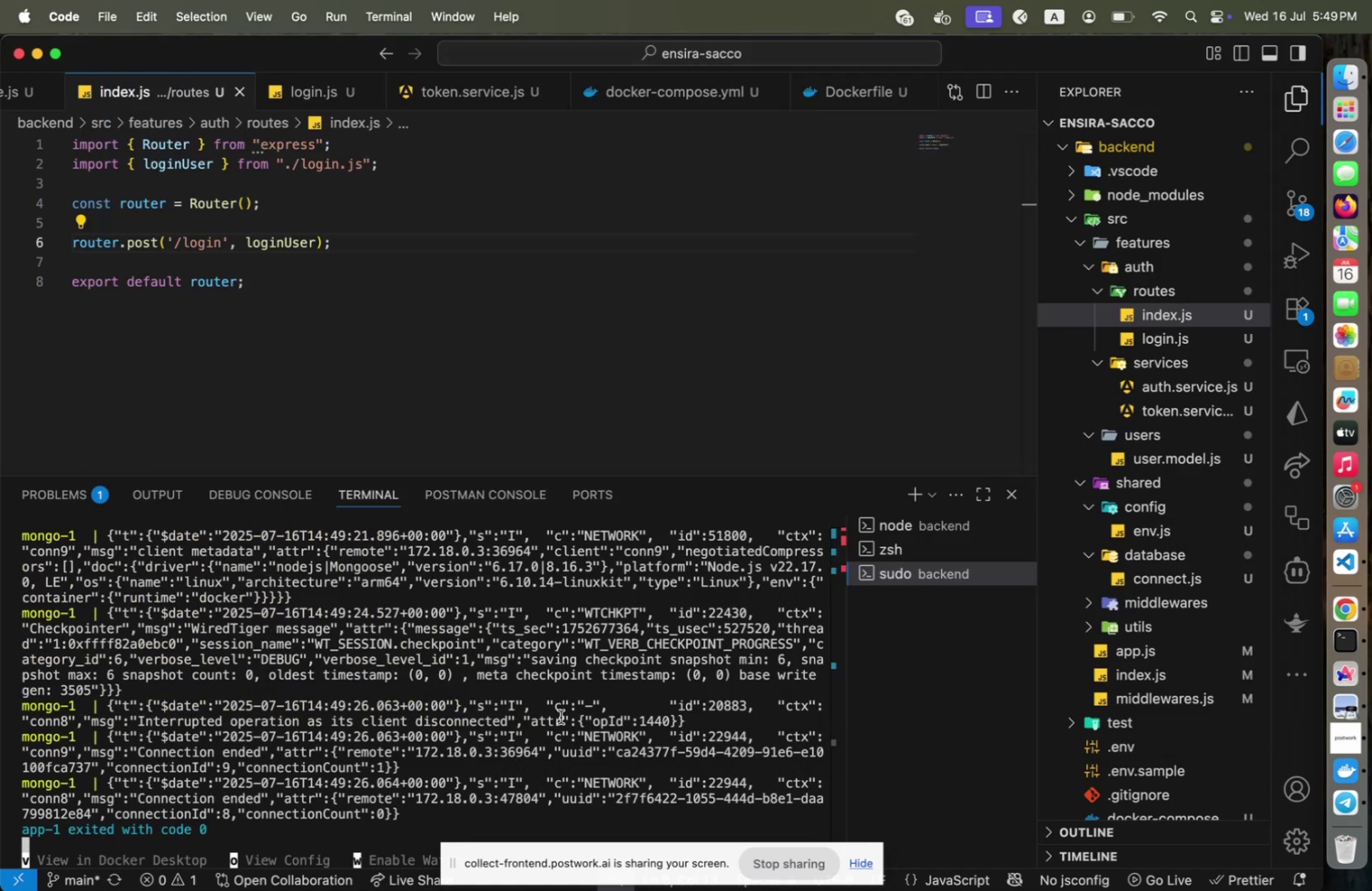 
key(Meta+CommandLeft)
 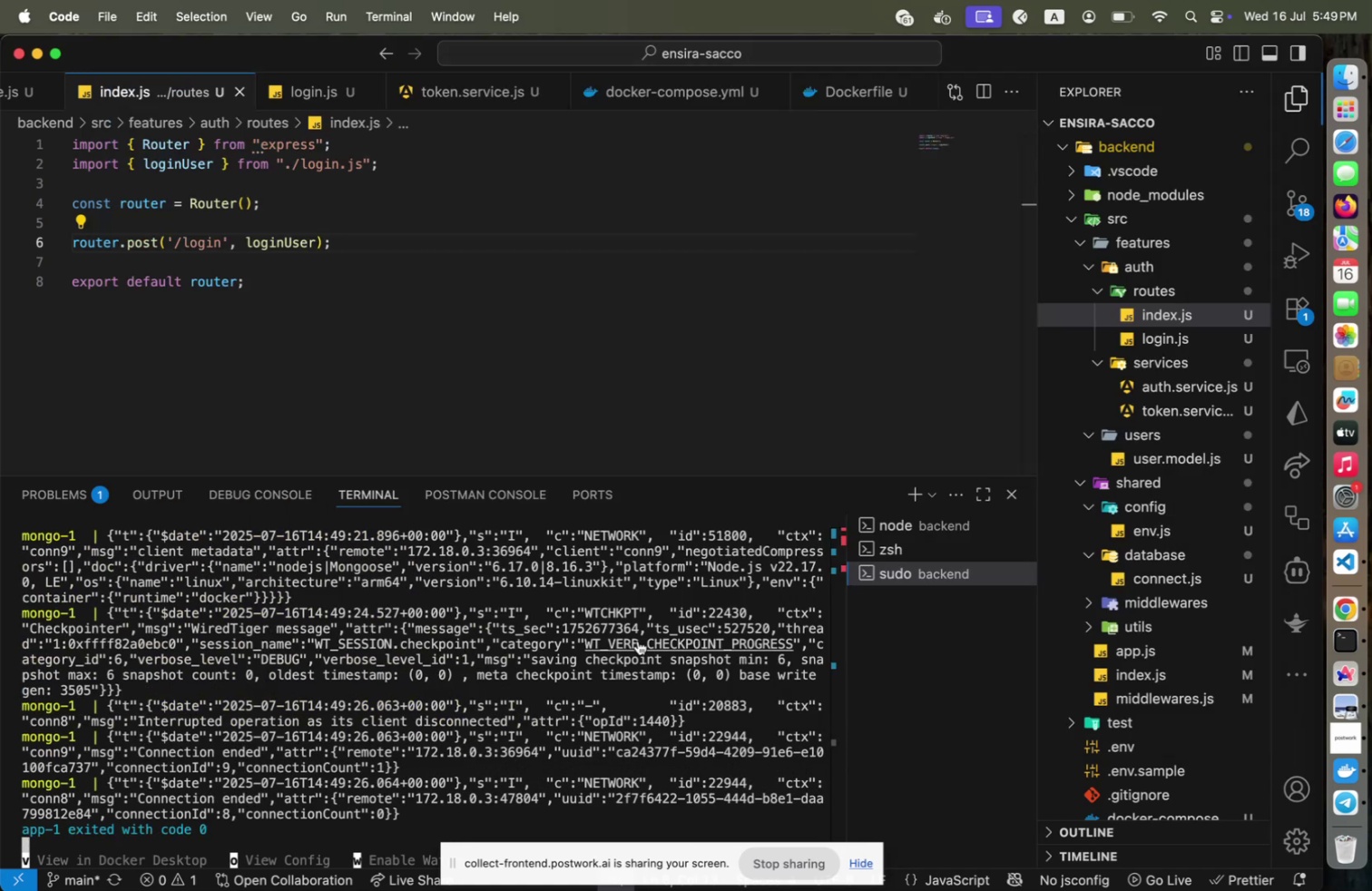 
key(Meta+Tab)
 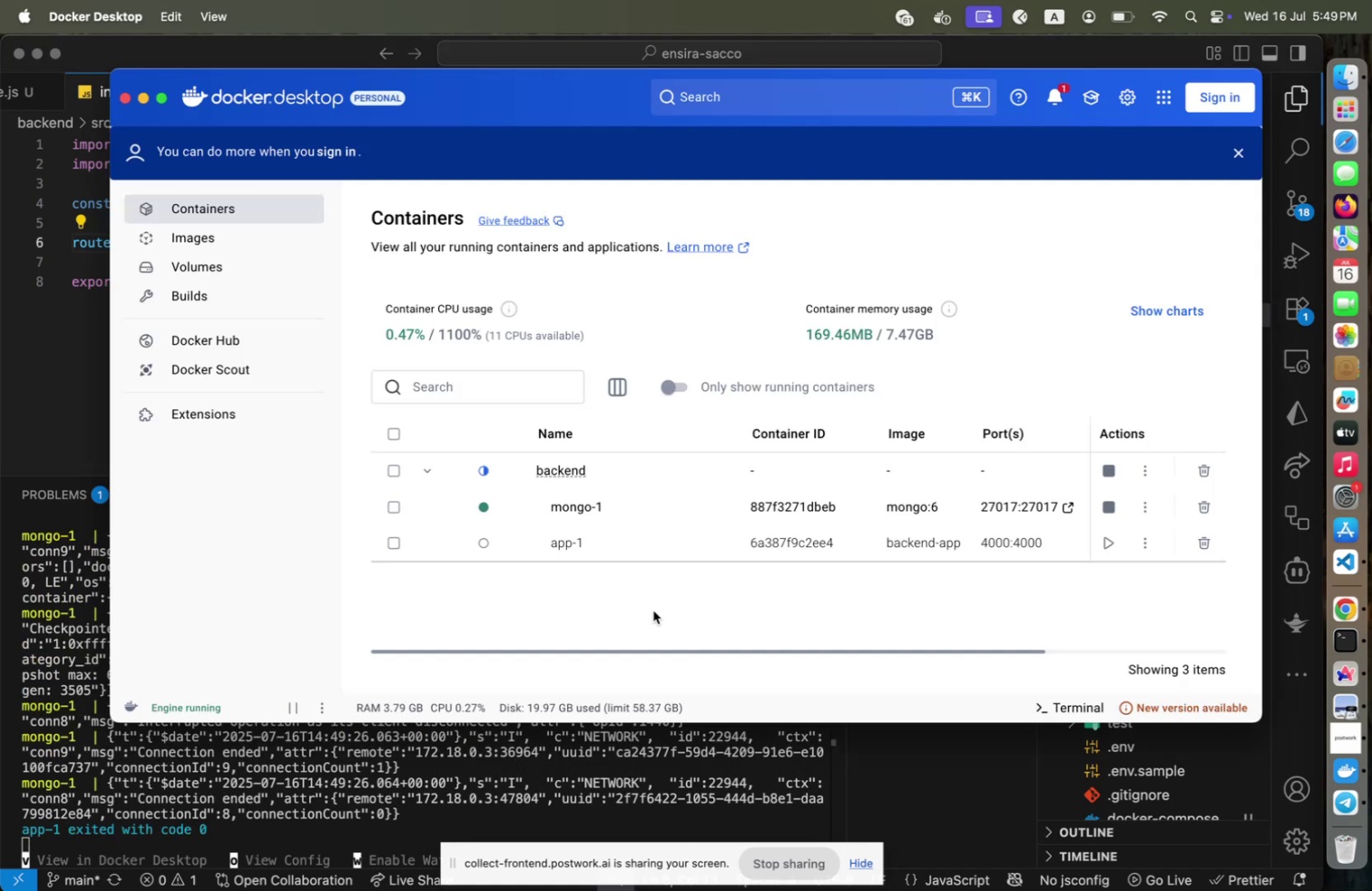 
key(Meta+Tab)
 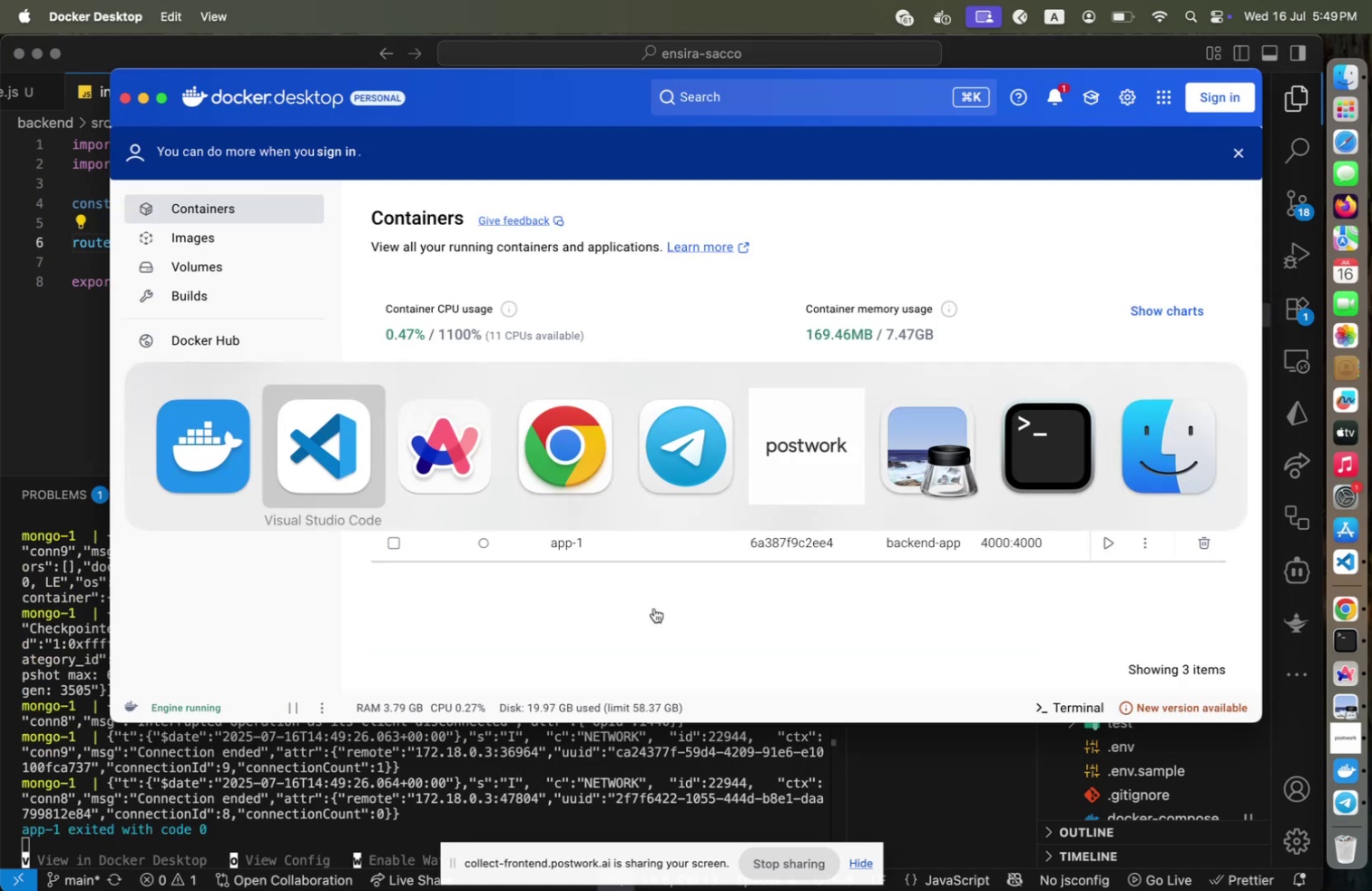 
key(Meta+Tab)
 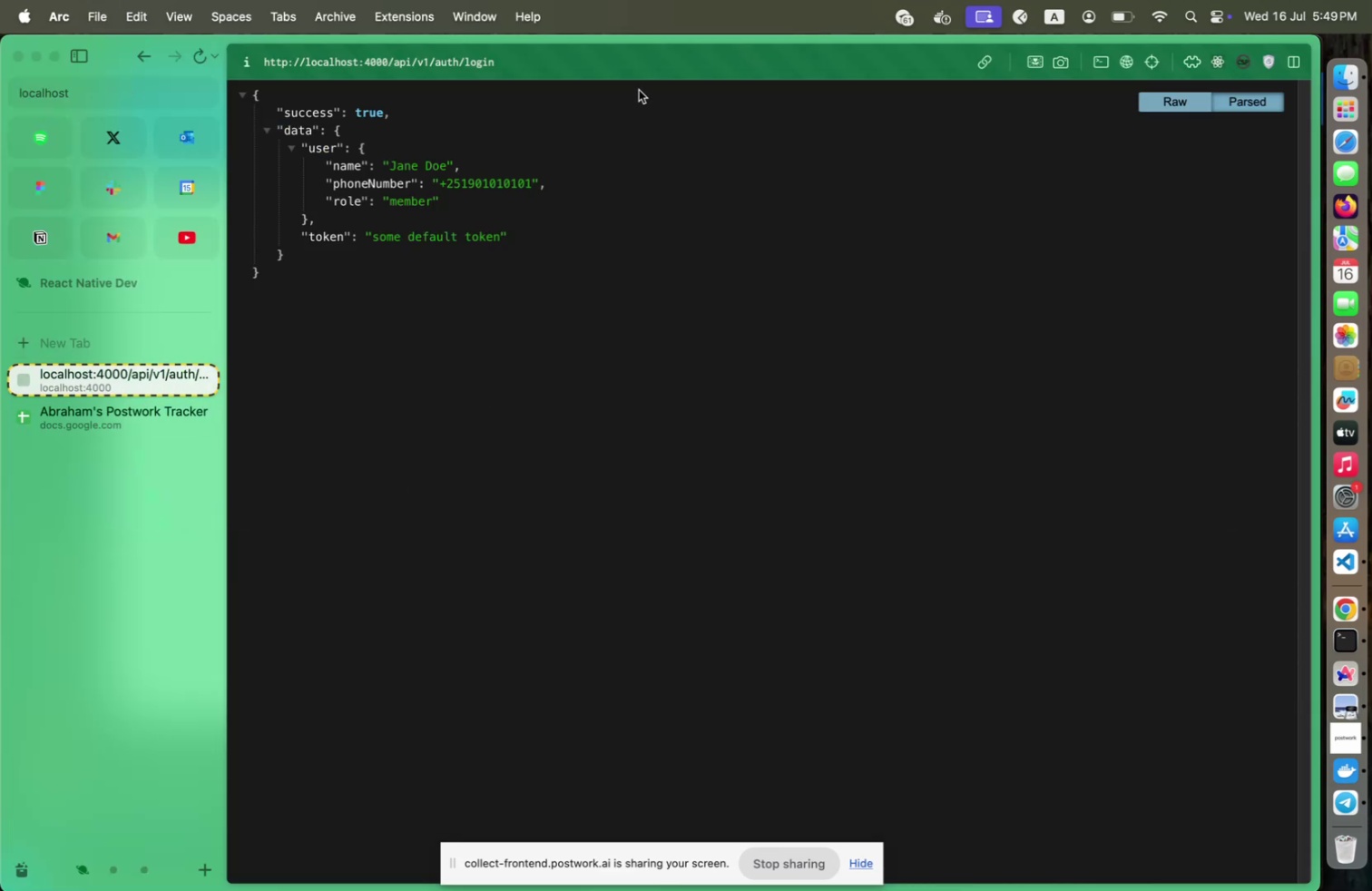 
key(Meta+CommandLeft)
 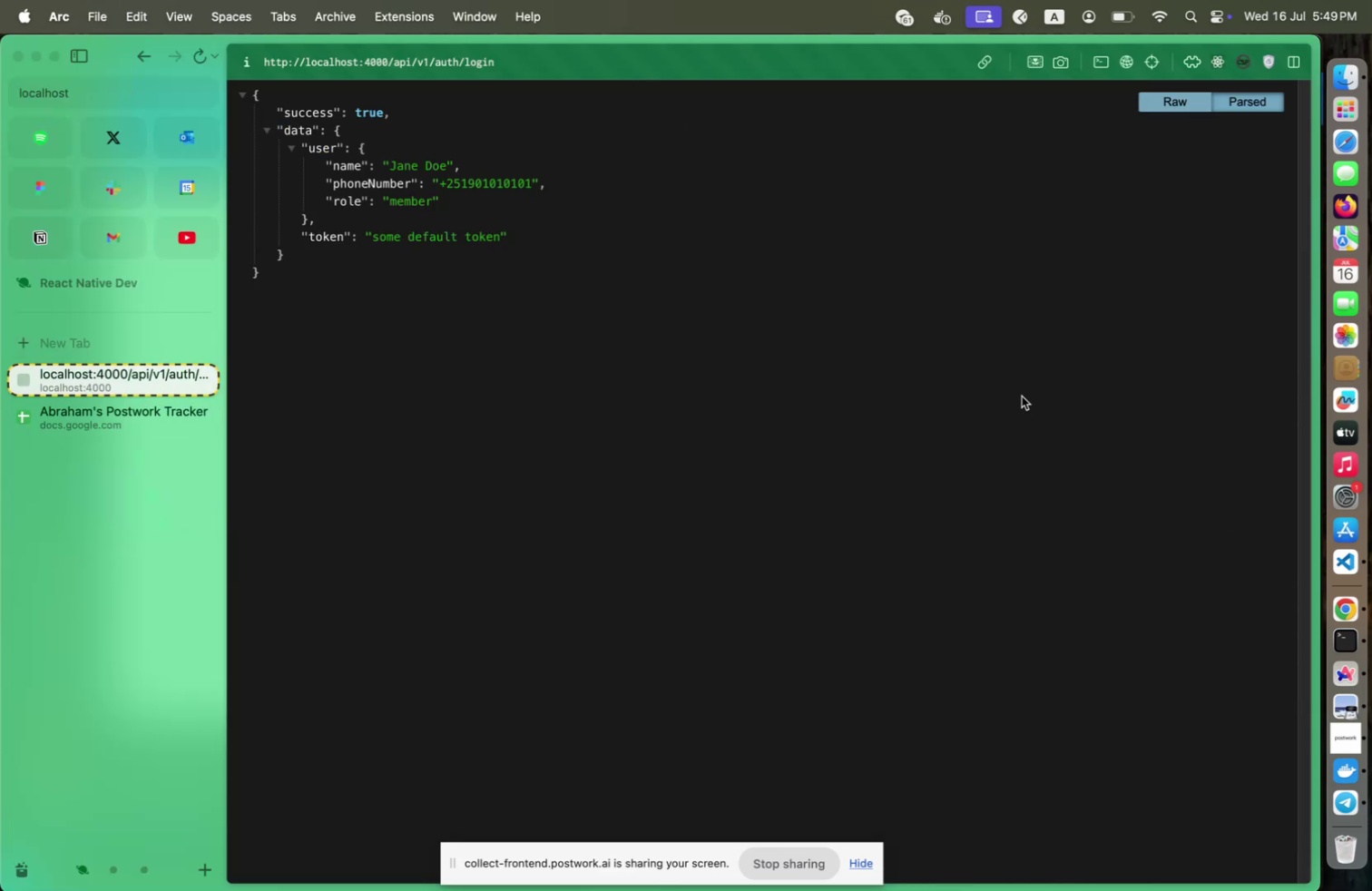 
key(Meta+Tab)
 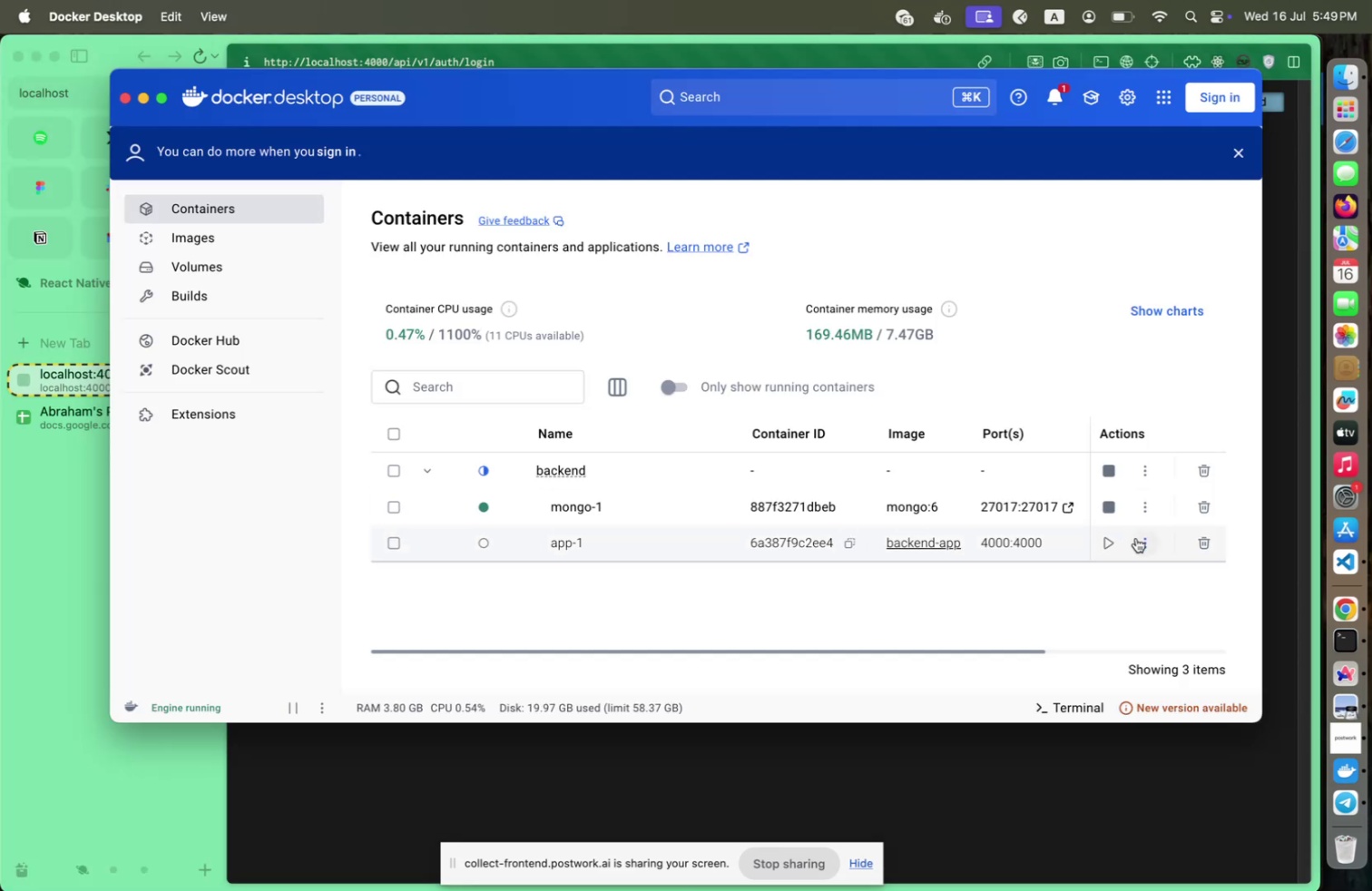 
key(Meta+CommandLeft)
 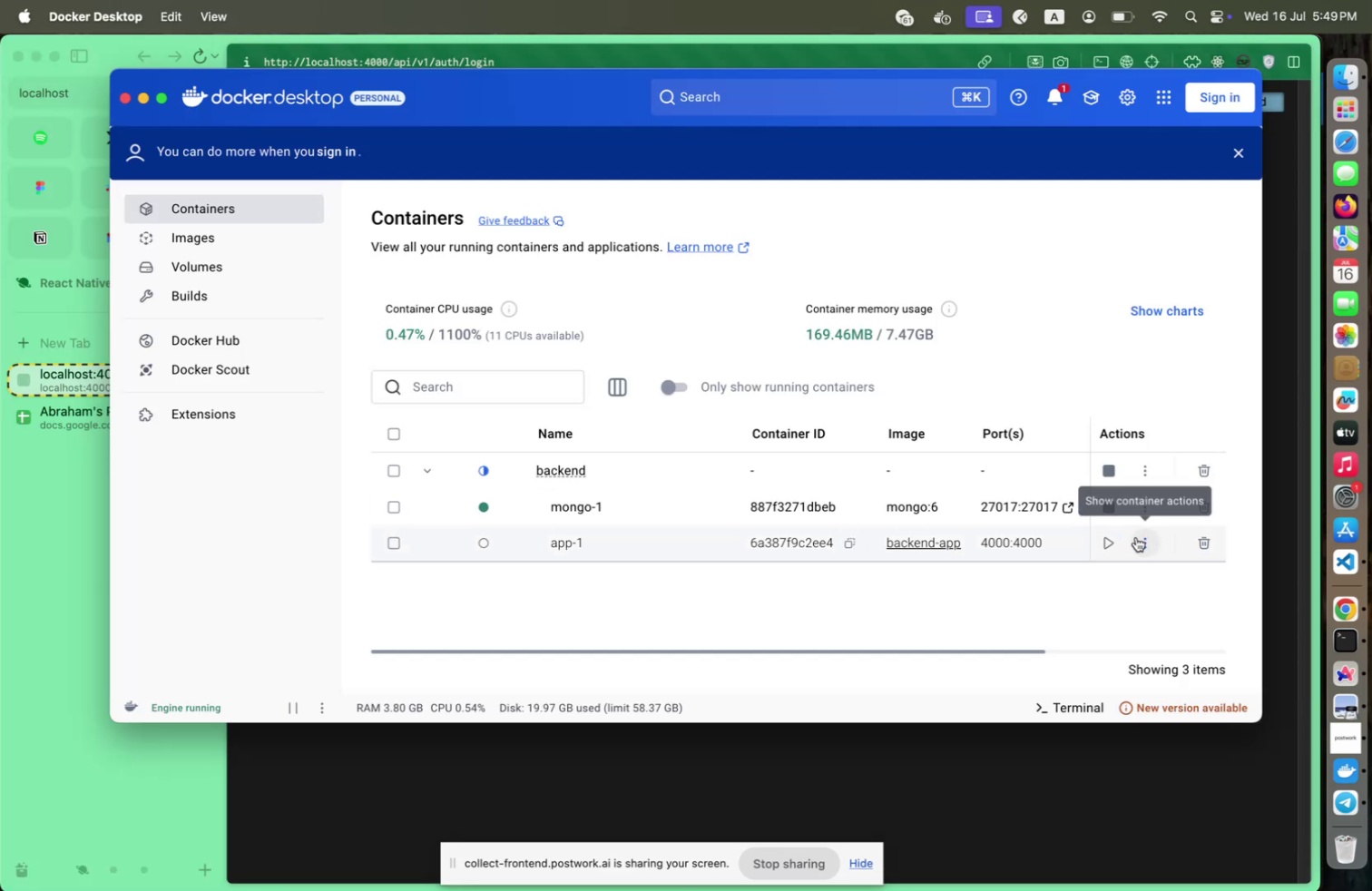 
key(Meta+Tab)
 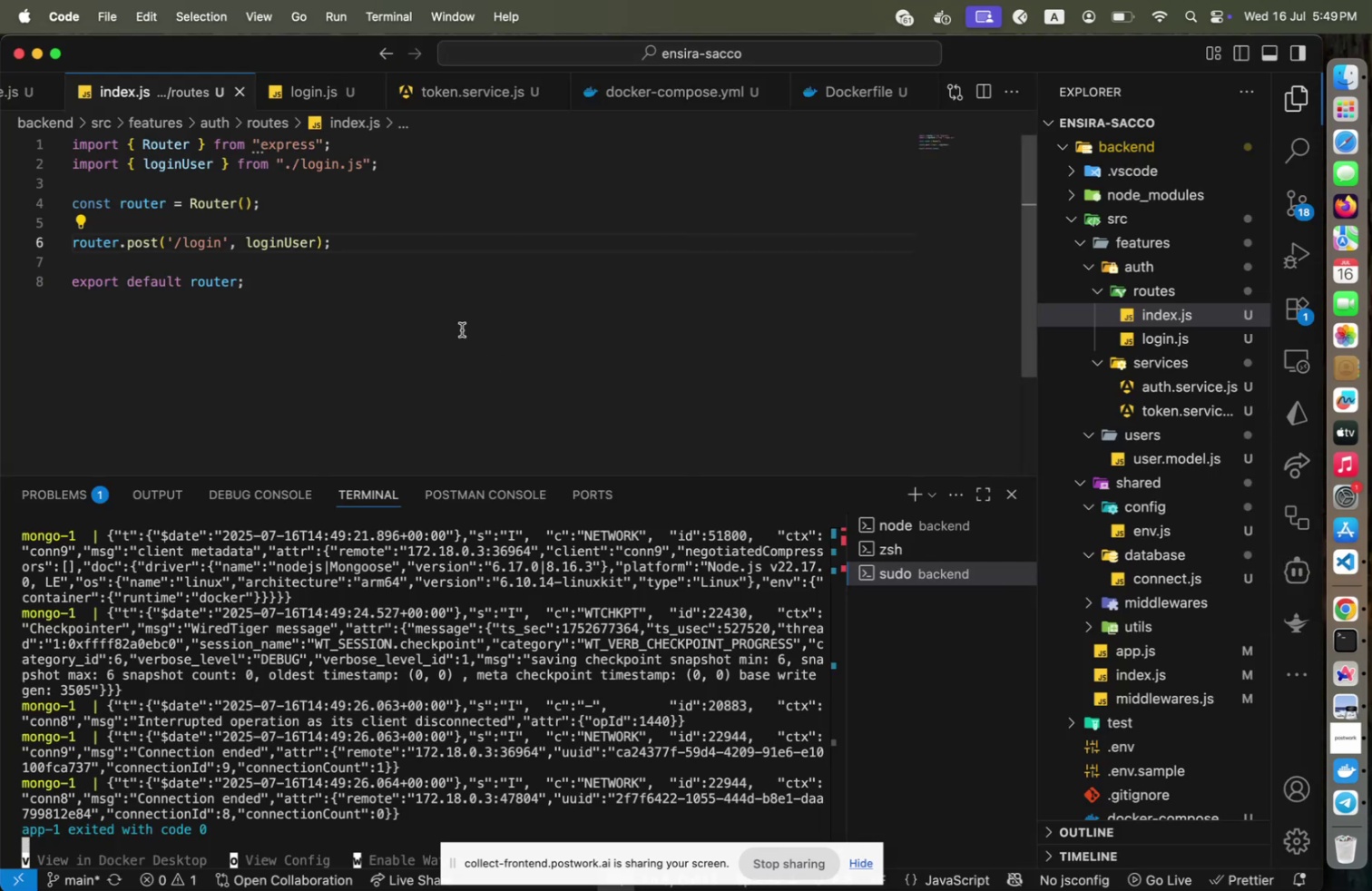 
left_click_drag(start_coordinate=[121, 243], to_coordinate=[122, 239])
 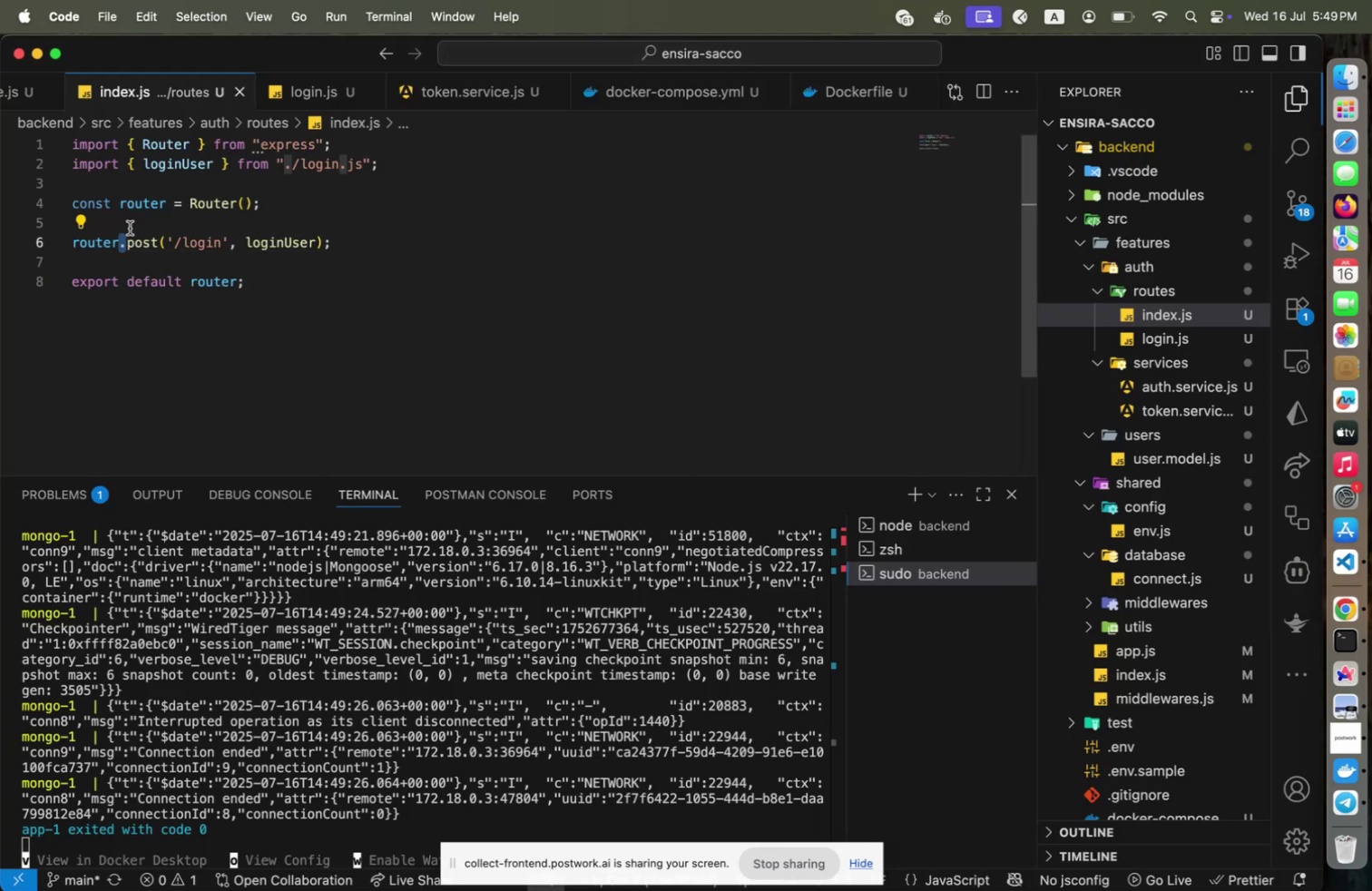 
key(ArrowRight)
 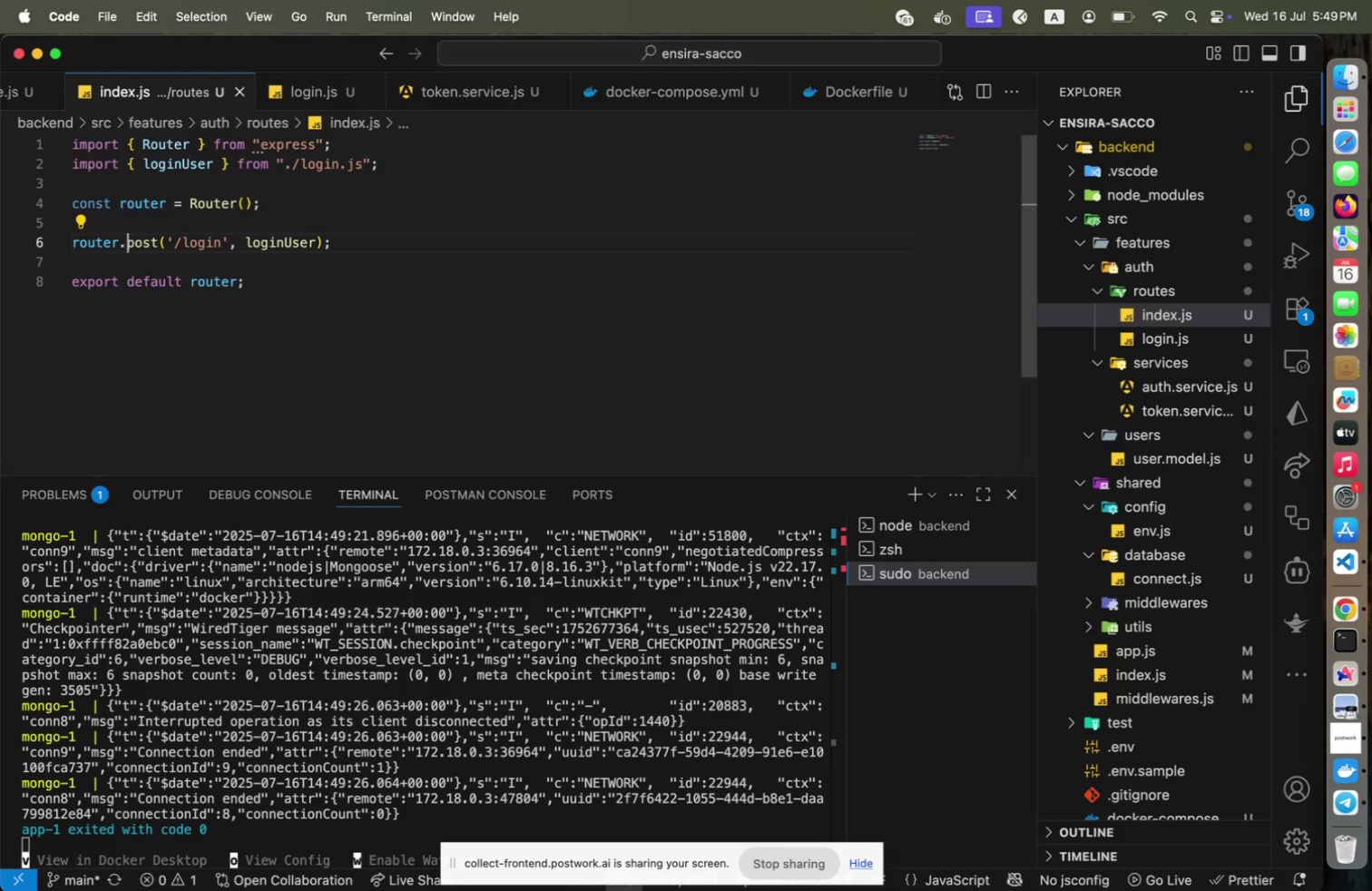 
key(Shift+ArrowRight)
 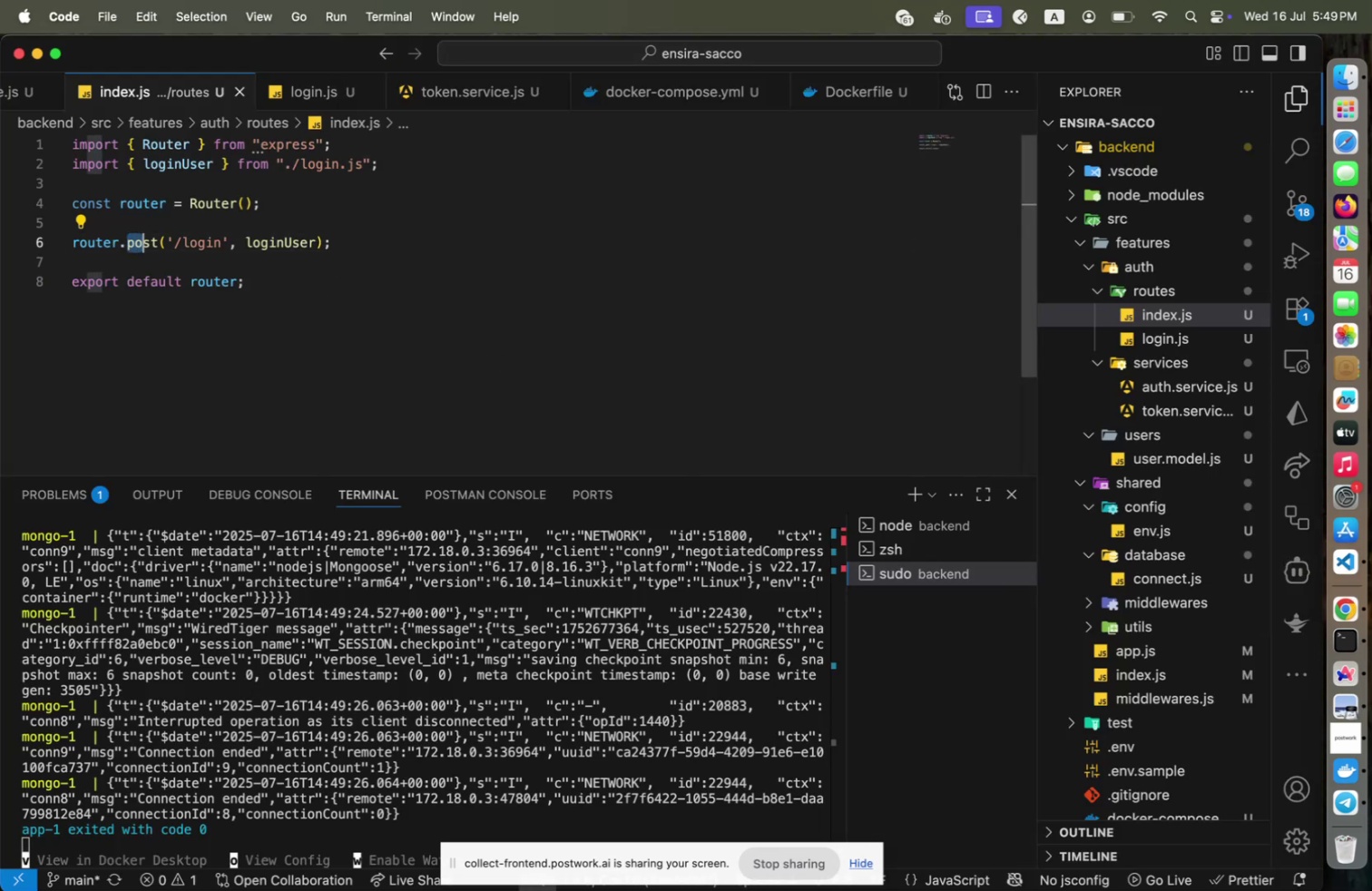 
key(Shift+ArrowRight)
 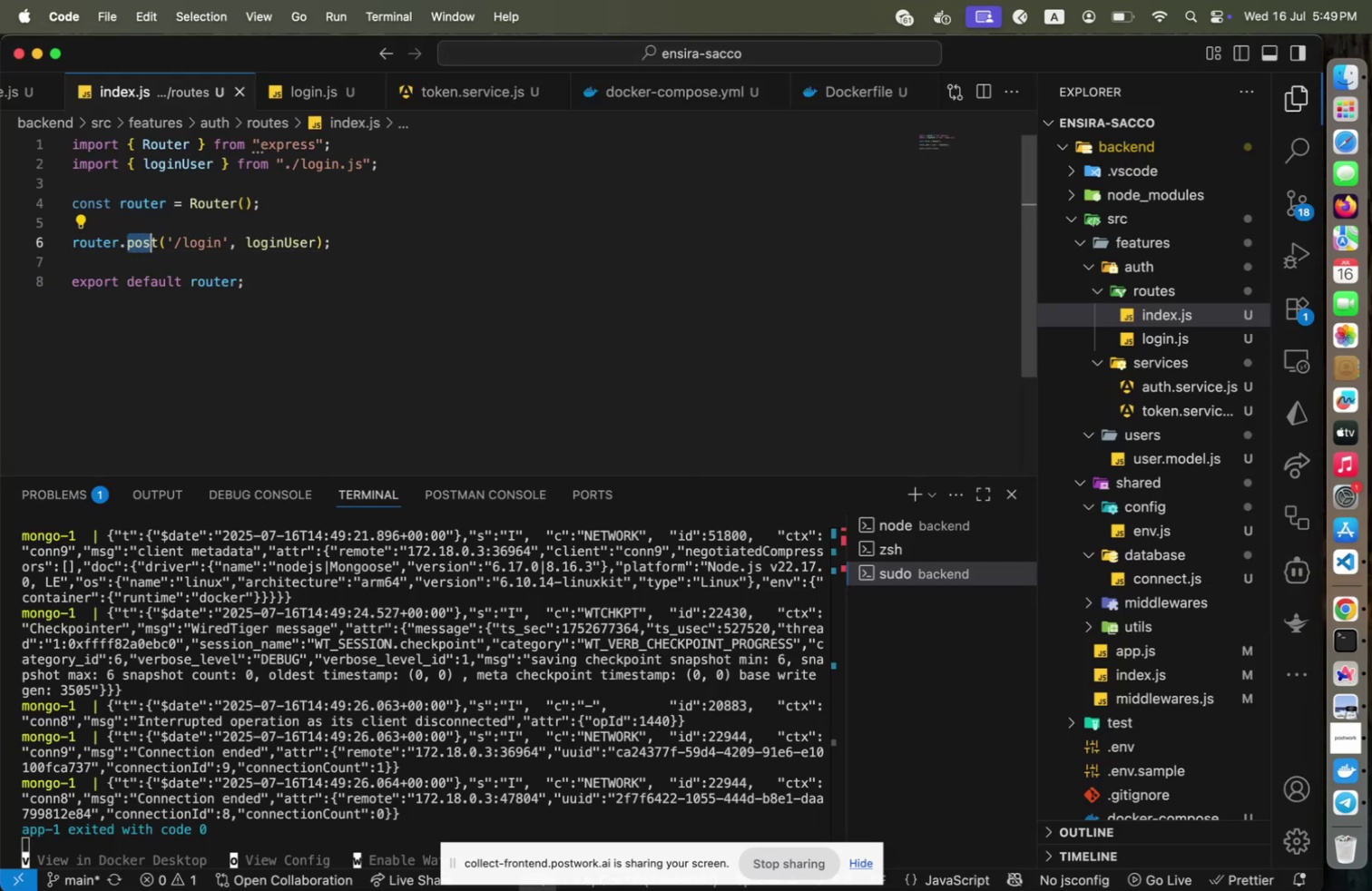 
key(Shift+ArrowRight)
 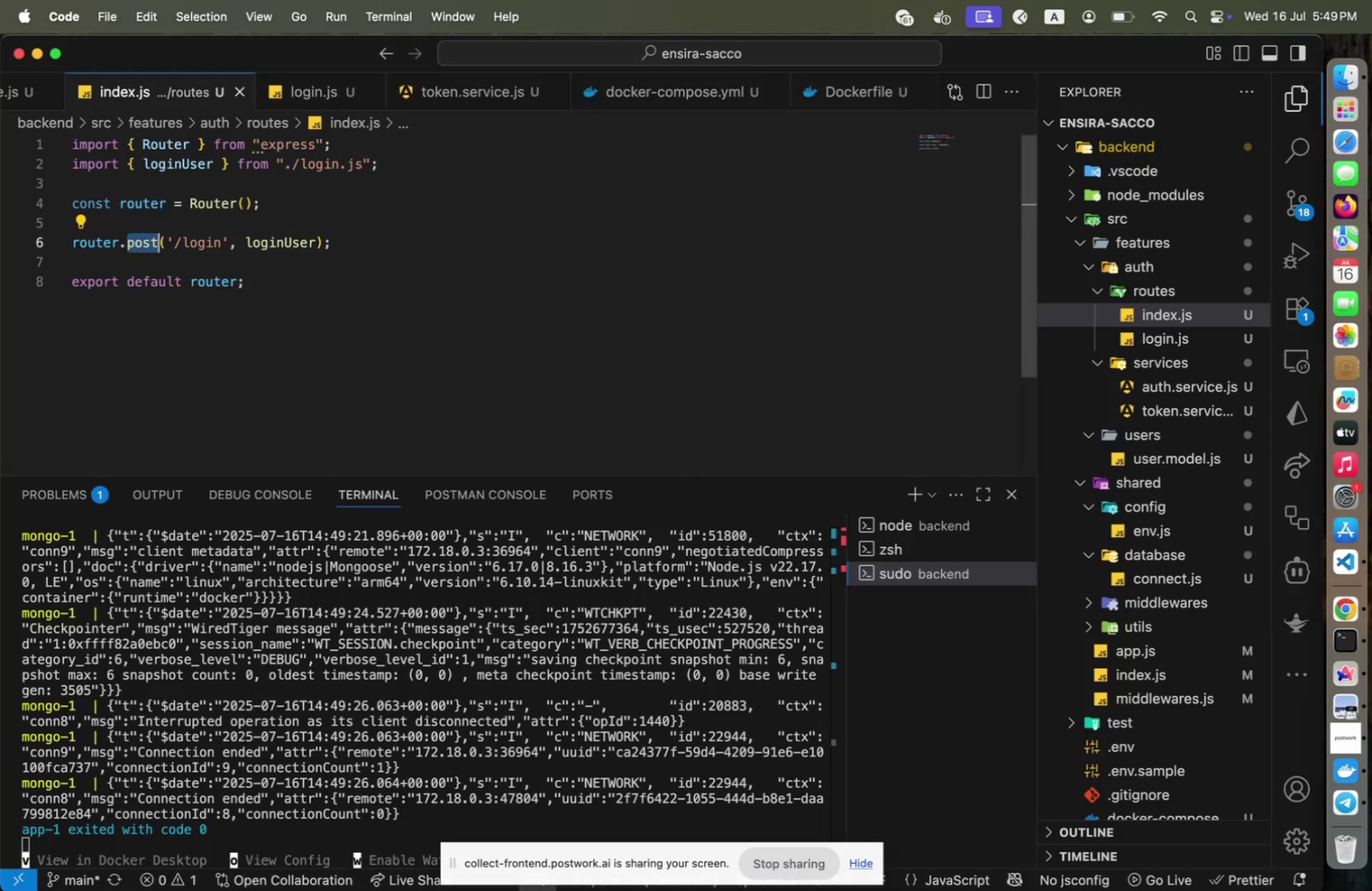 
key(Shift+ArrowRight)
 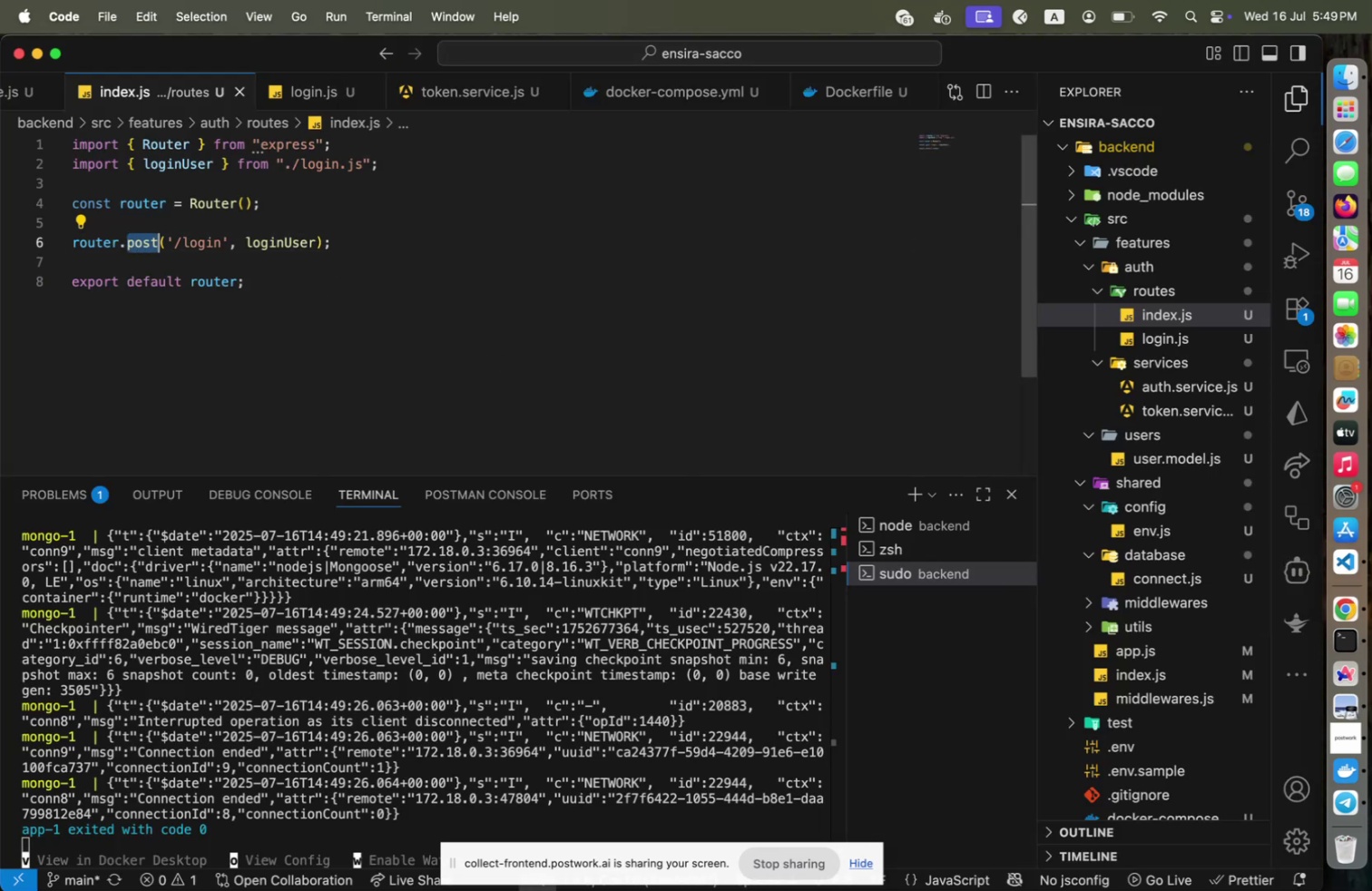 
type(get)
 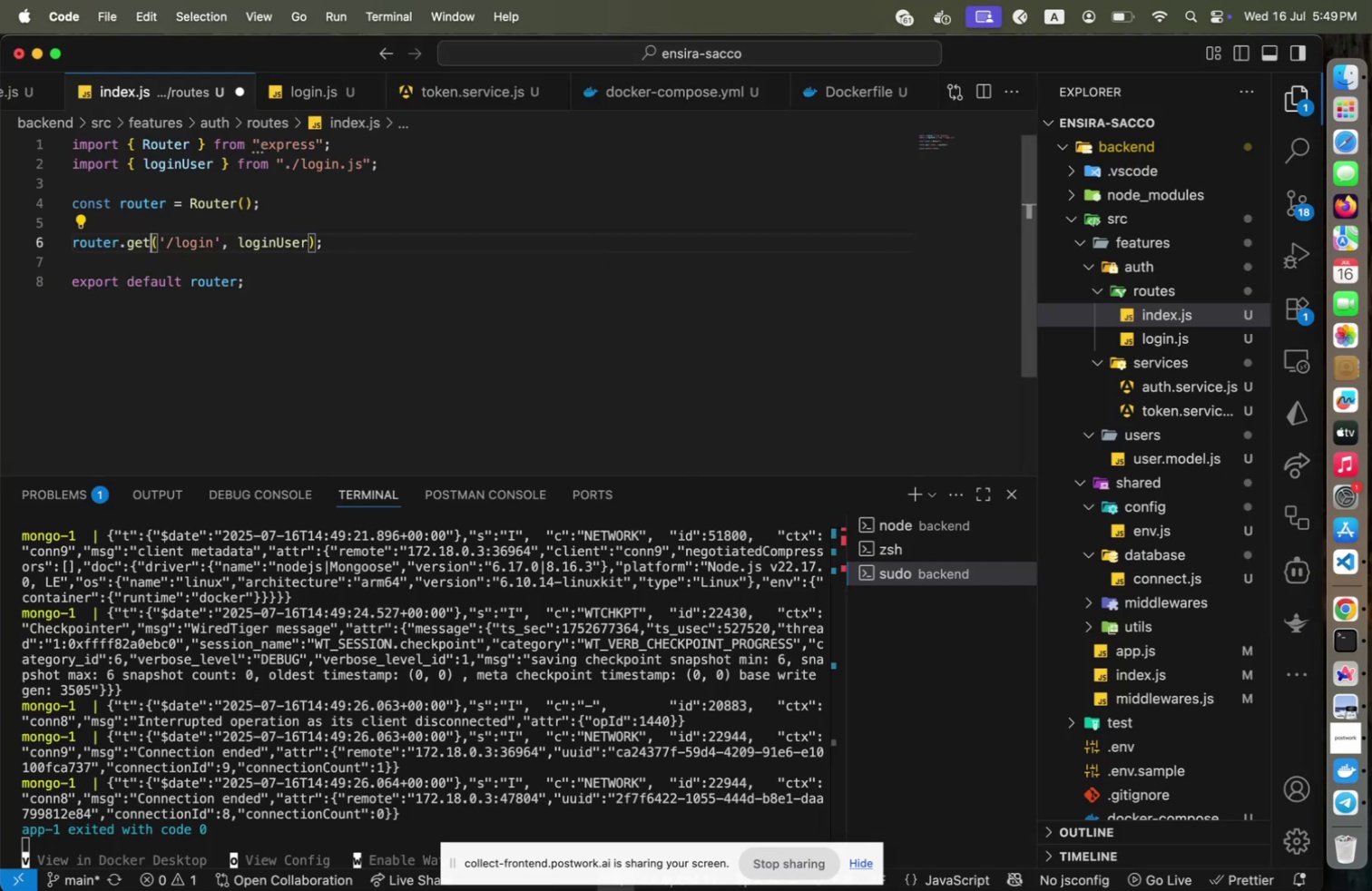 
key(Meta+CommandLeft)
 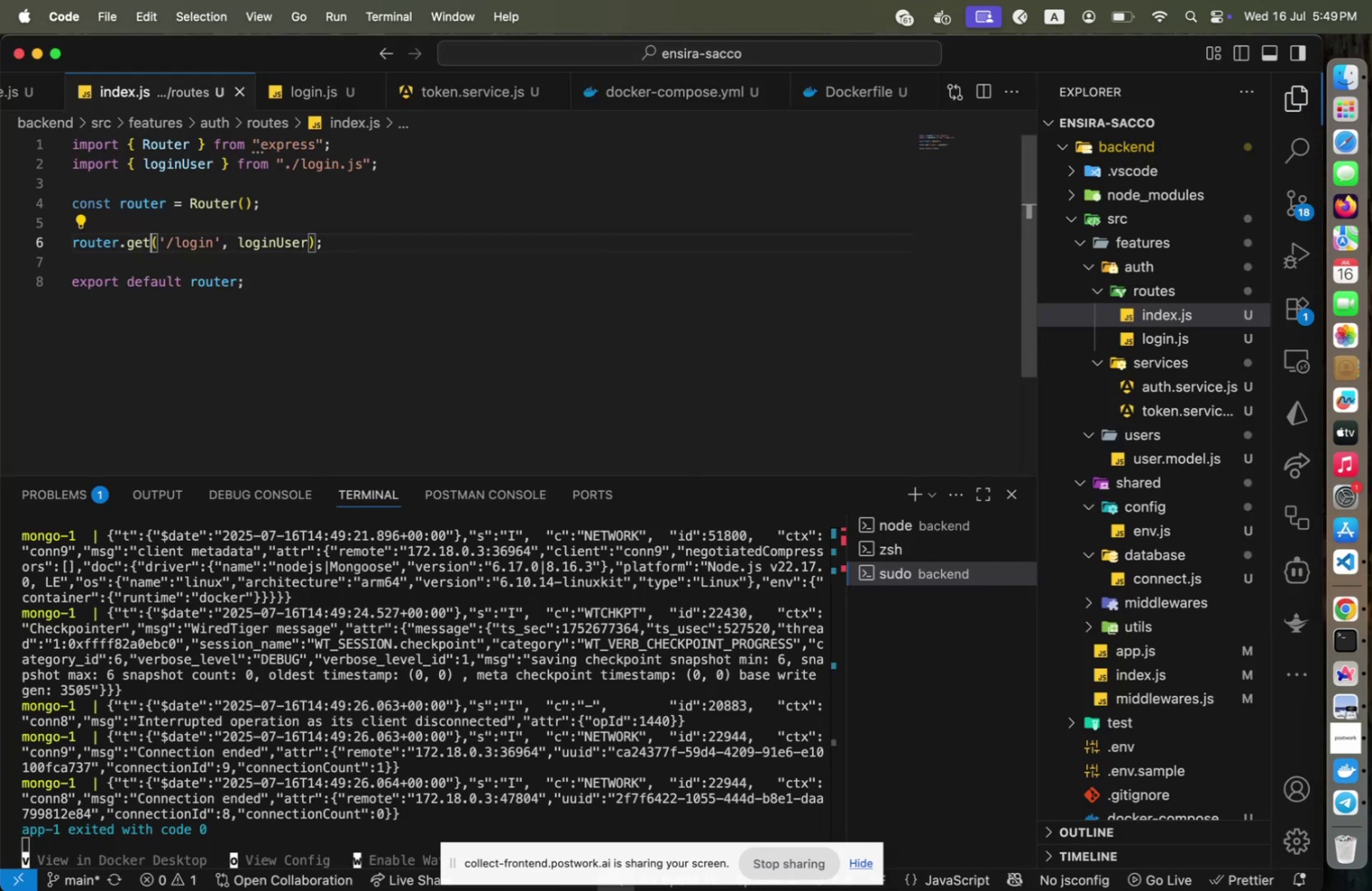 
key(Meta+S)
 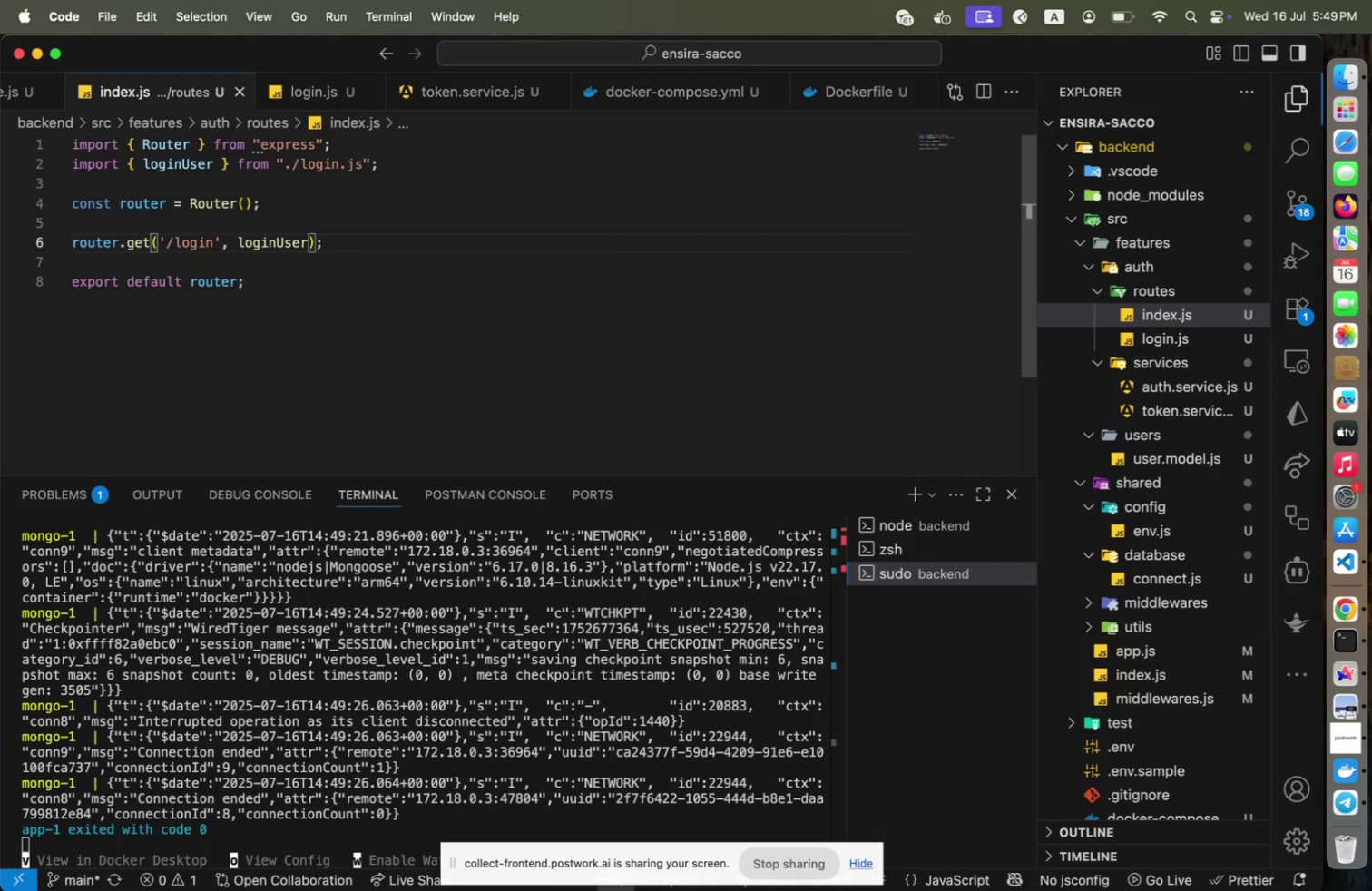 
key(Meta+CommandLeft)
 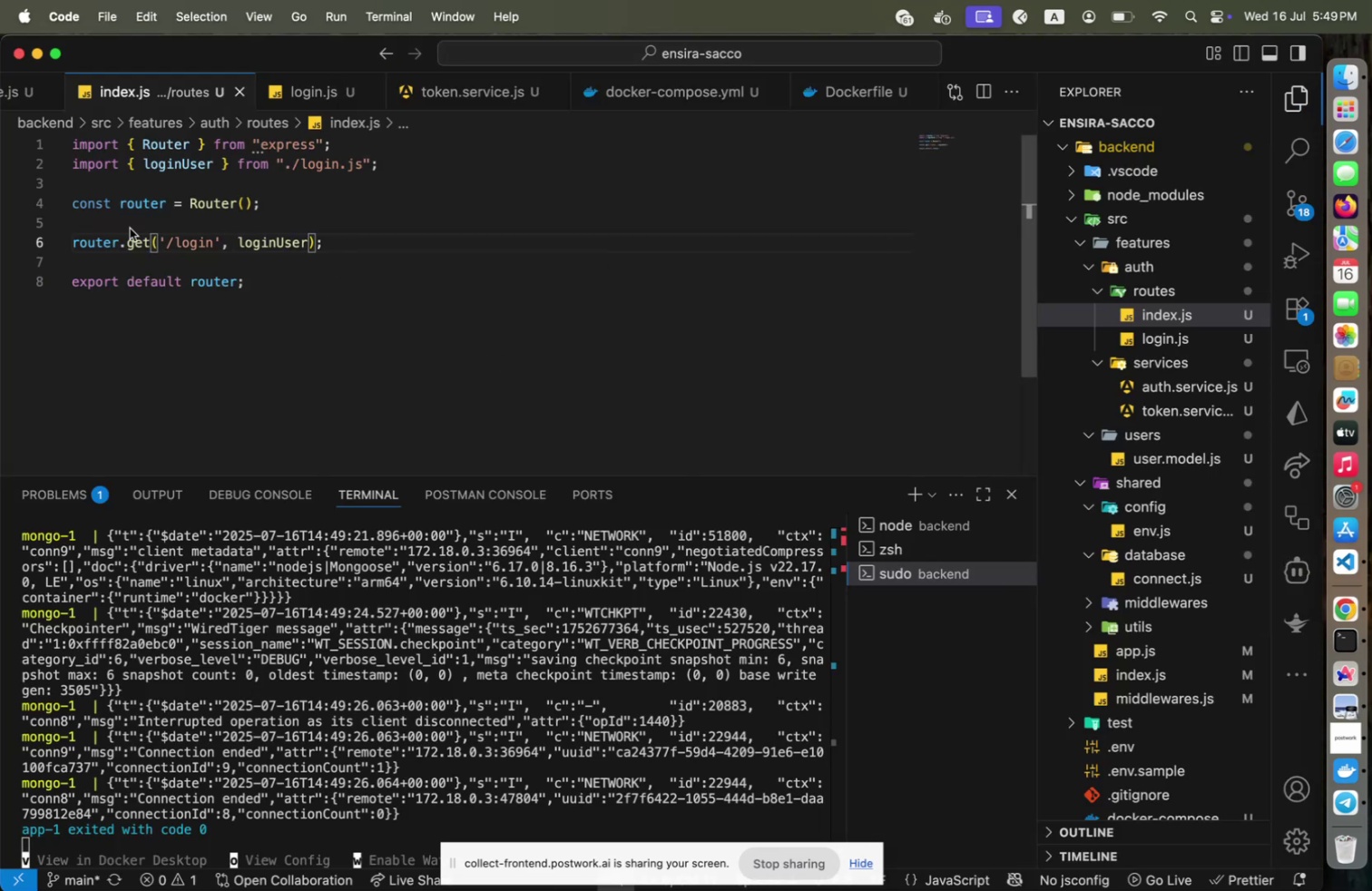 
key(Meta+Tab)
 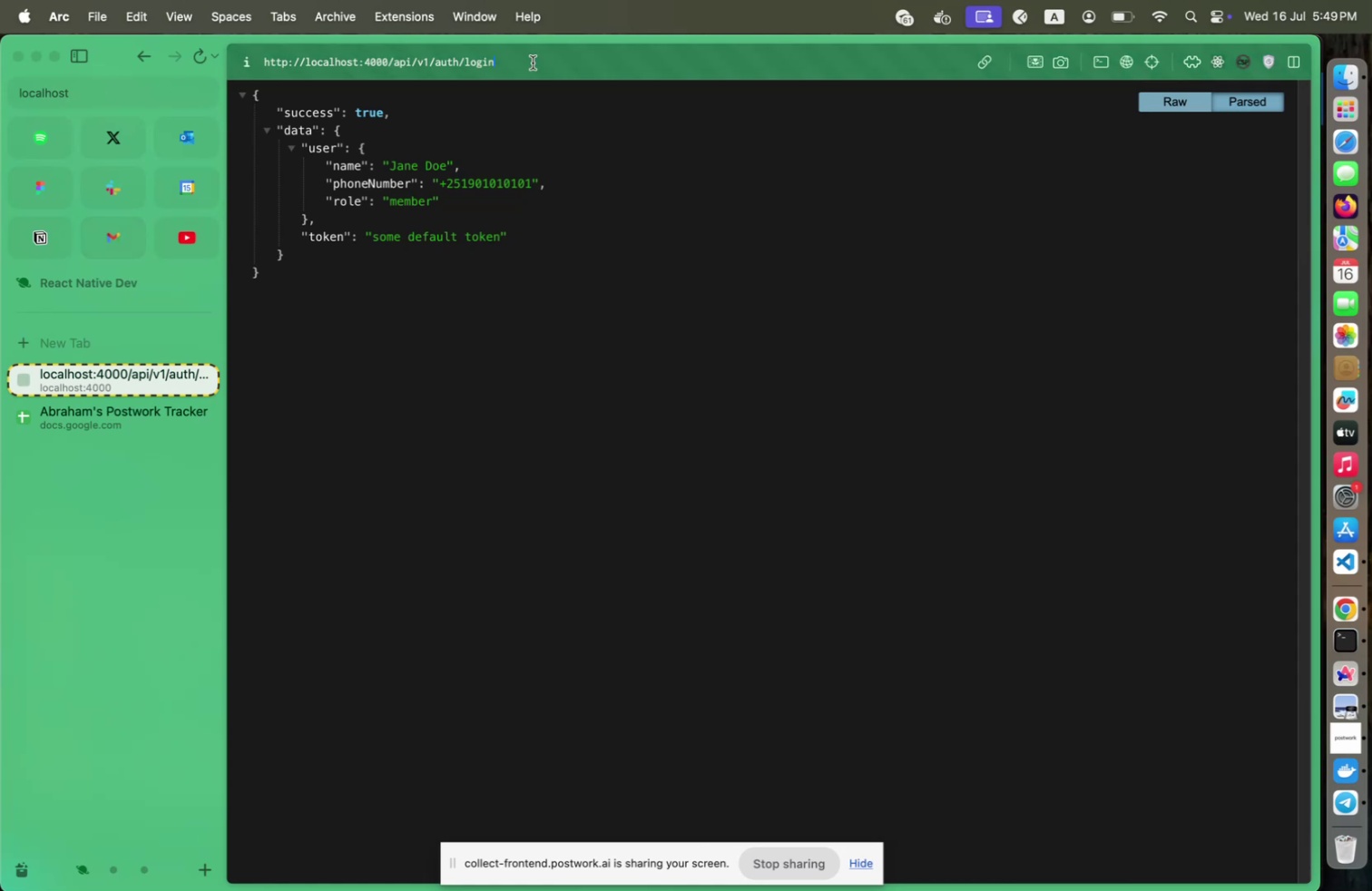 
key(Enter)
 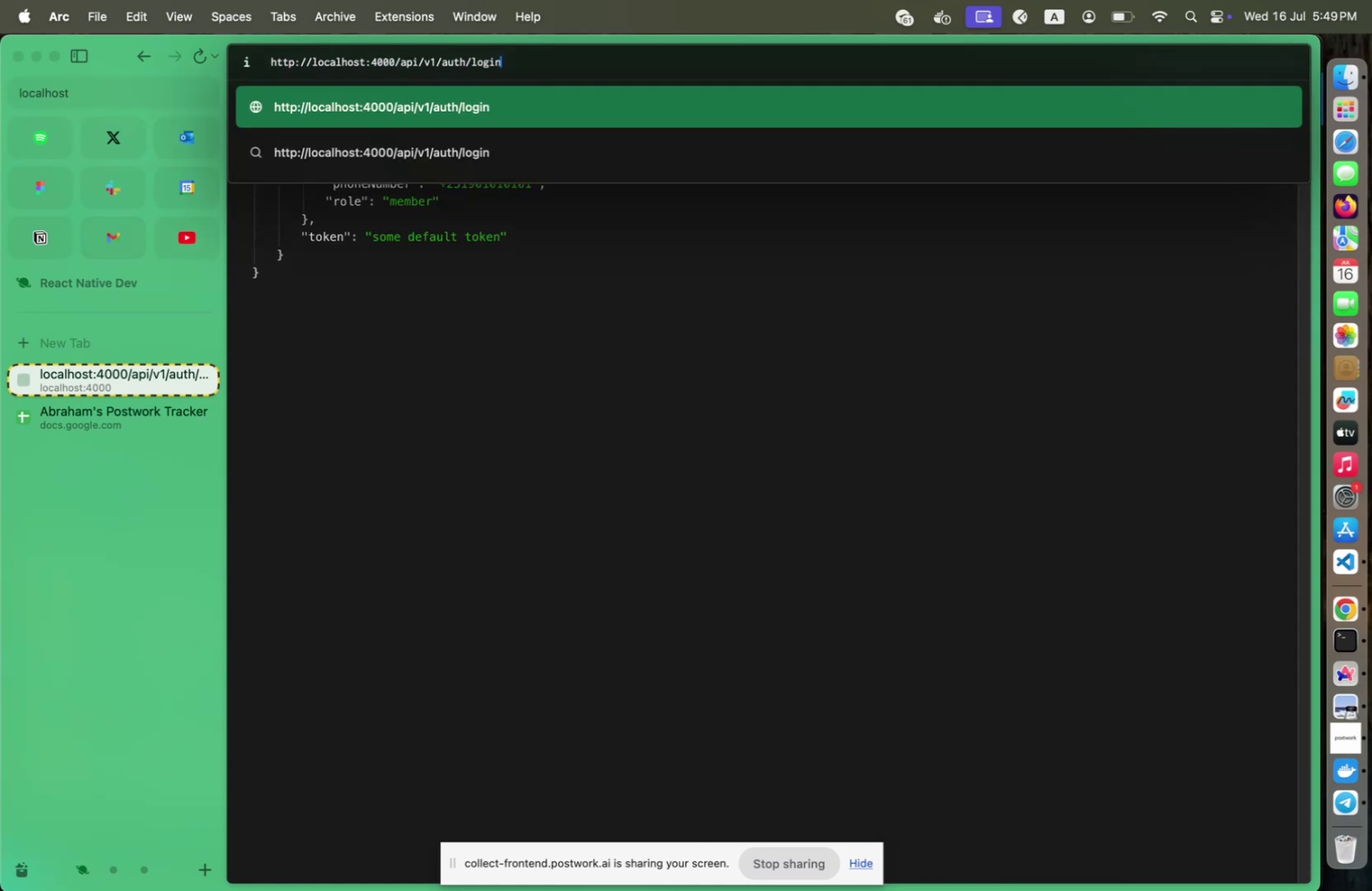 
key(Enter)
 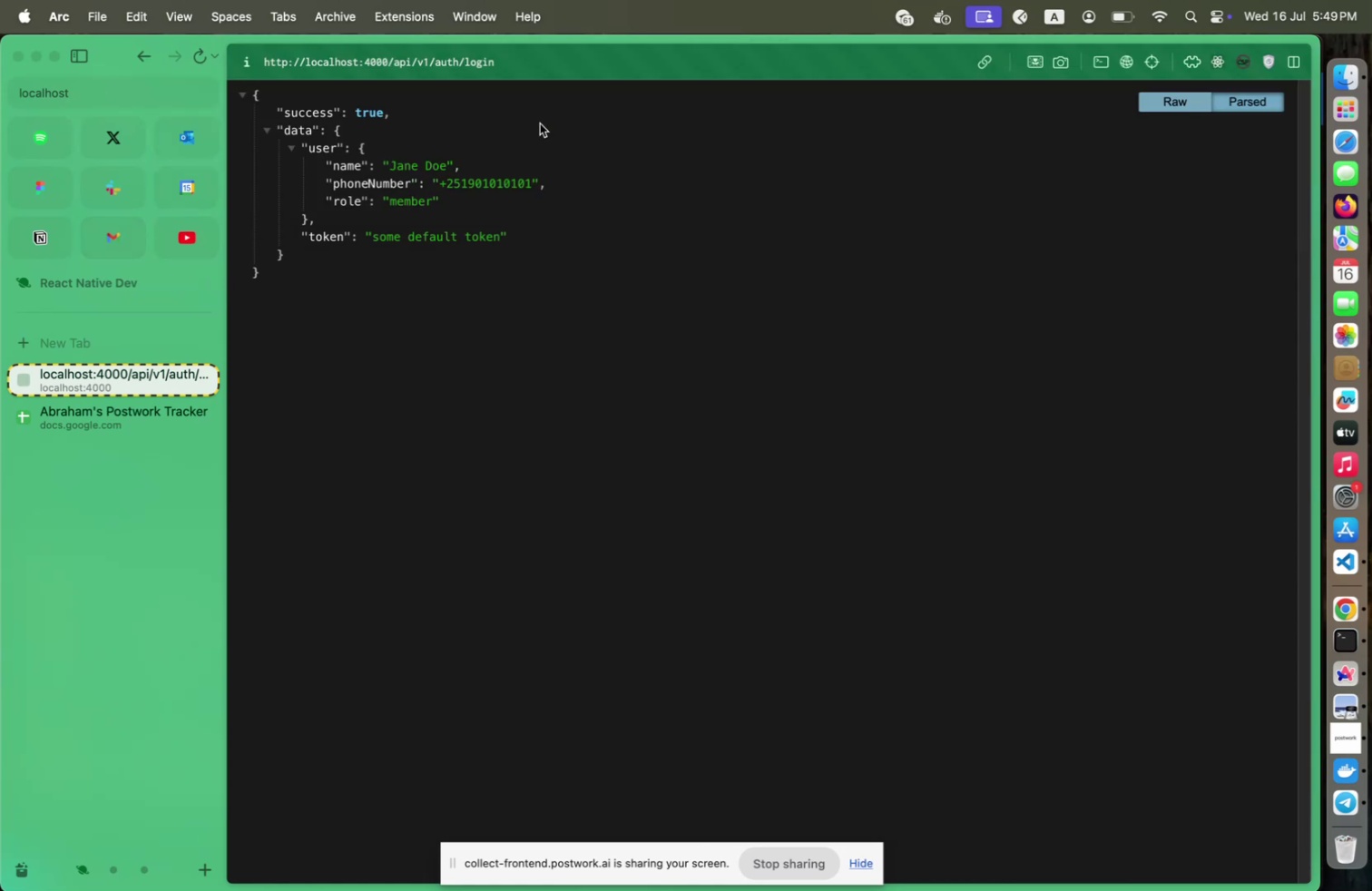 
key(Meta+CommandLeft)
 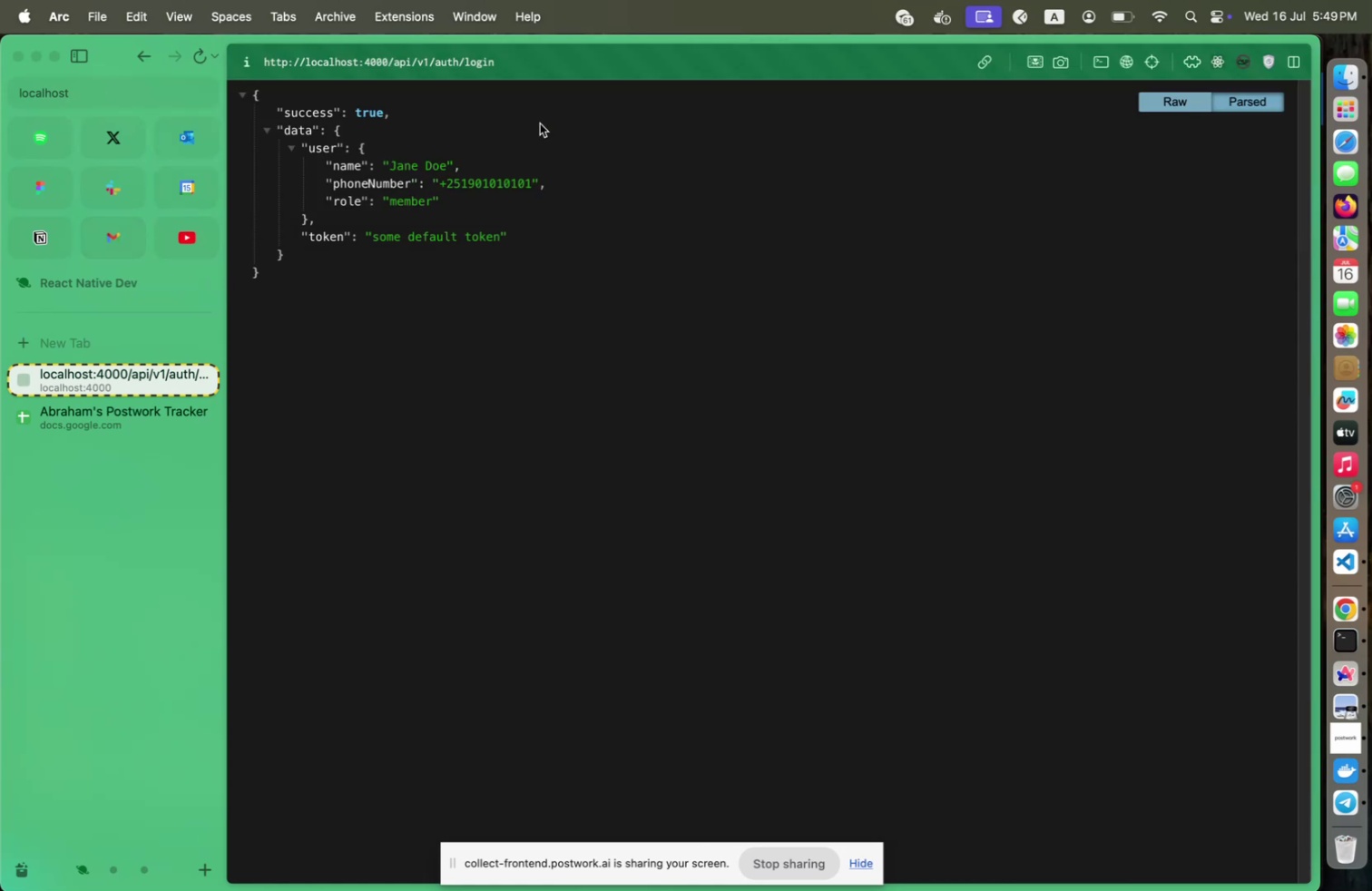 
key(Meta+Tab)
 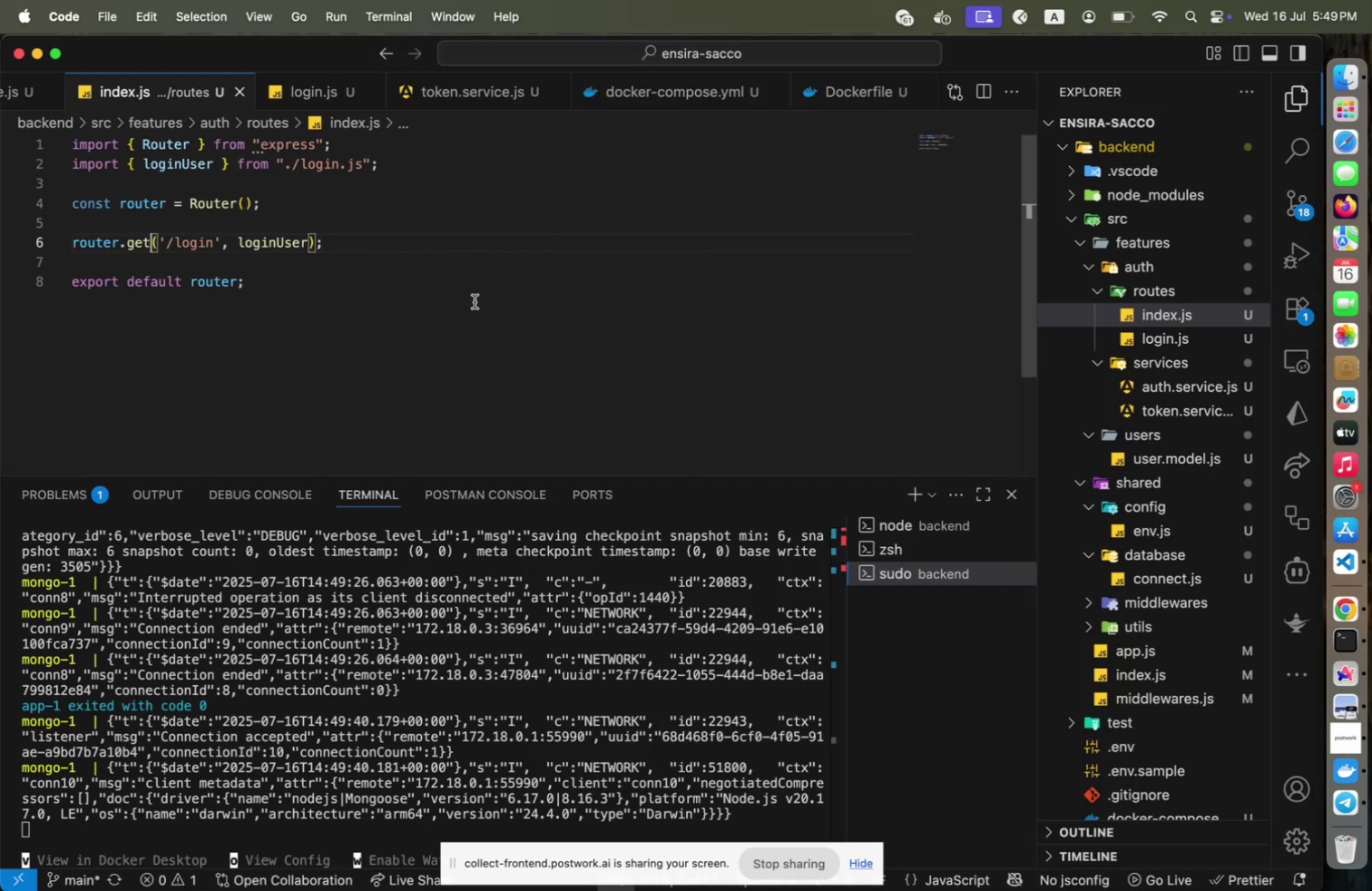 
key(Meta+Z)
 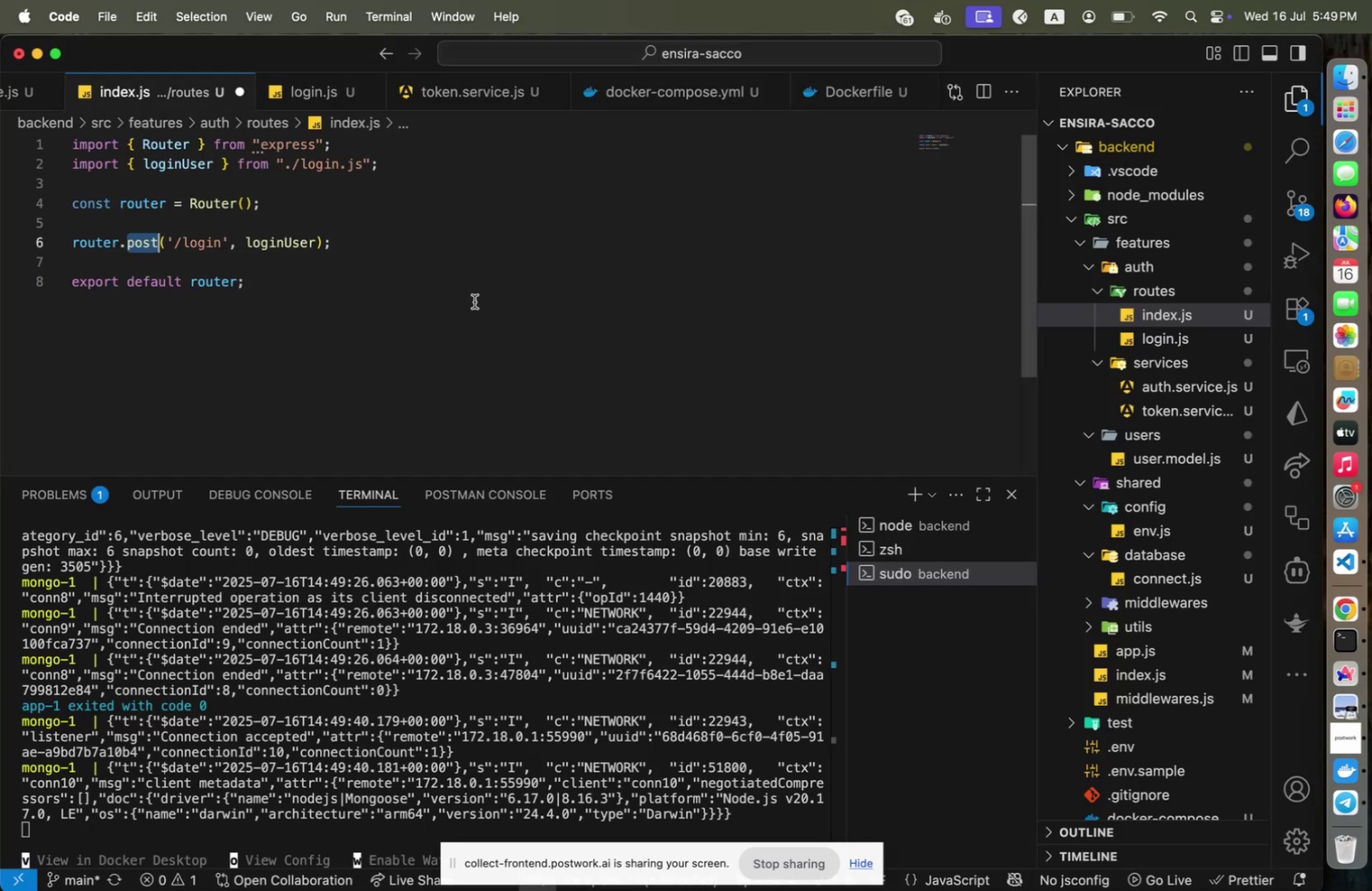 
key(Meta+CommandLeft)
 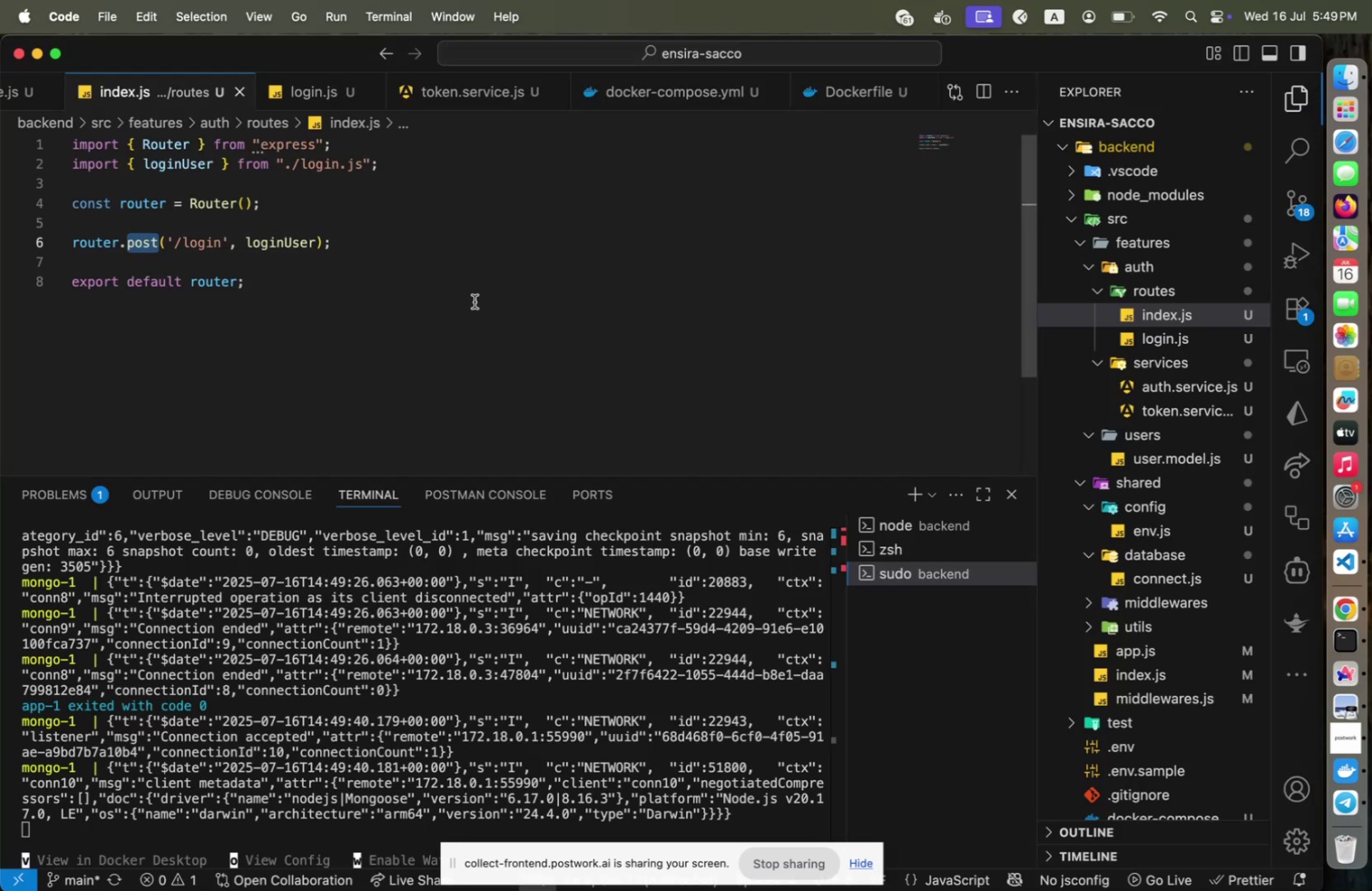 
key(Meta+S)
 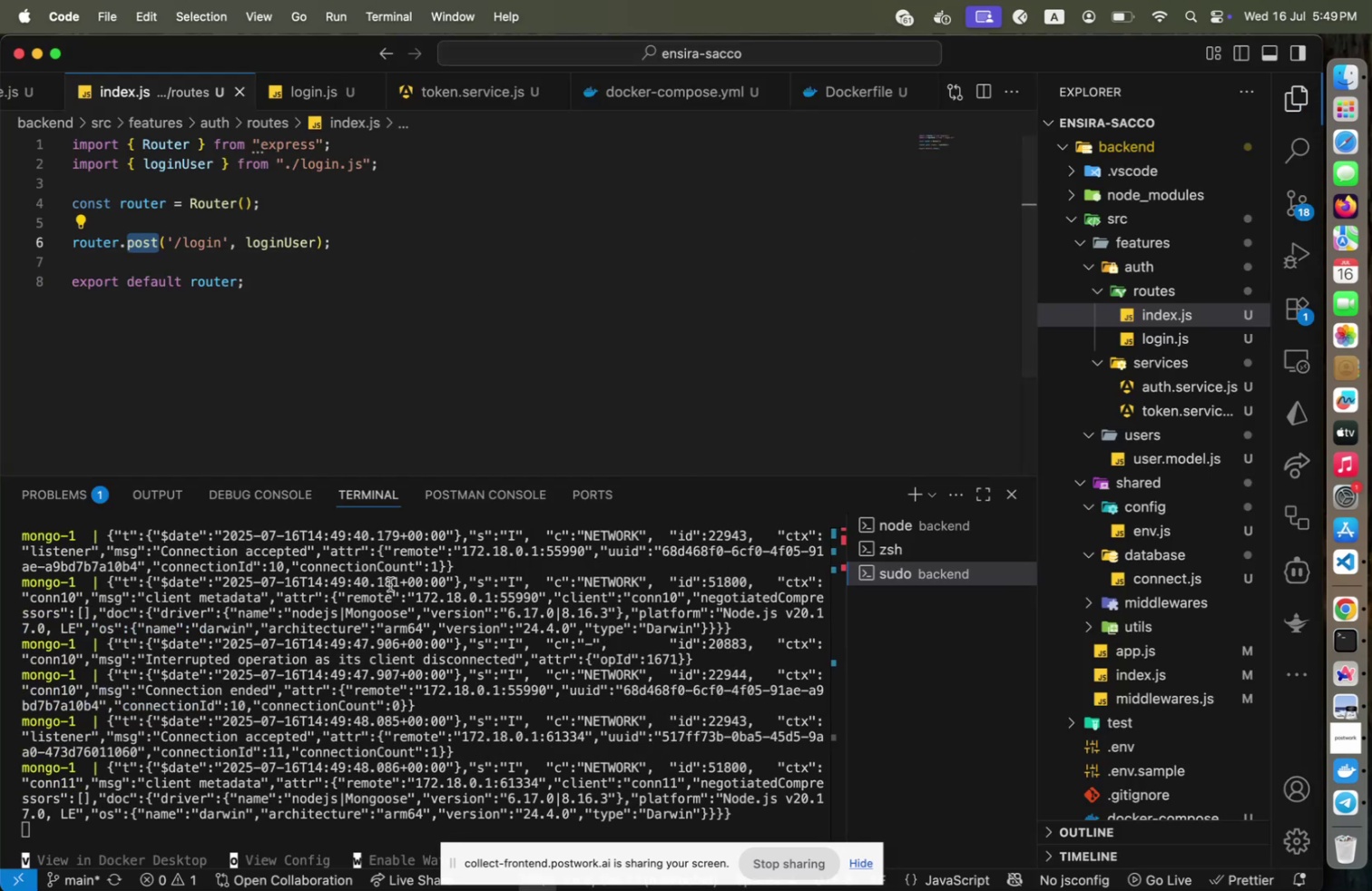 
scroll: coordinate [381, 597], scroll_direction: up, amount: 5.0
 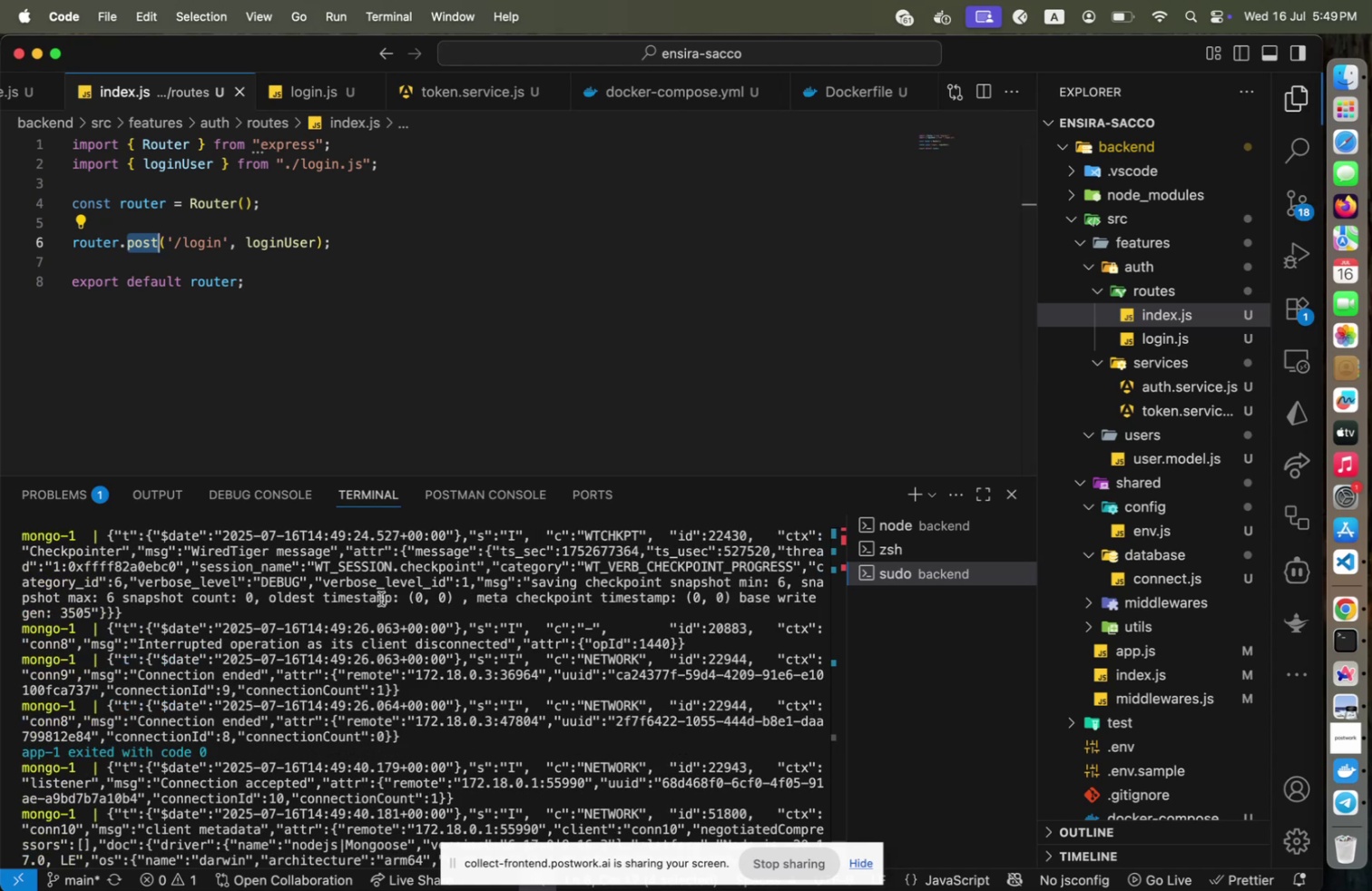 
wait(9.82)
 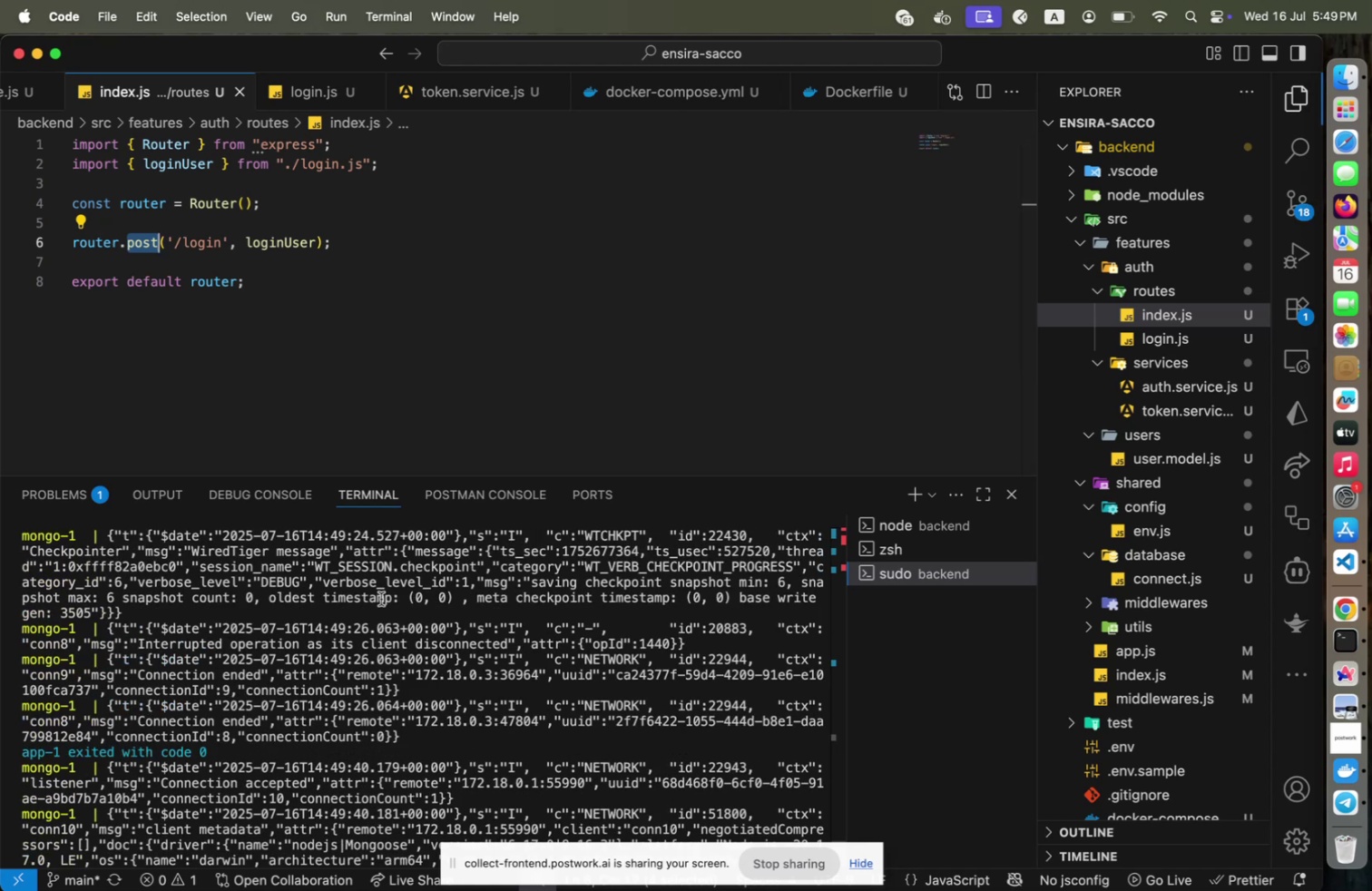 
left_click([522, 168])
 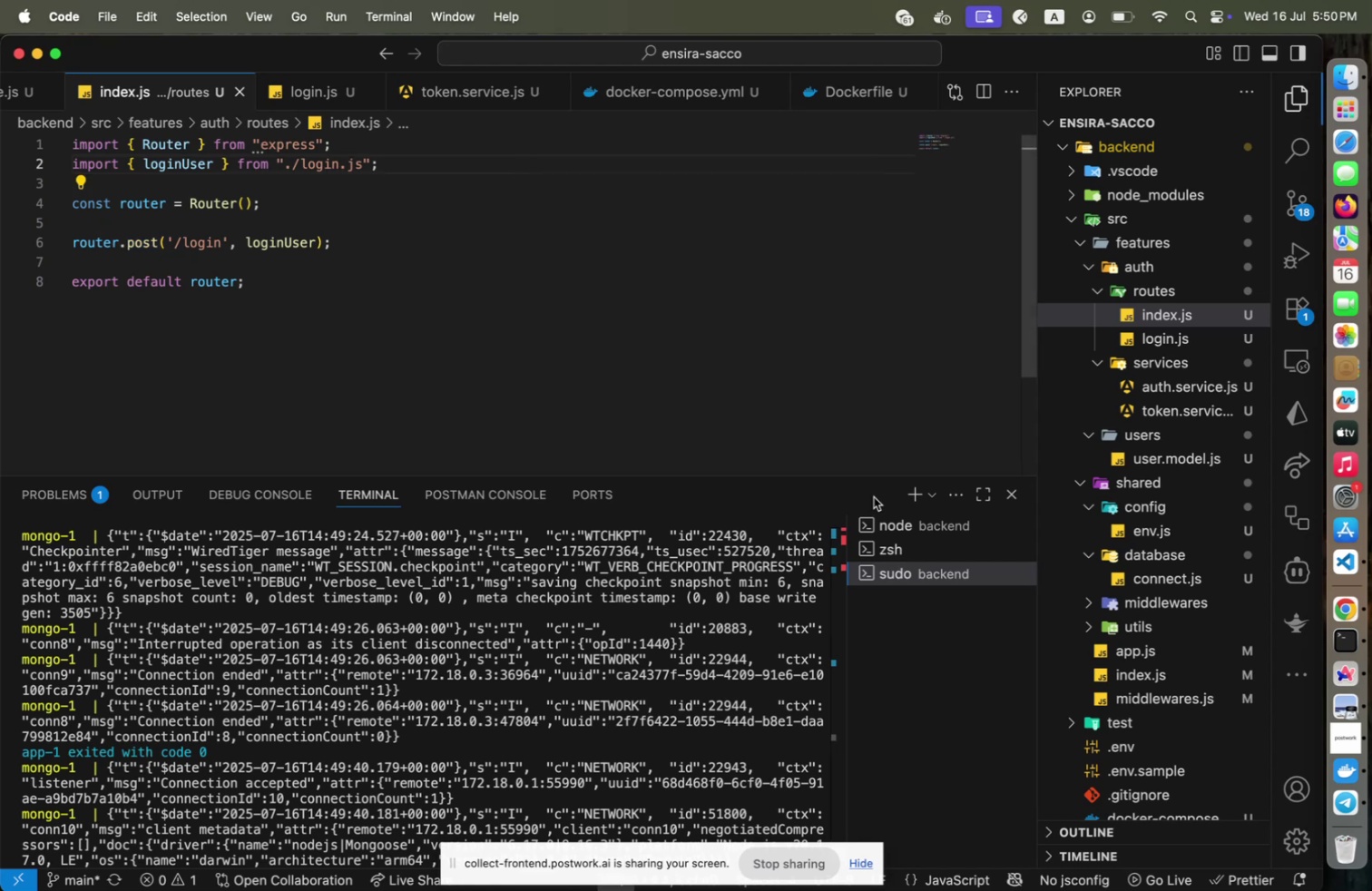 
scroll: coordinate [1110, 495], scroll_direction: down, amount: 16.0
 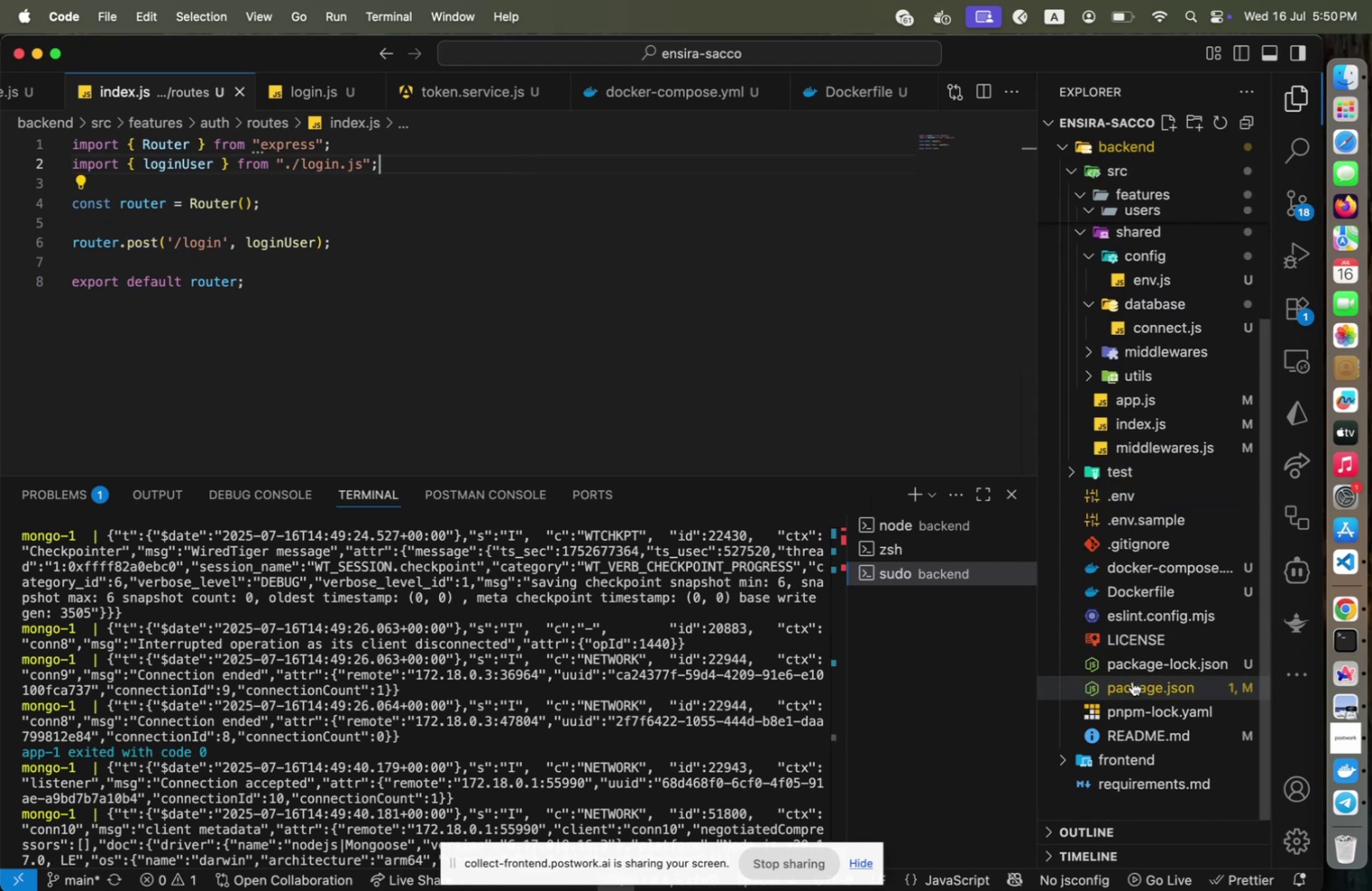 
left_click([1132, 680])
 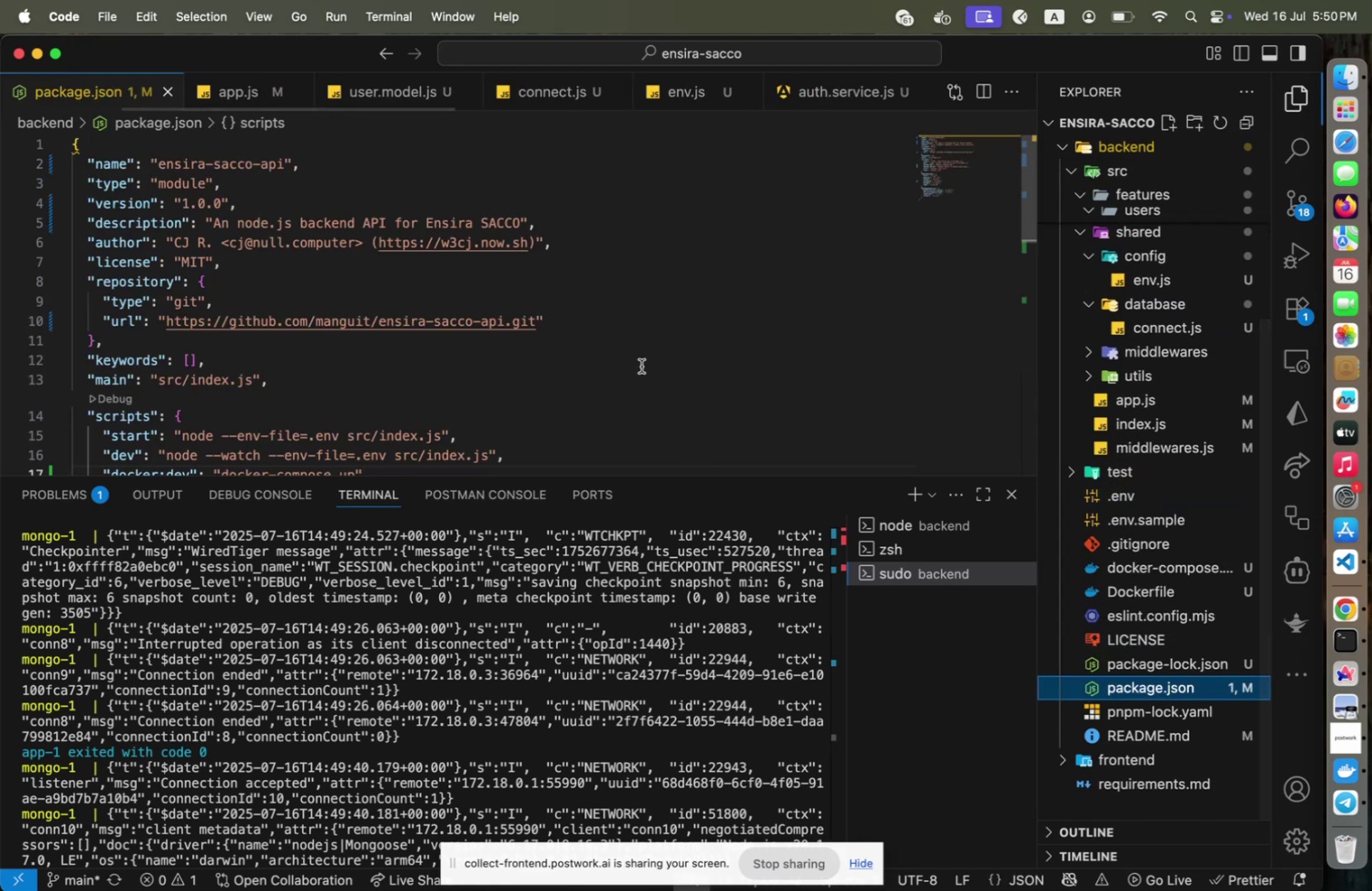 
scroll: coordinate [642, 365], scroll_direction: down, amount: 4.0
 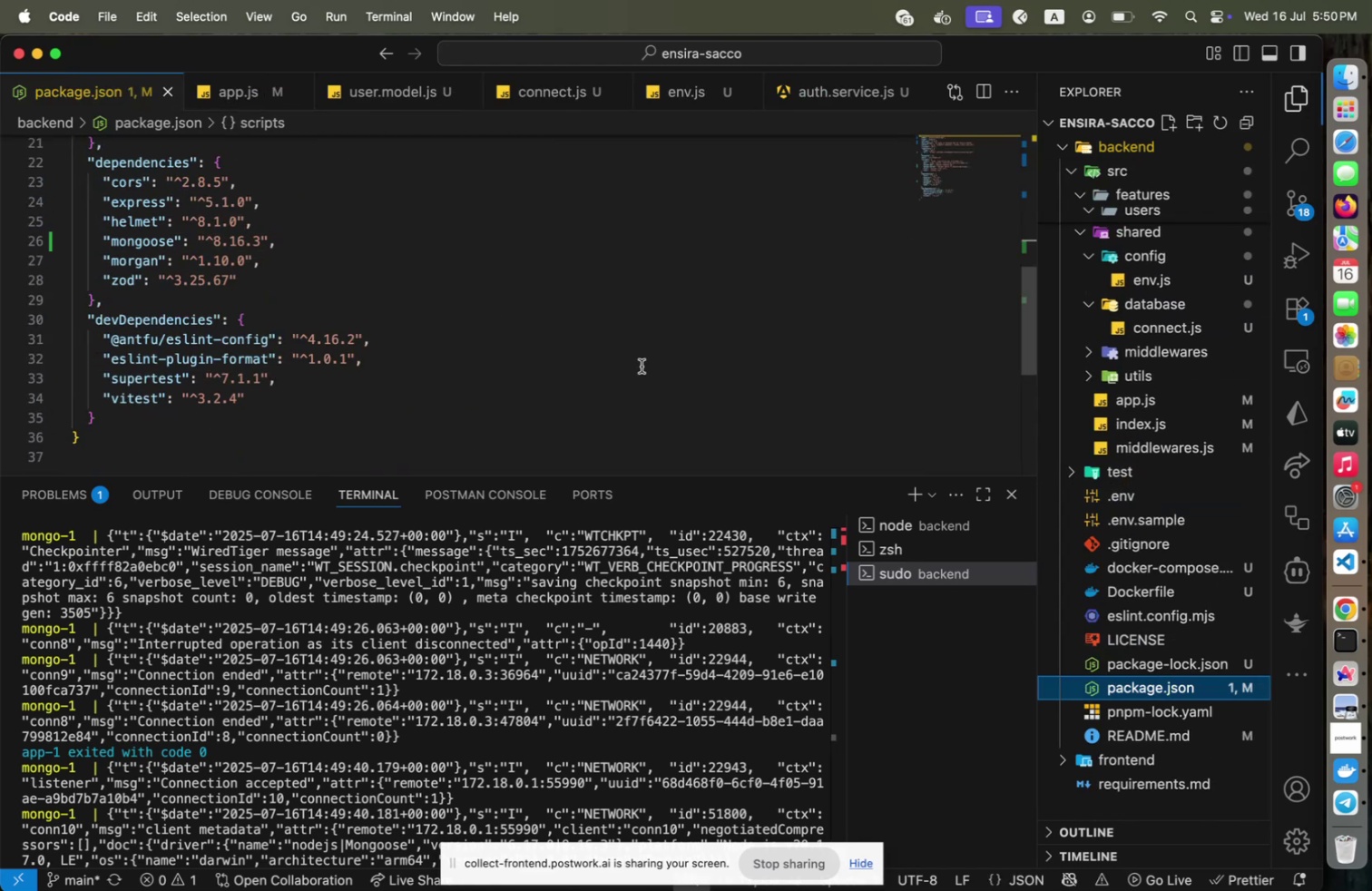 
scroll: coordinate [642, 365], scroll_direction: up, amount: 12.0
 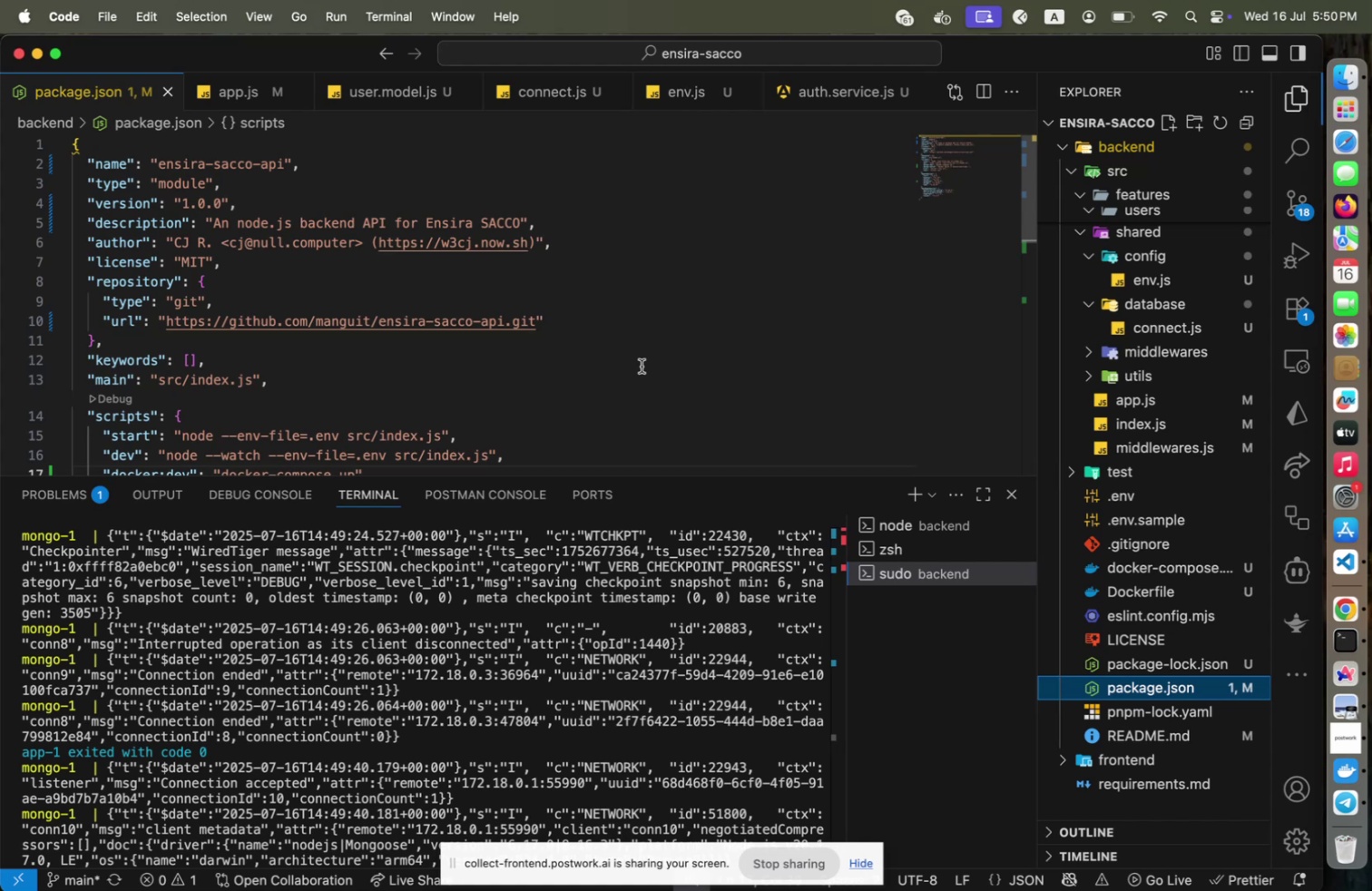 
wait(10.86)
 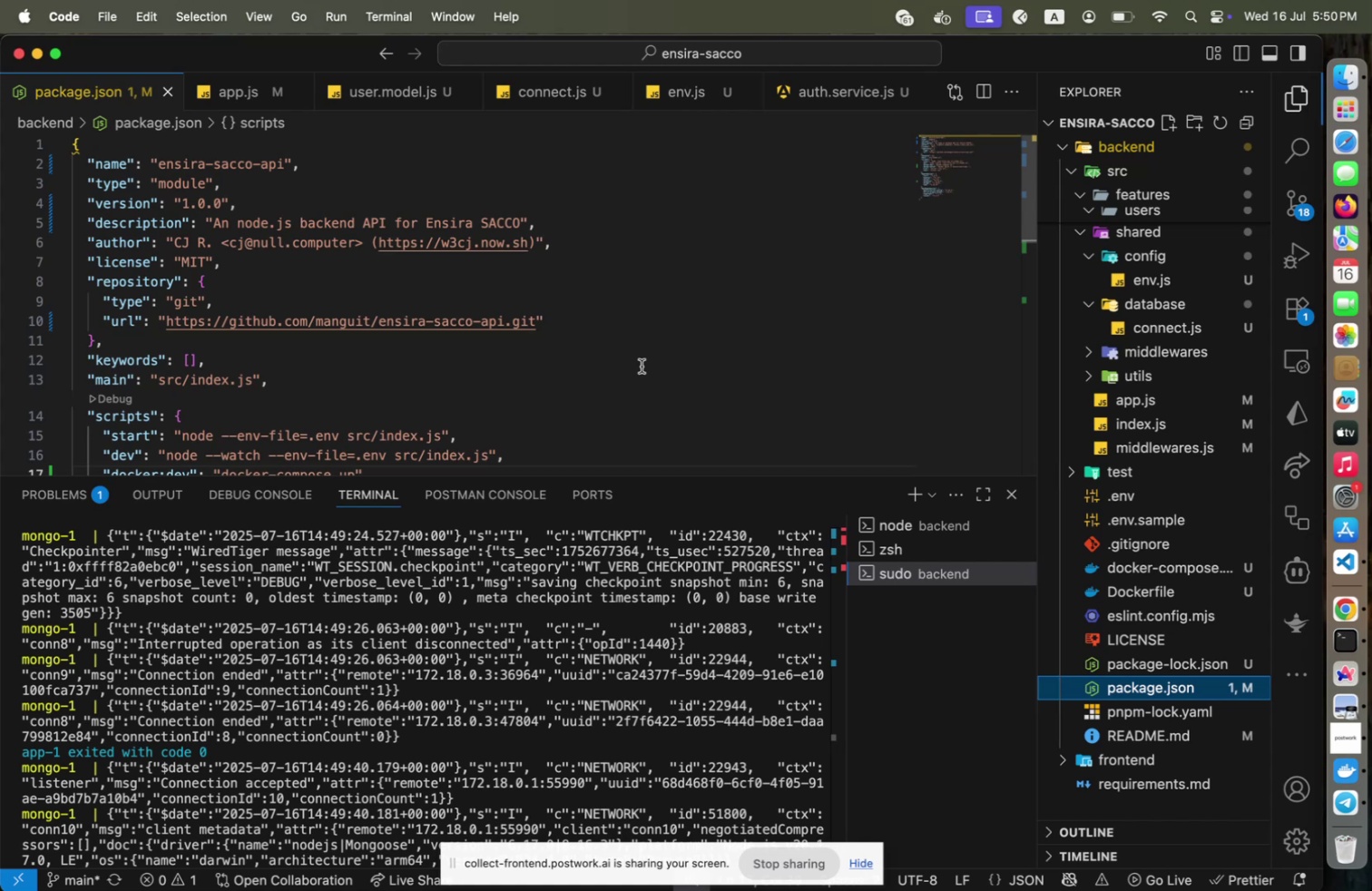 
scroll: coordinate [1171, 307], scroll_direction: up, amount: 4.0
 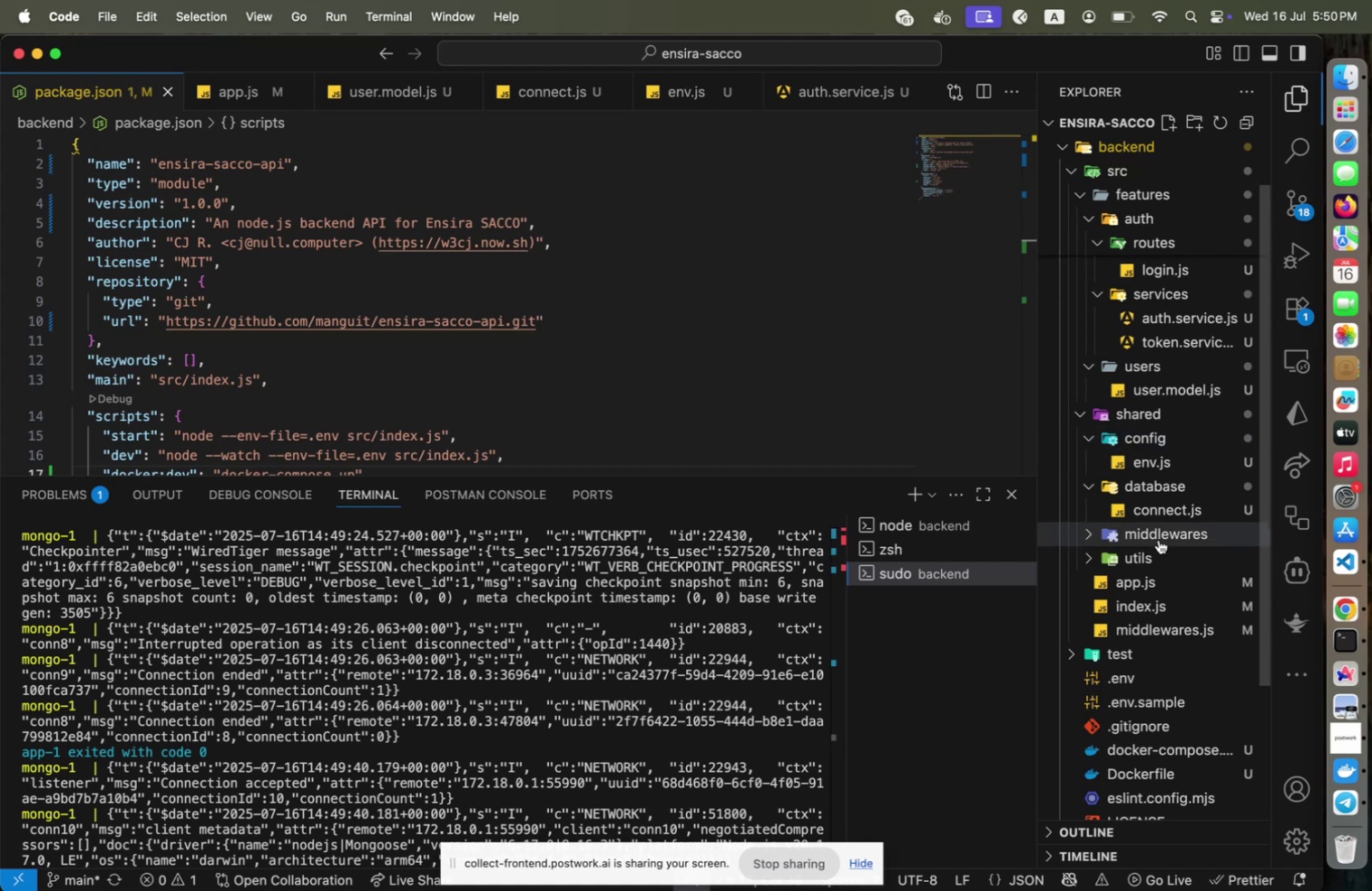 
left_click([1180, 540])
 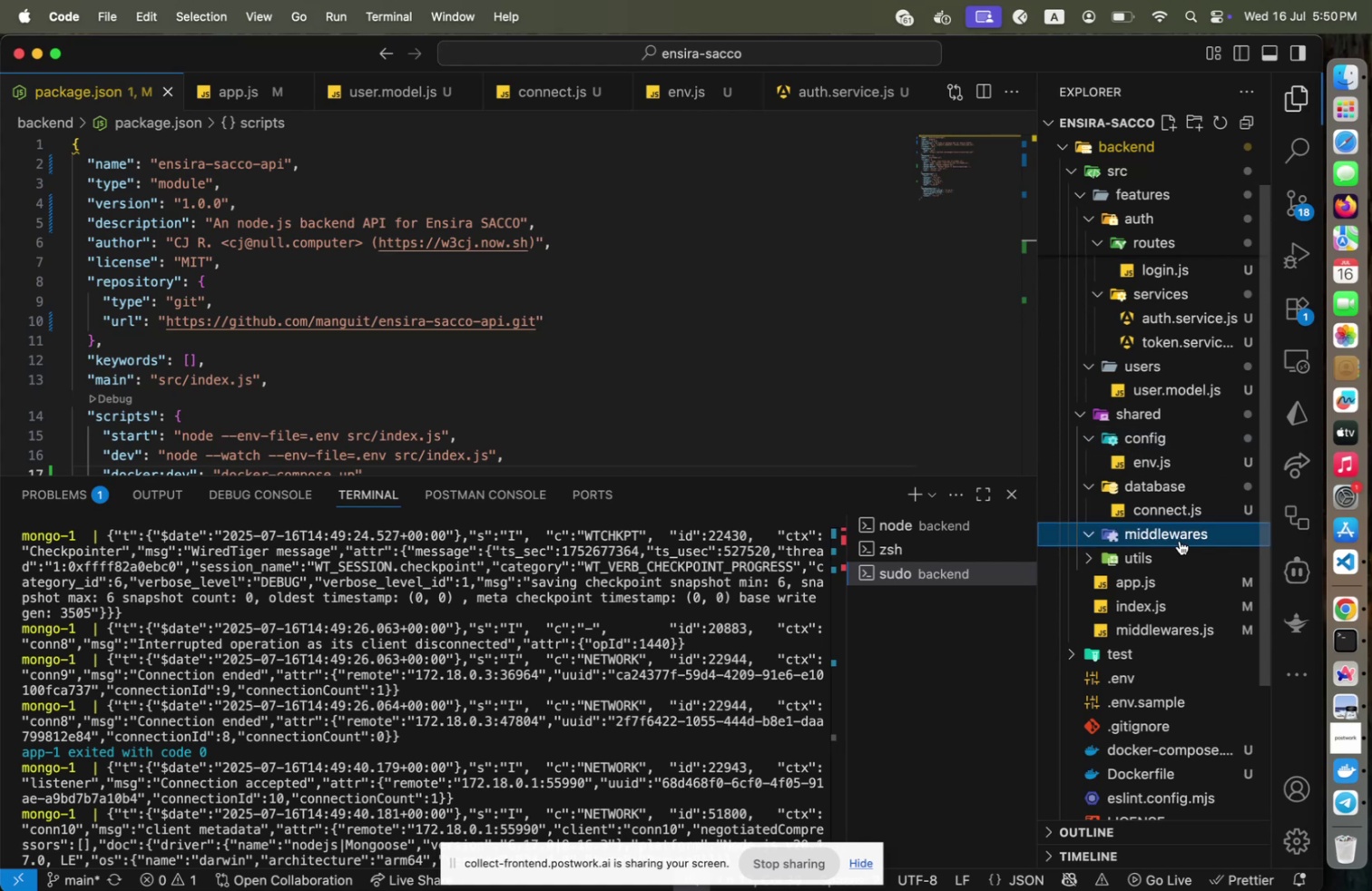 
left_click([1180, 540])
 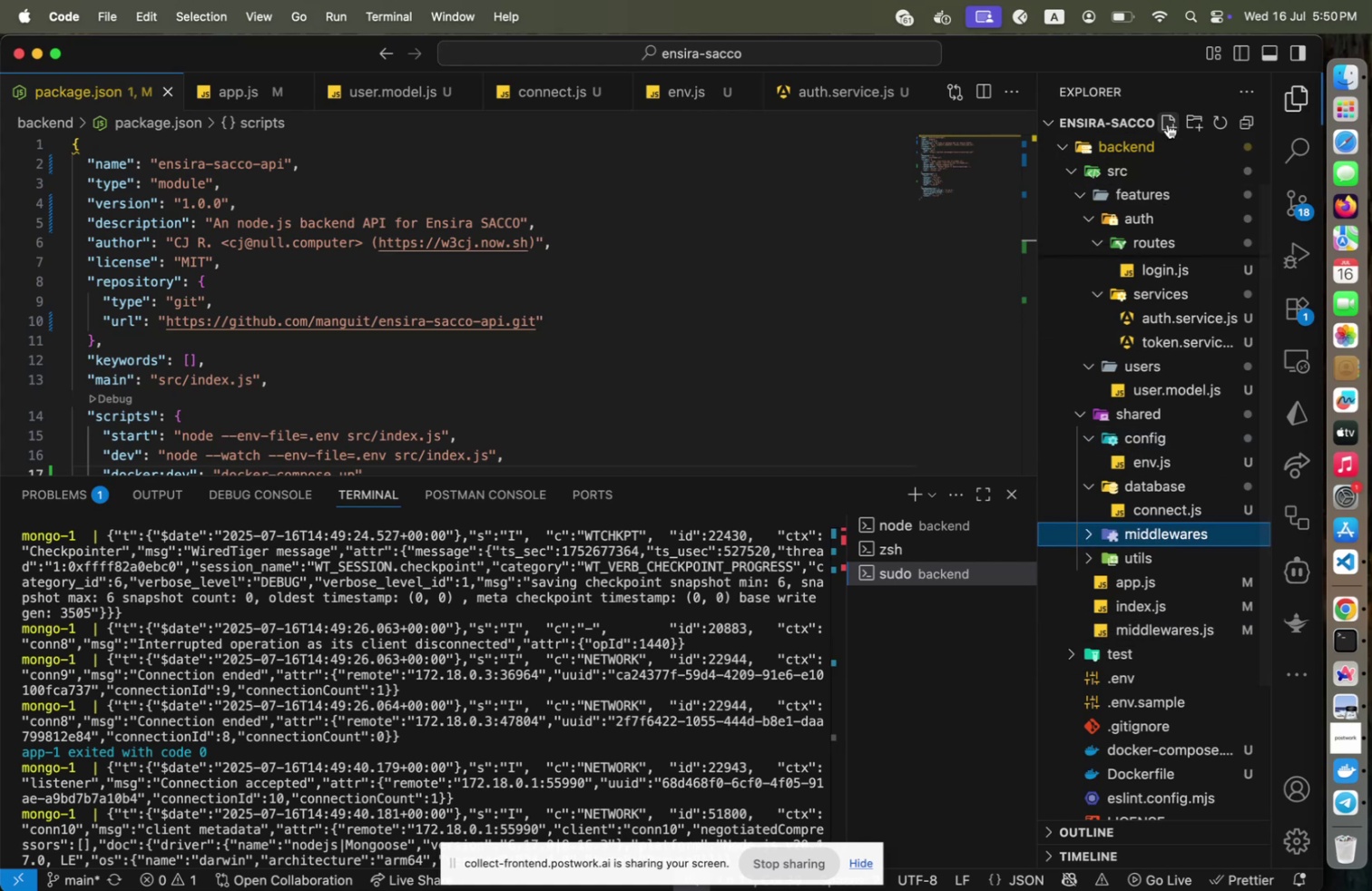 
wait(5.4)
 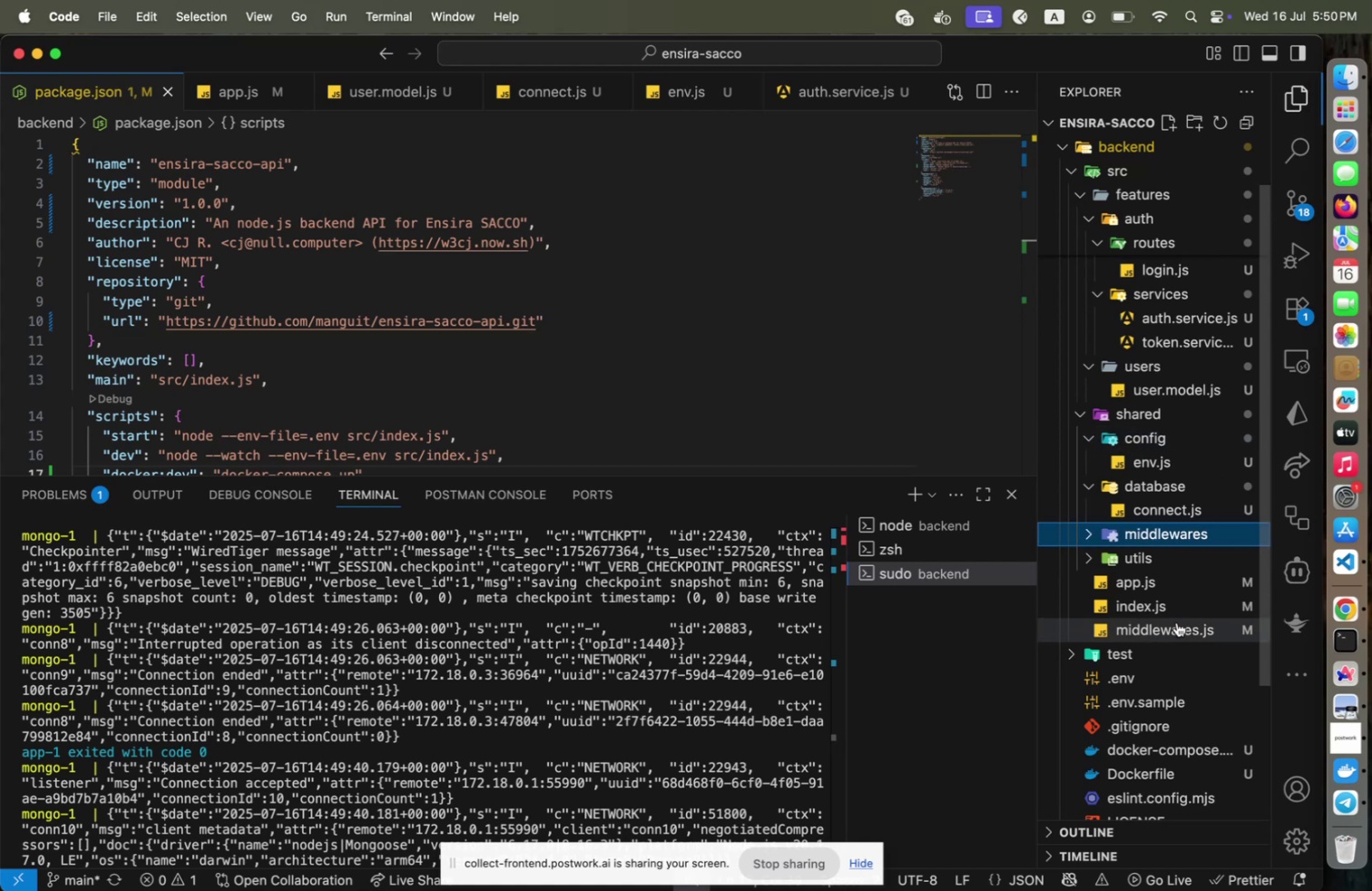 
left_click([1166, 635])
 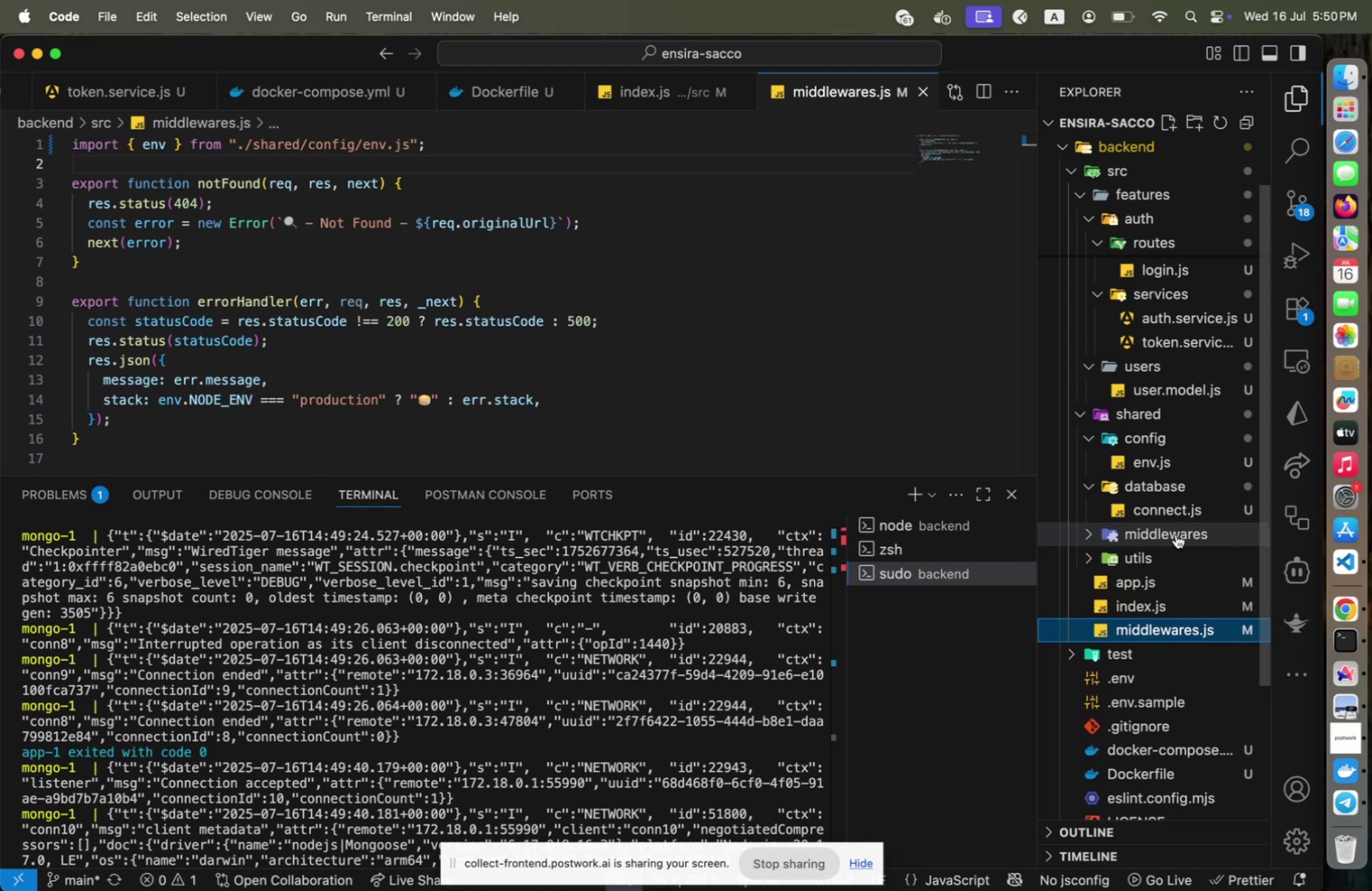 
left_click([1176, 534])
 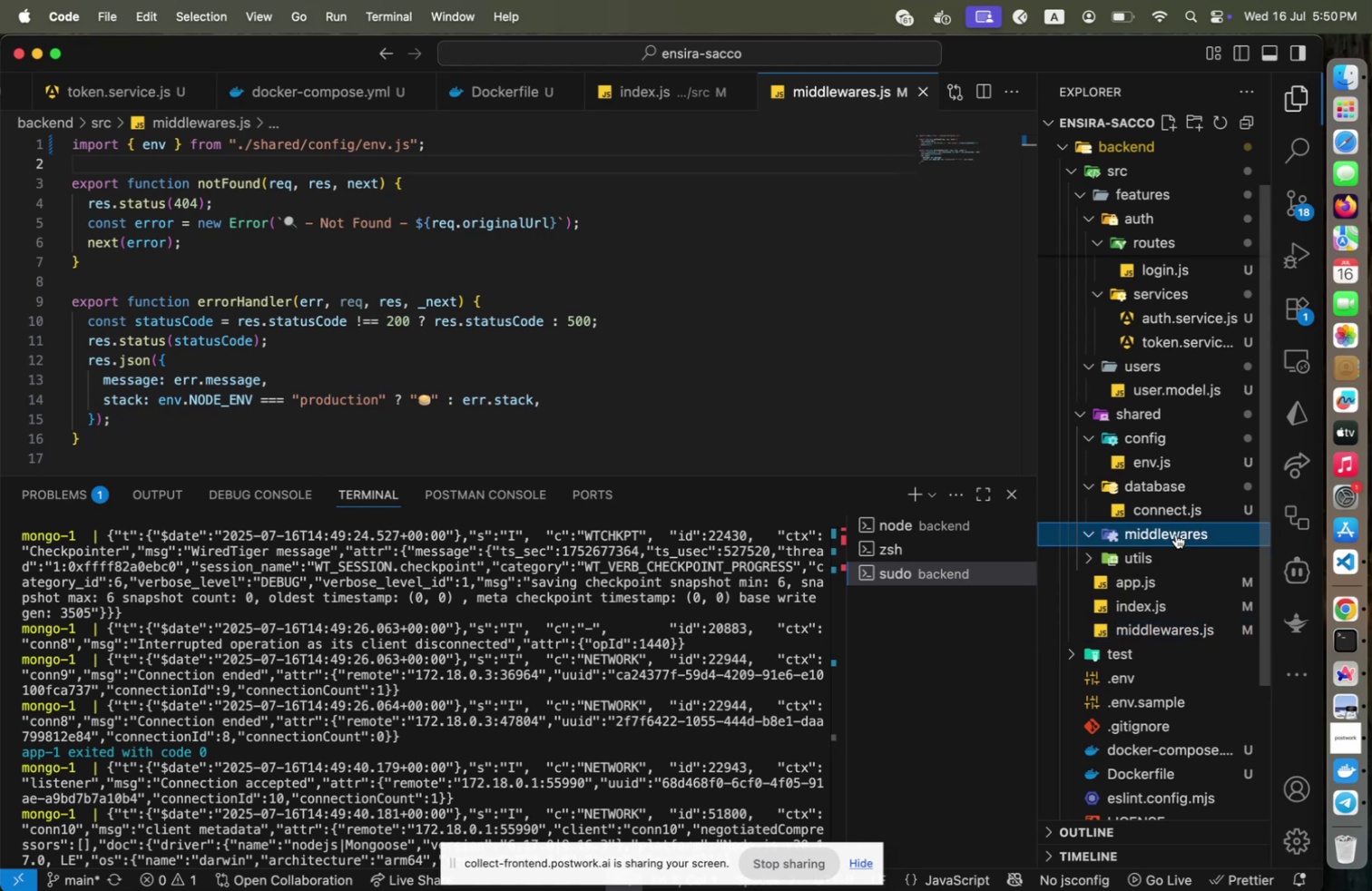 
left_click([1176, 534])
 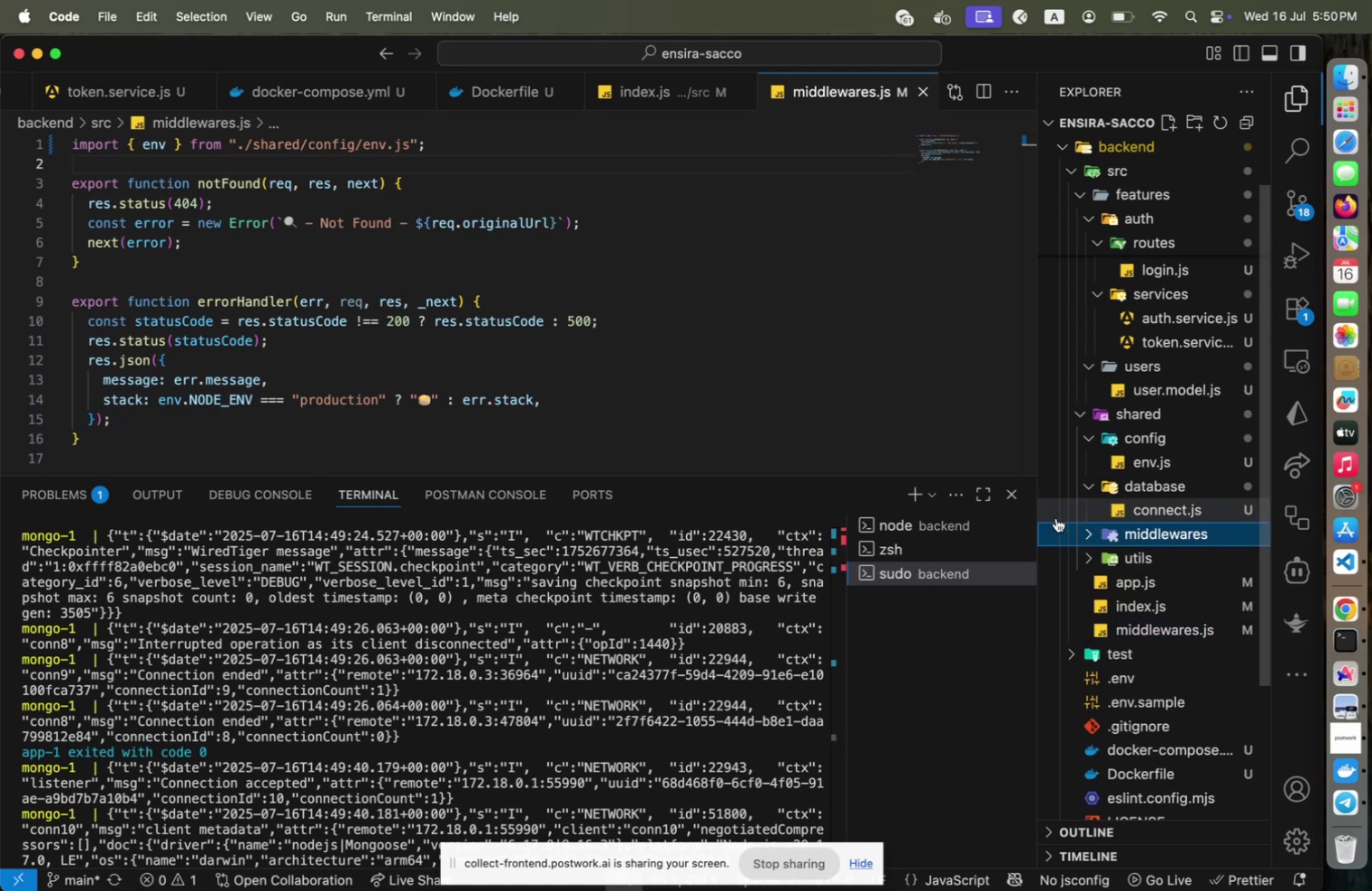 
key(Meta+CommandLeft)
 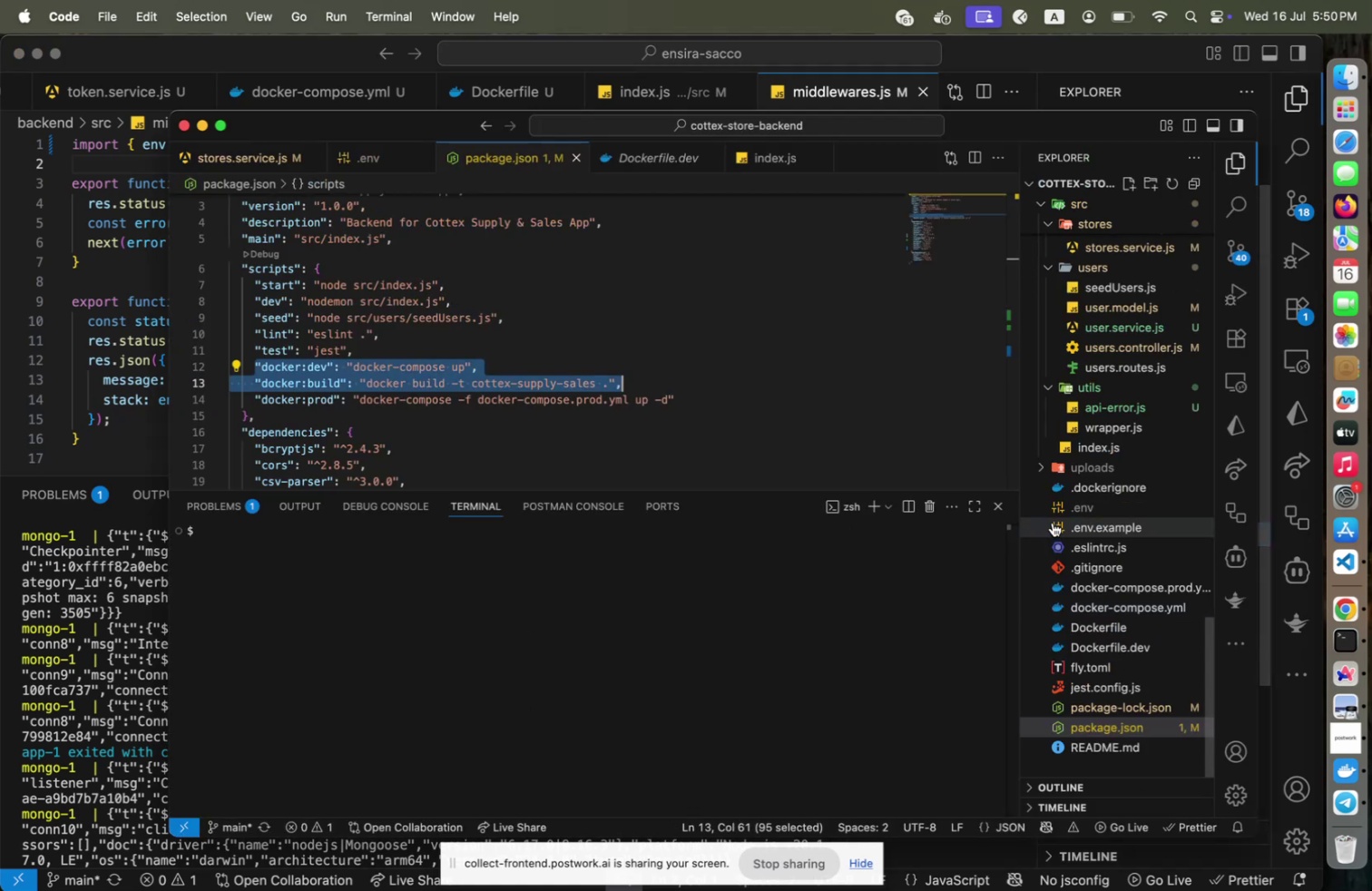 
key(Meta+Backquote)
 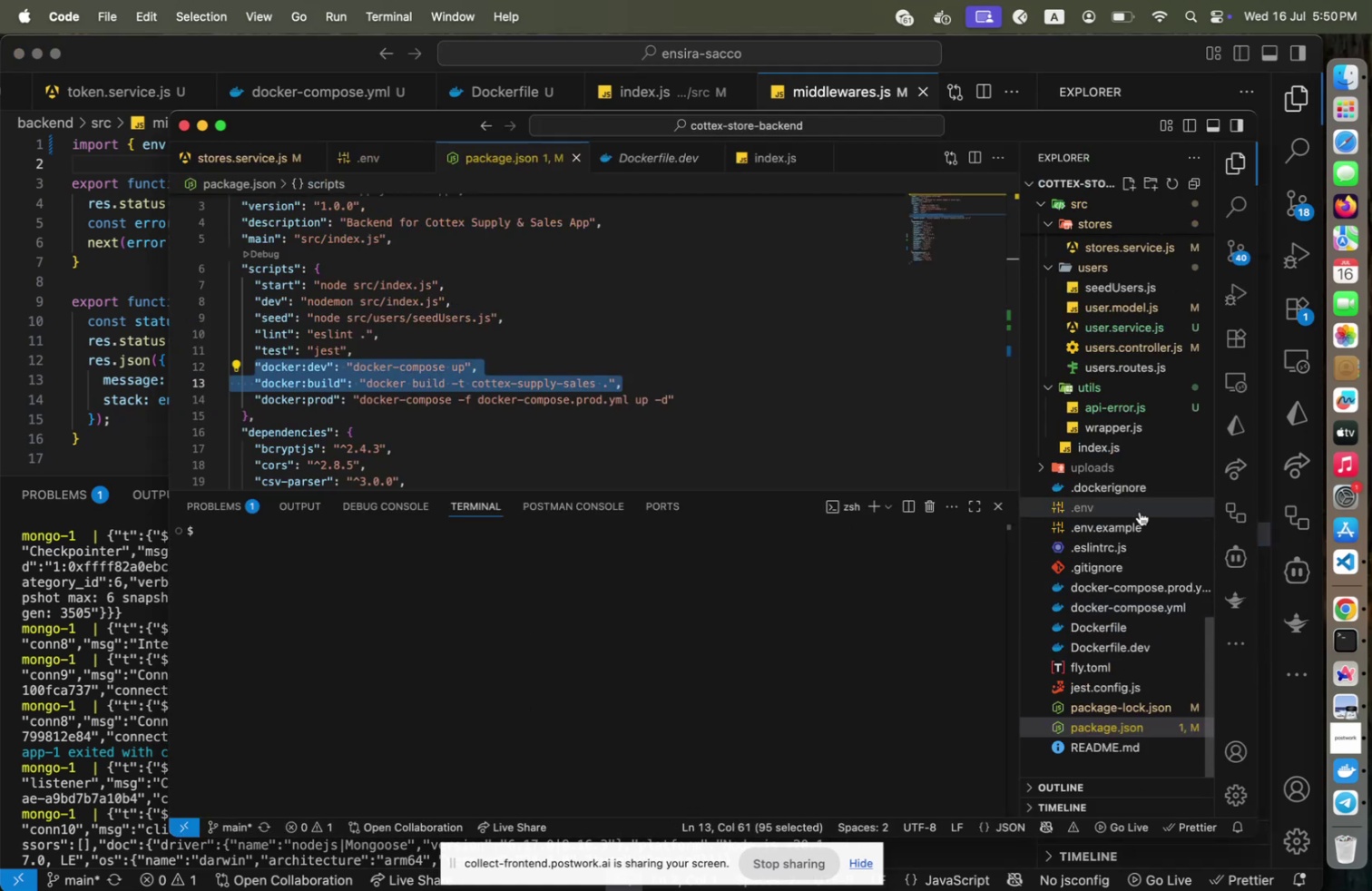 
scroll: coordinate [1142, 513], scroll_direction: up, amount: 10.0
 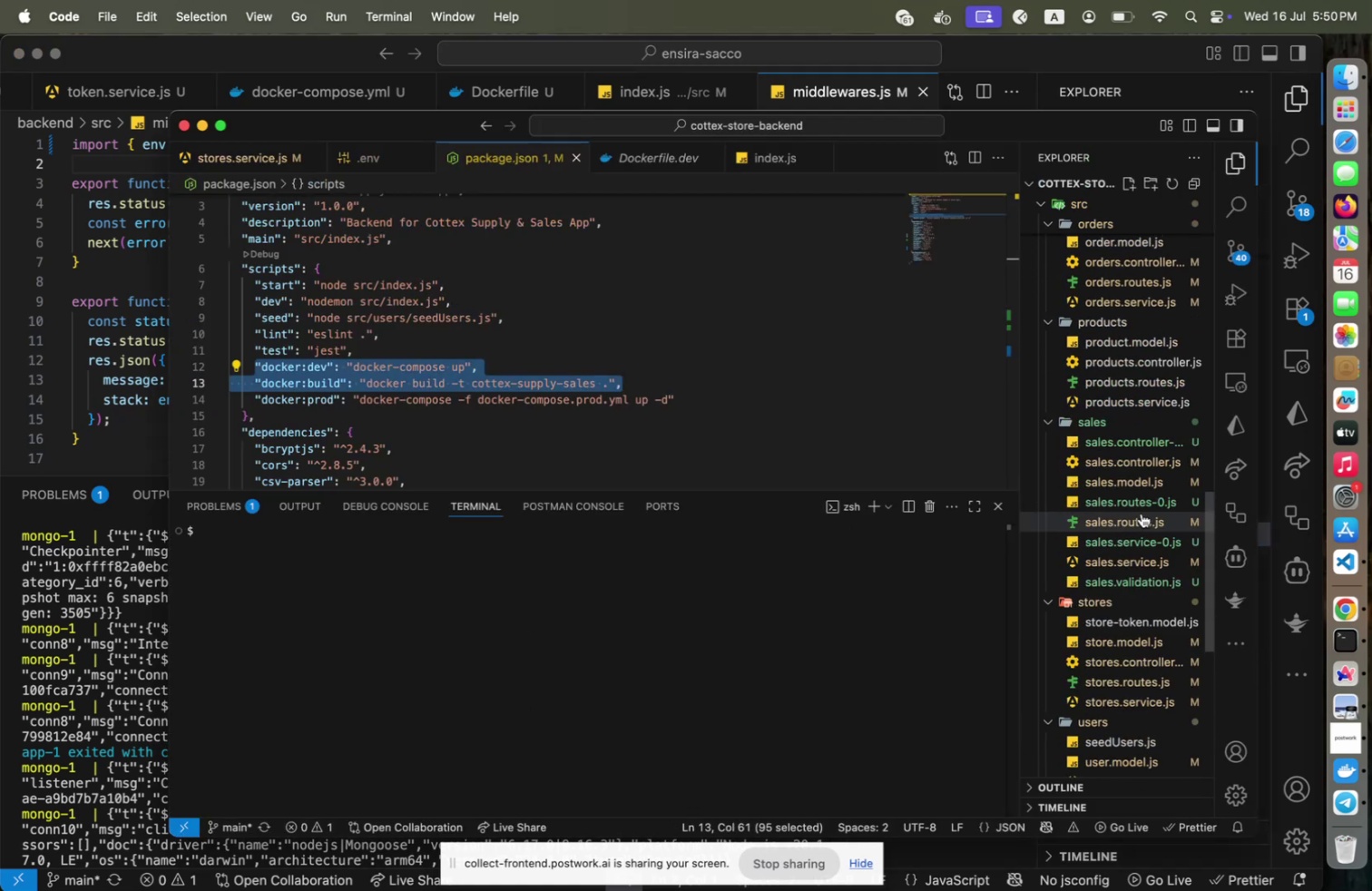 
scroll: coordinate [1142, 513], scroll_direction: down, amount: 17.0
 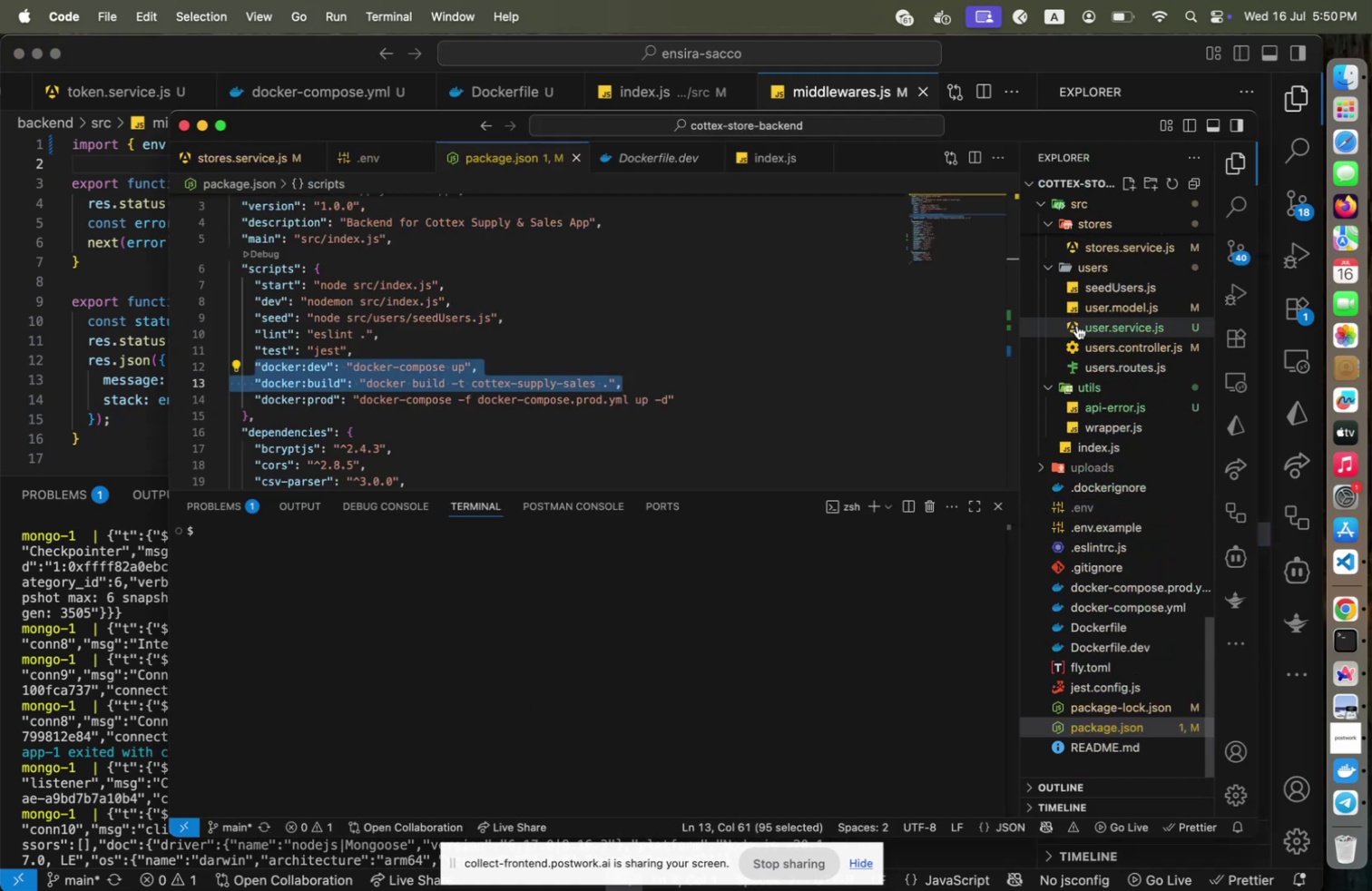 
scroll: coordinate [1078, 330], scroll_direction: up, amount: 45.0
 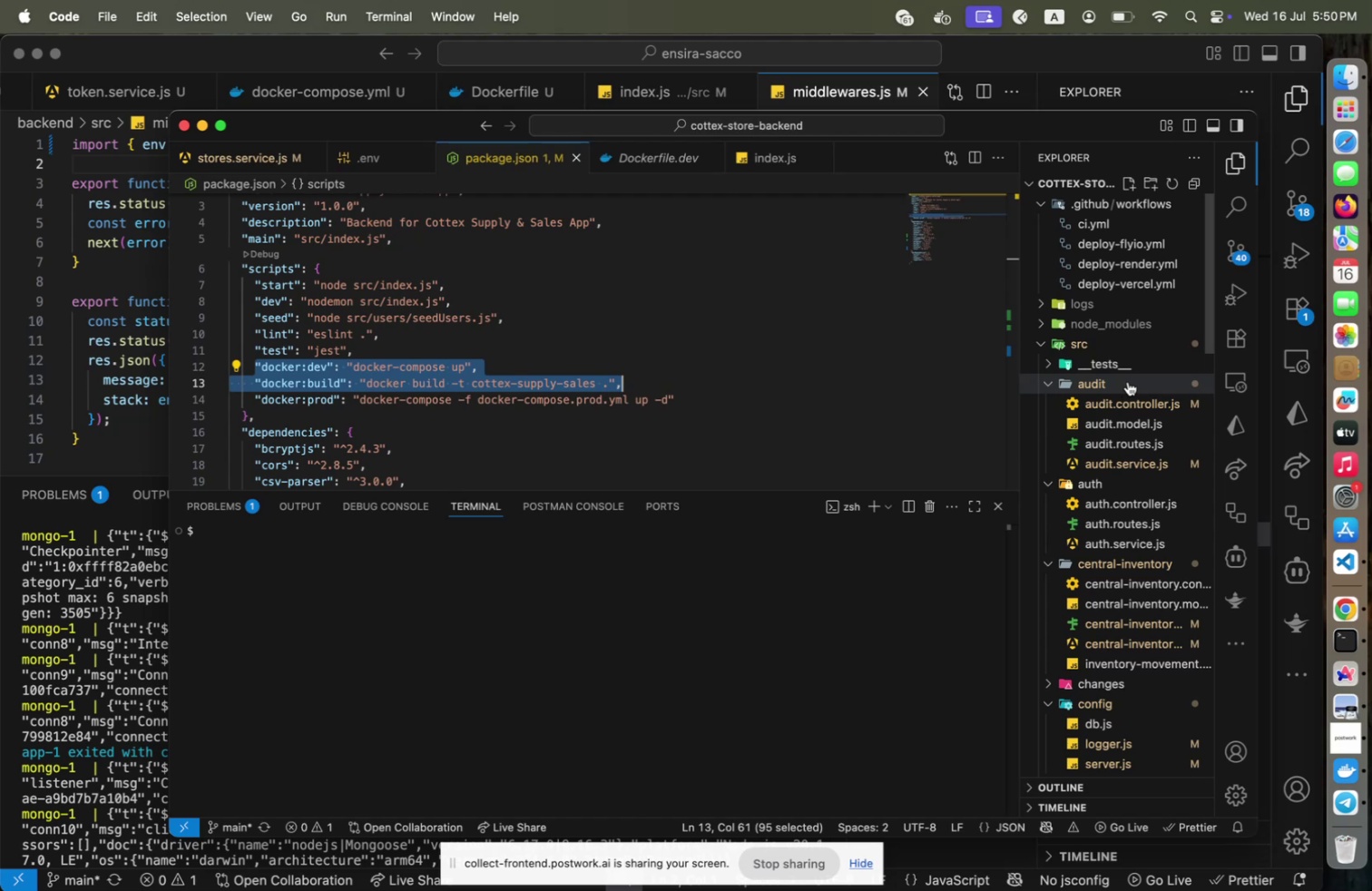 
scroll: coordinate [1128, 381], scroll_direction: down, amount: 4.0
 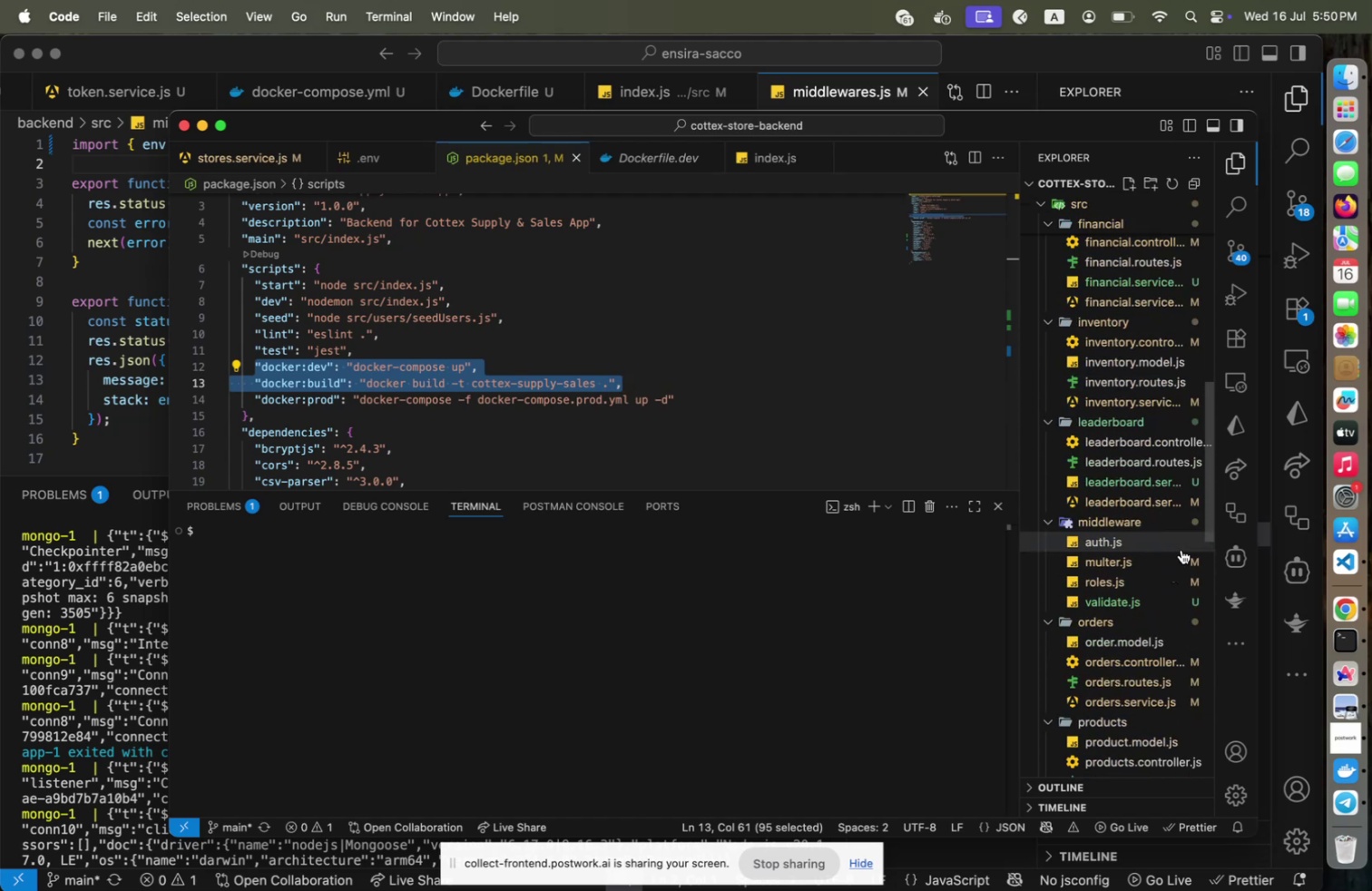 
left_click([737, 384])
 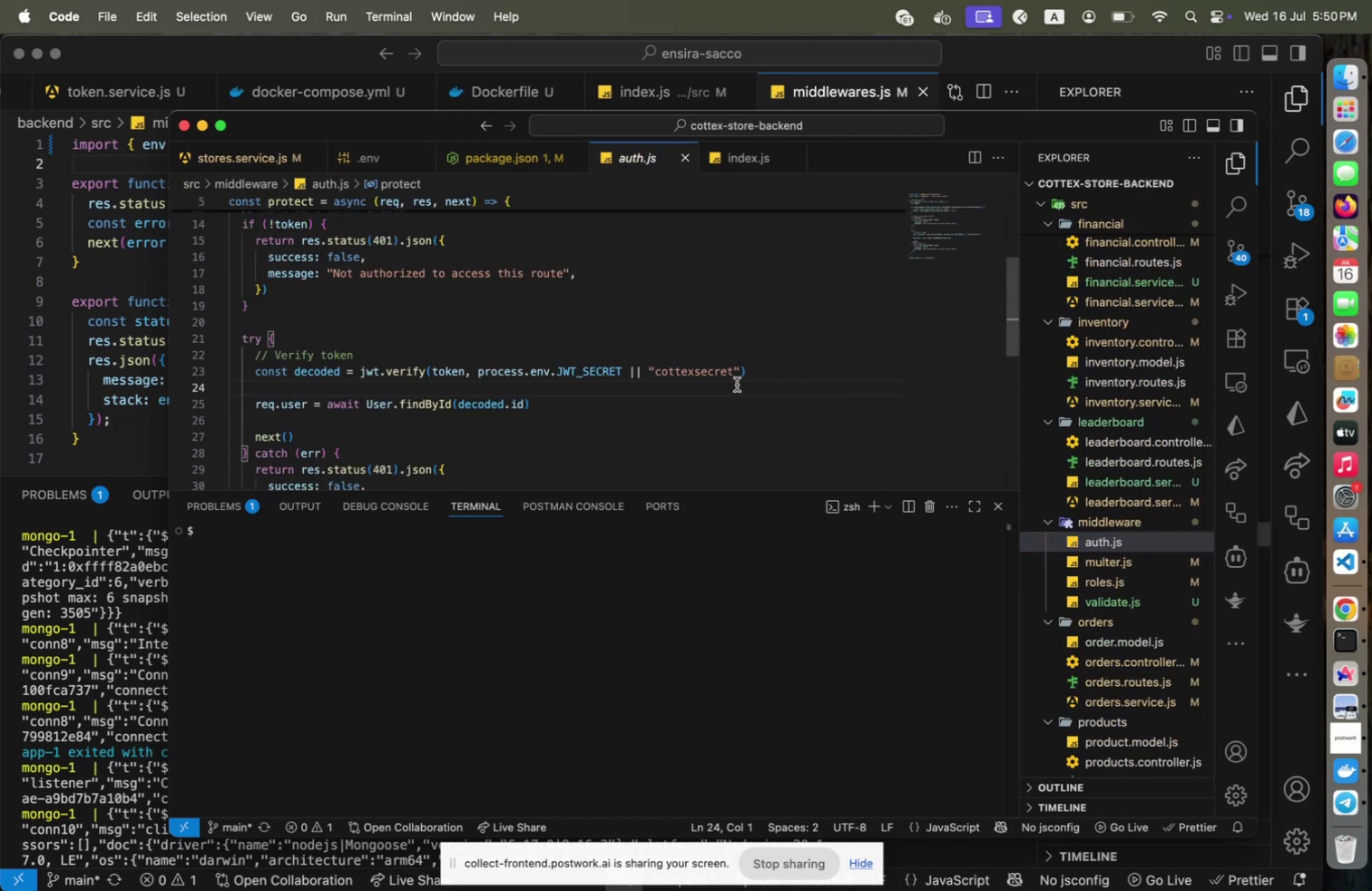 
scroll: coordinate [737, 388], scroll_direction: up, amount: 20.0
 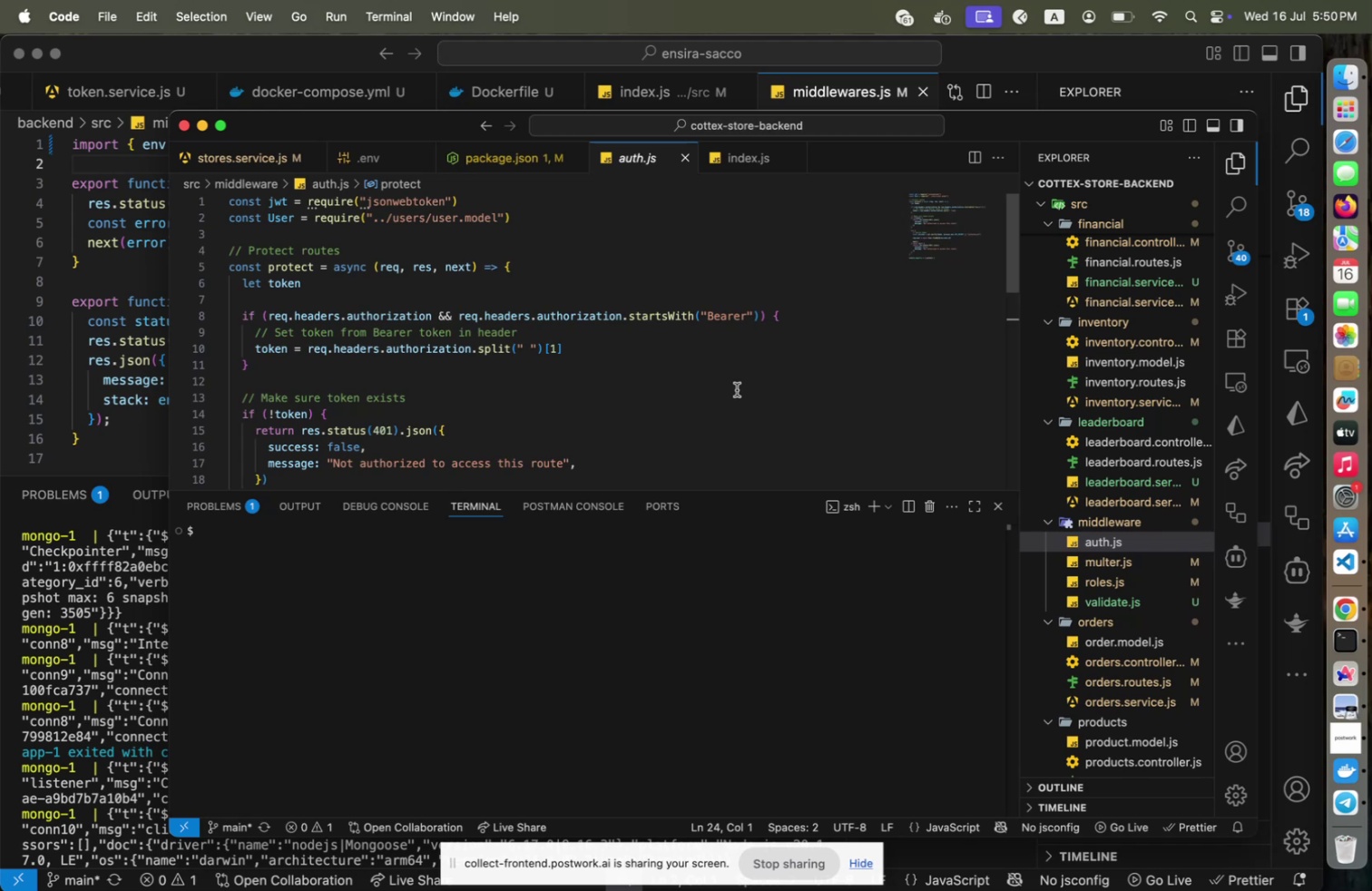 
wait(8.46)
 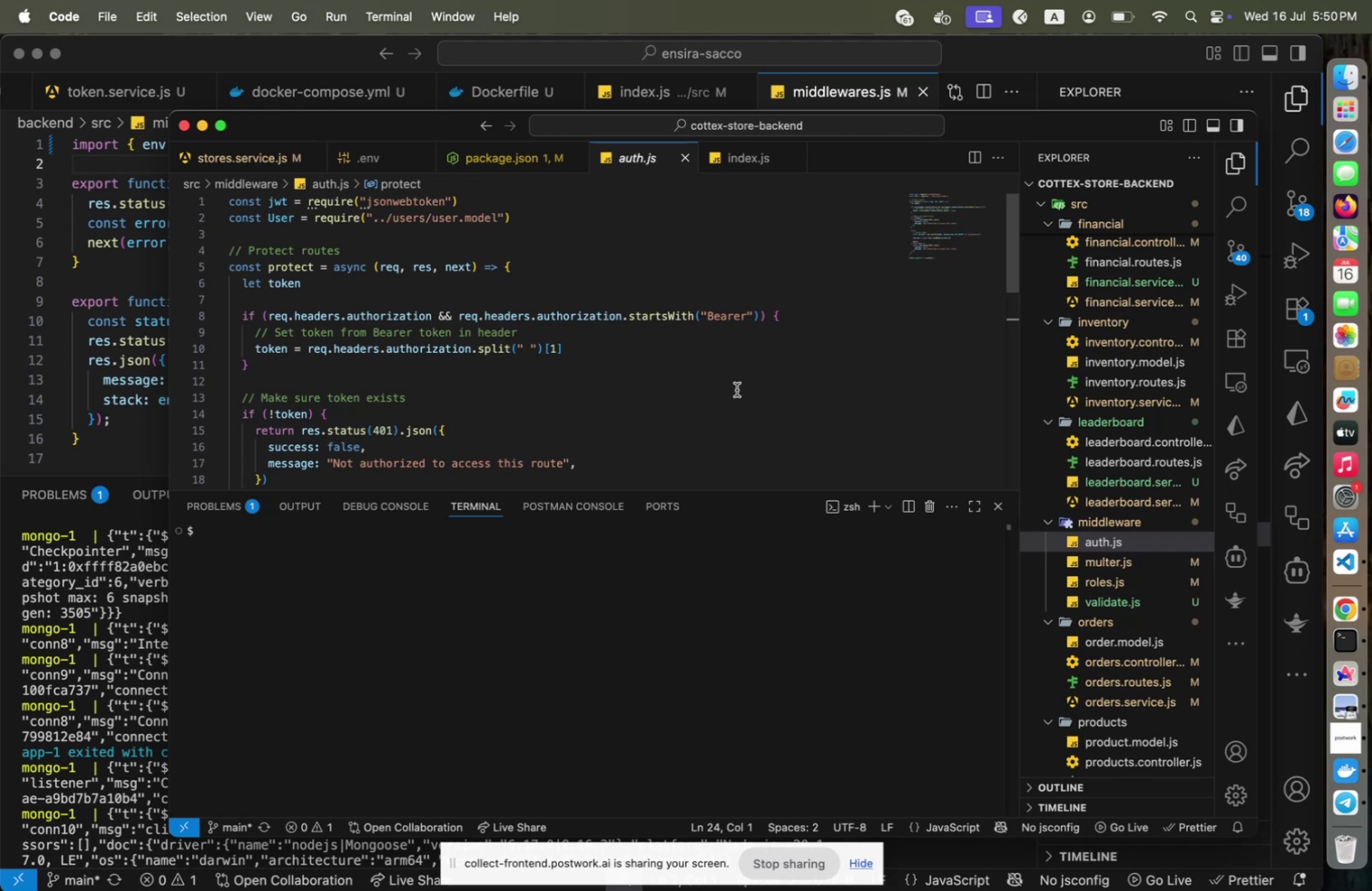 
scroll: coordinate [737, 389], scroll_direction: down, amount: 5.0
 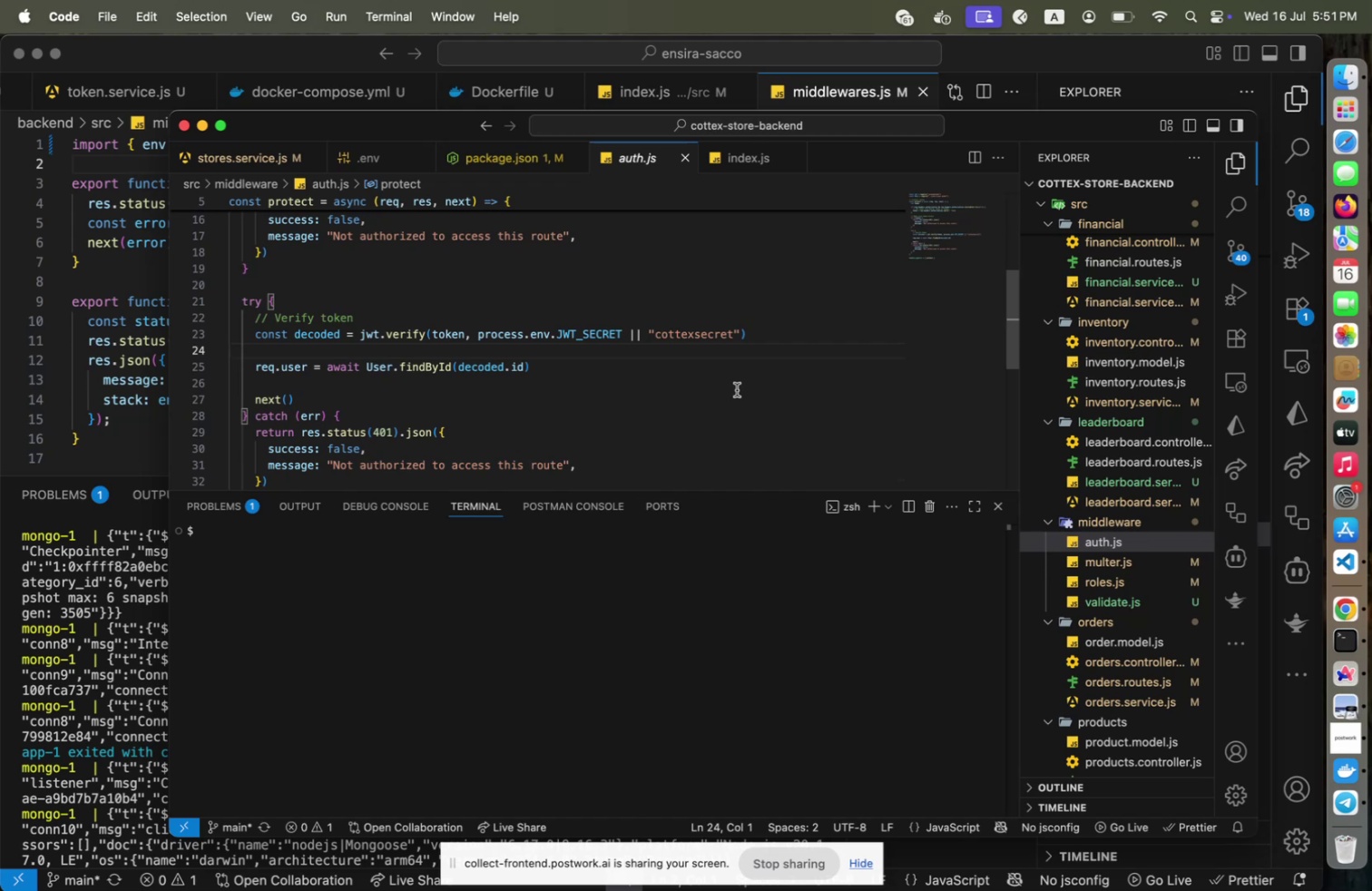 
scroll: coordinate [737, 389], scroll_direction: up, amount: 5.0
 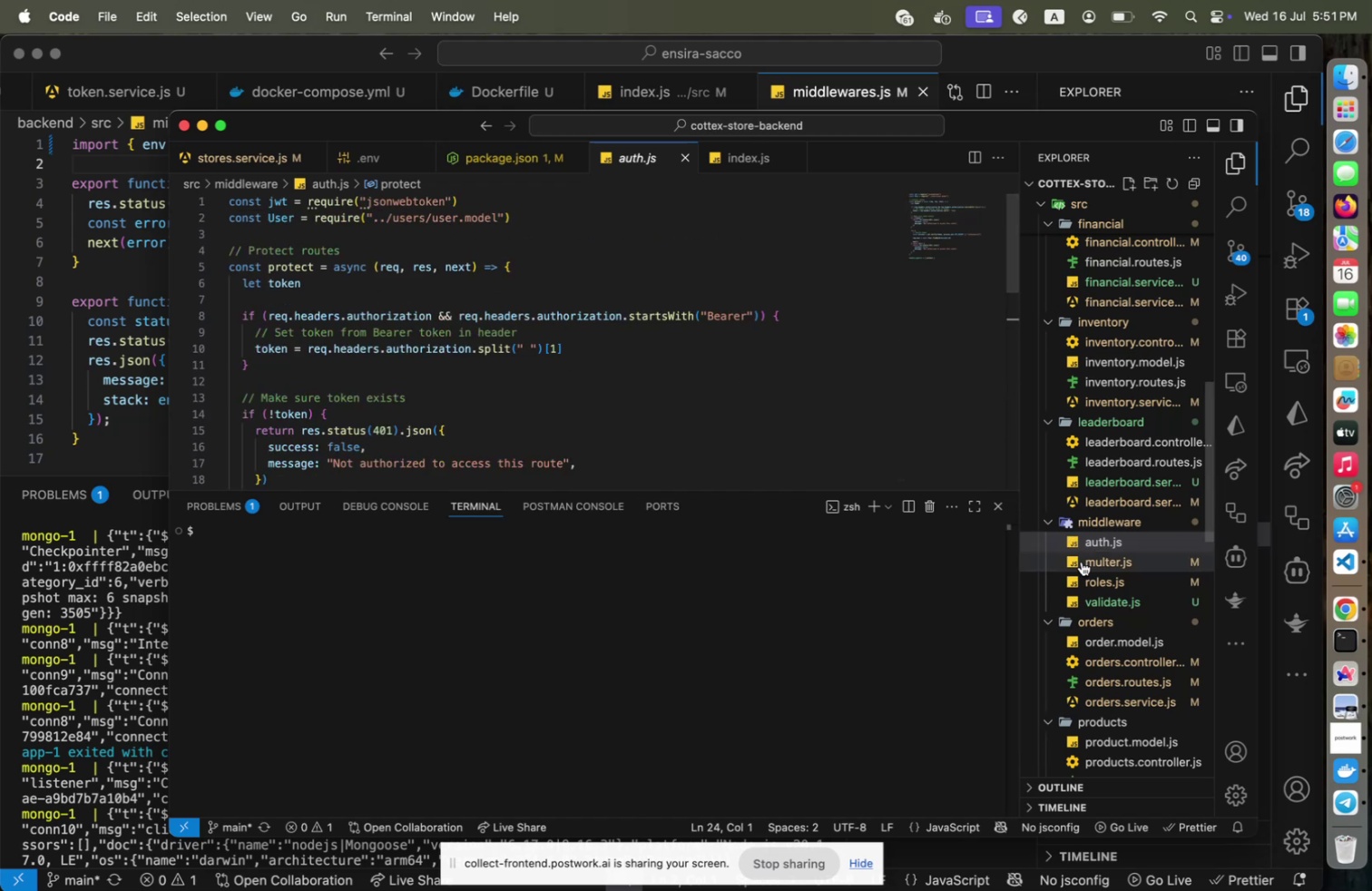 
left_click([1083, 563])
 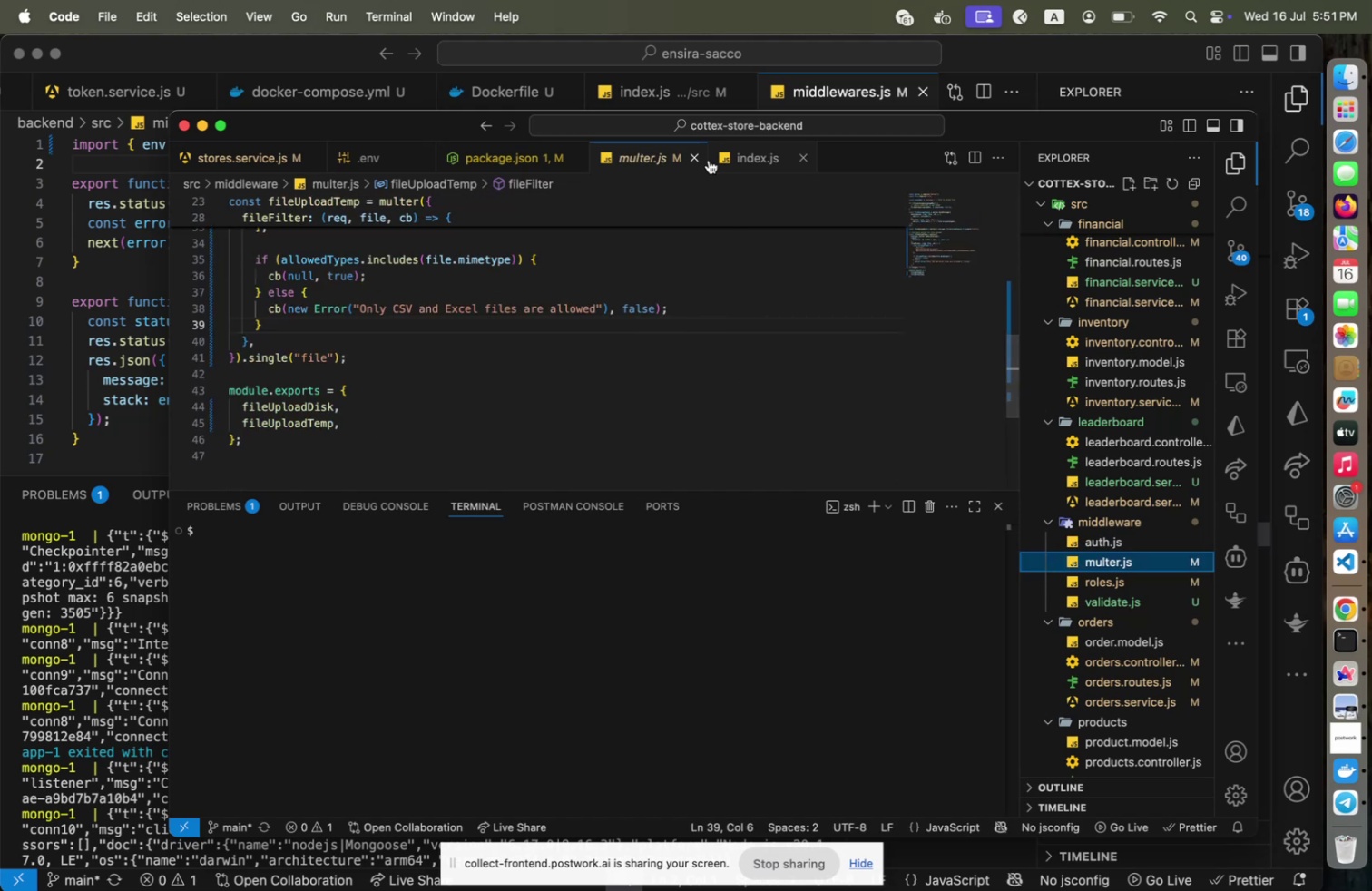 
left_click([702, 153])
 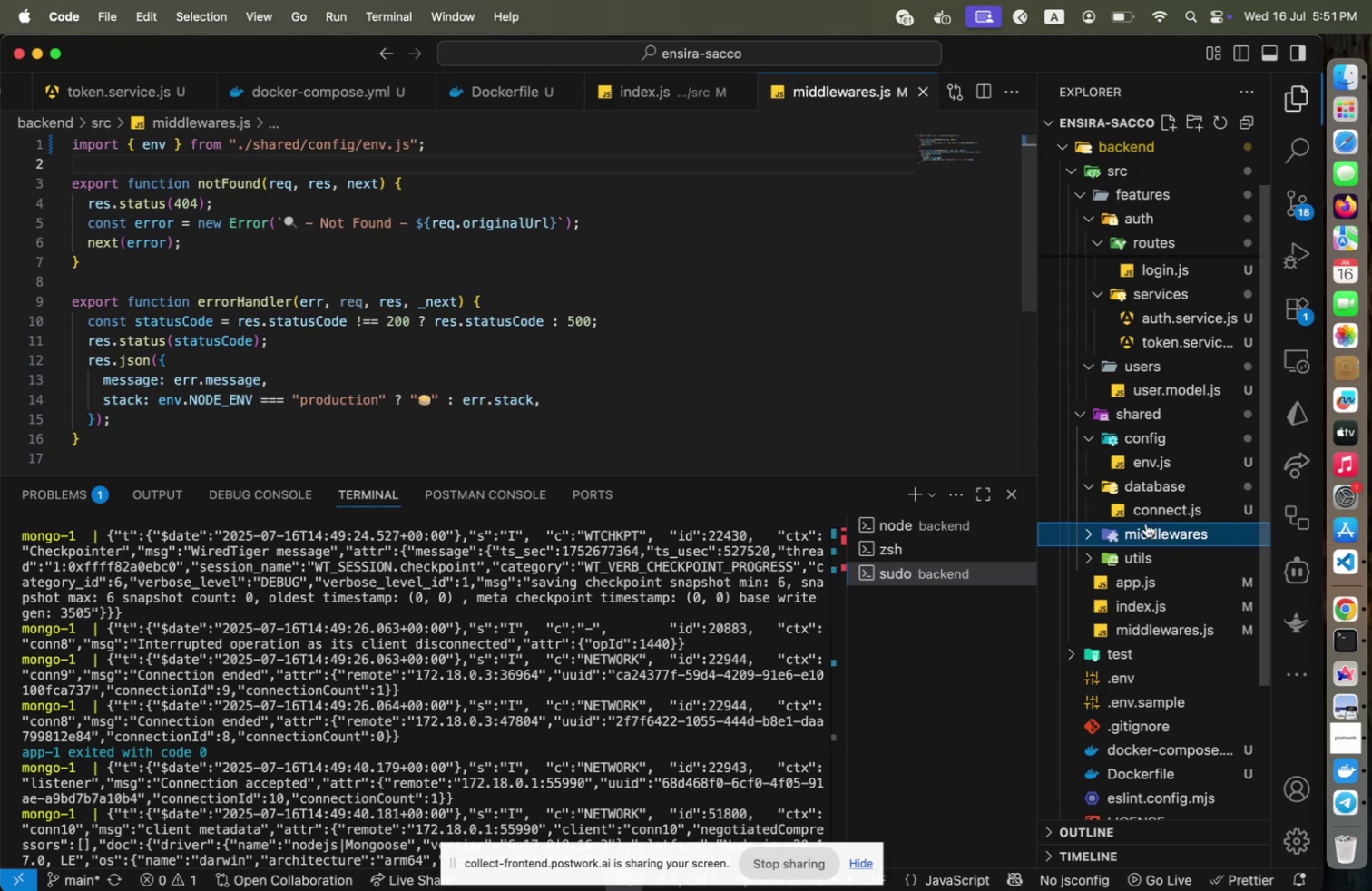 
key(Meta+CommandLeft)
 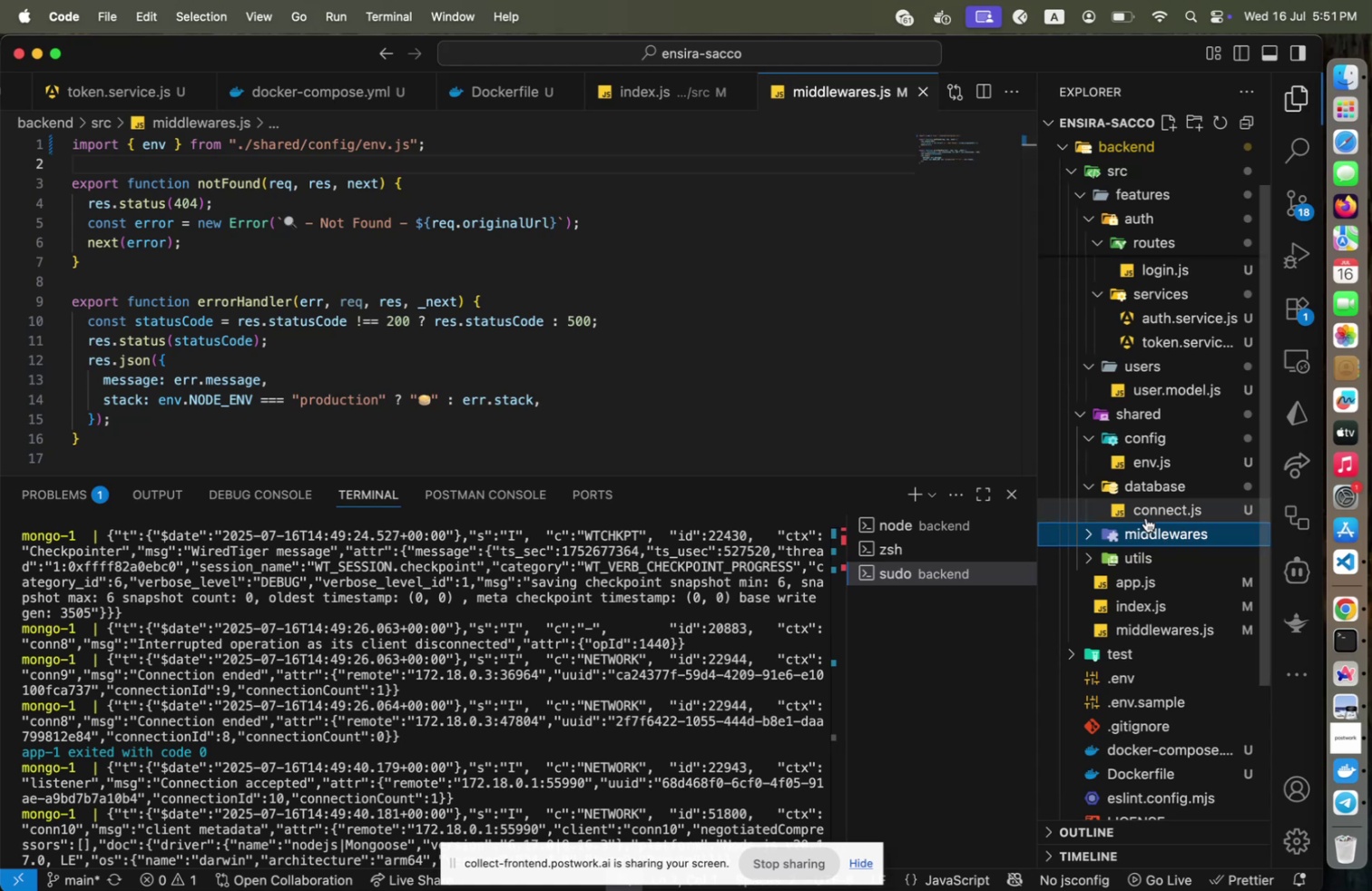 
key(Meta+Backquote)
 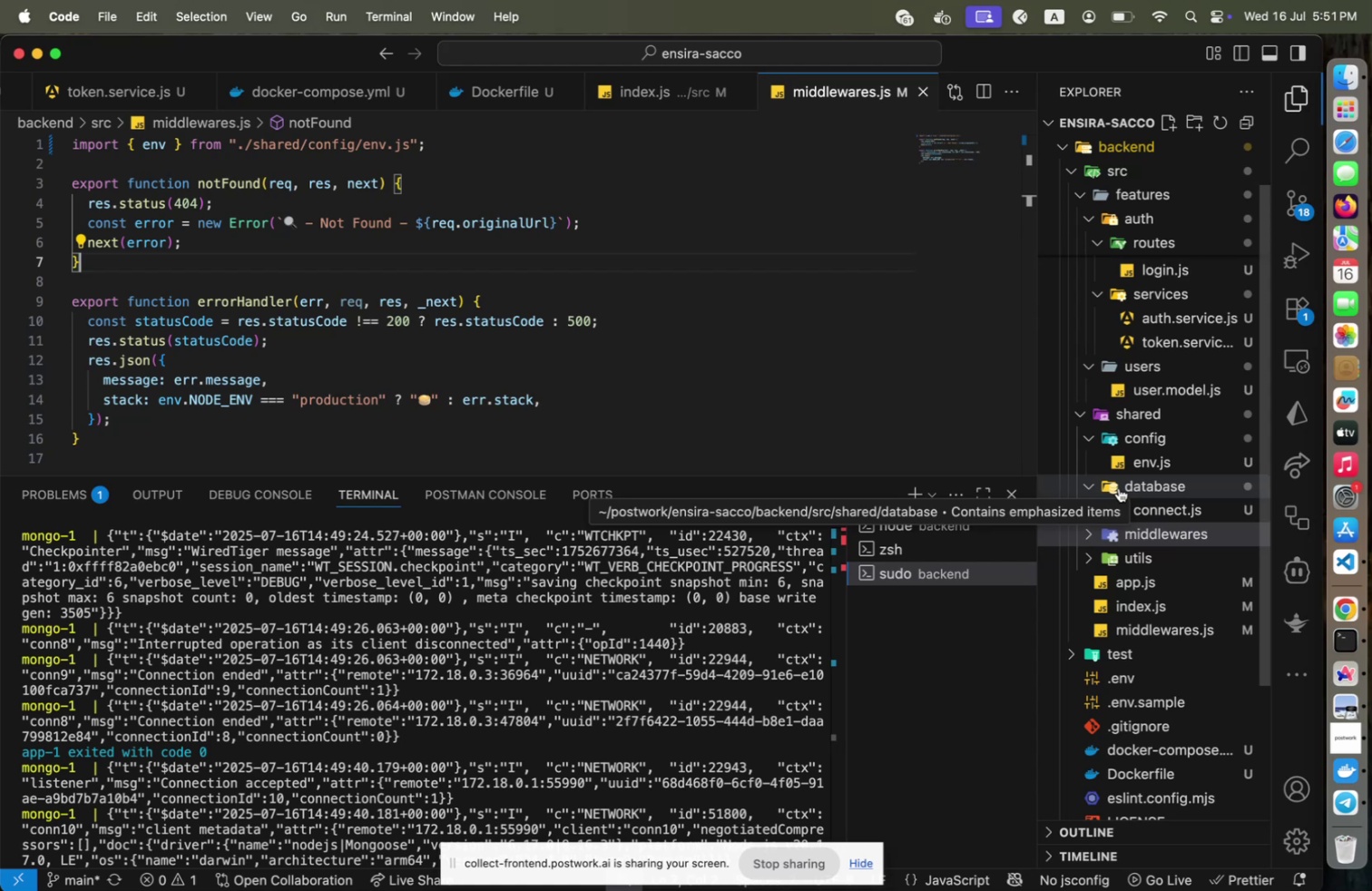 
wait(26.58)
 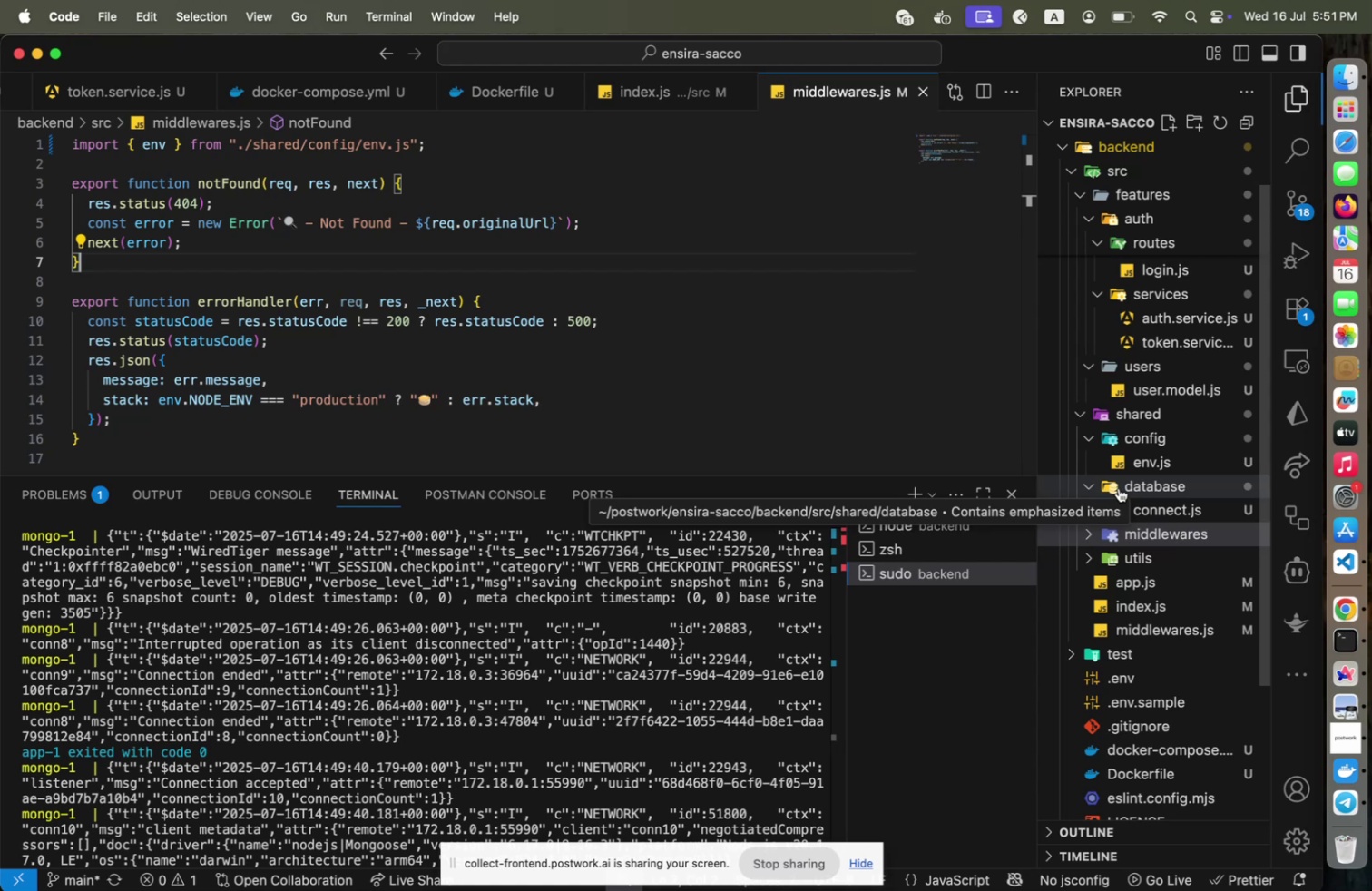 
left_click([1169, 553])
 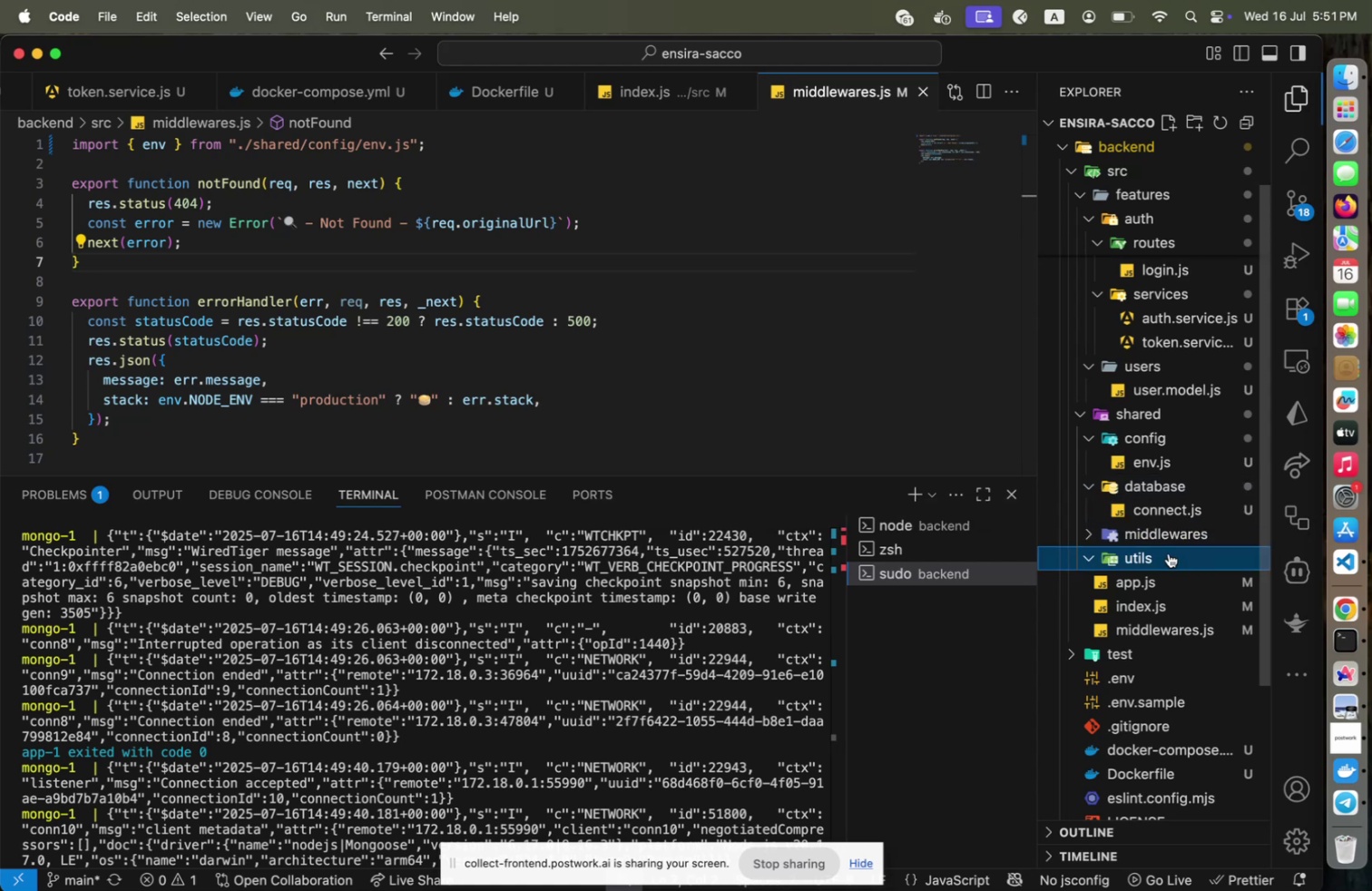 
left_click([1169, 553])
 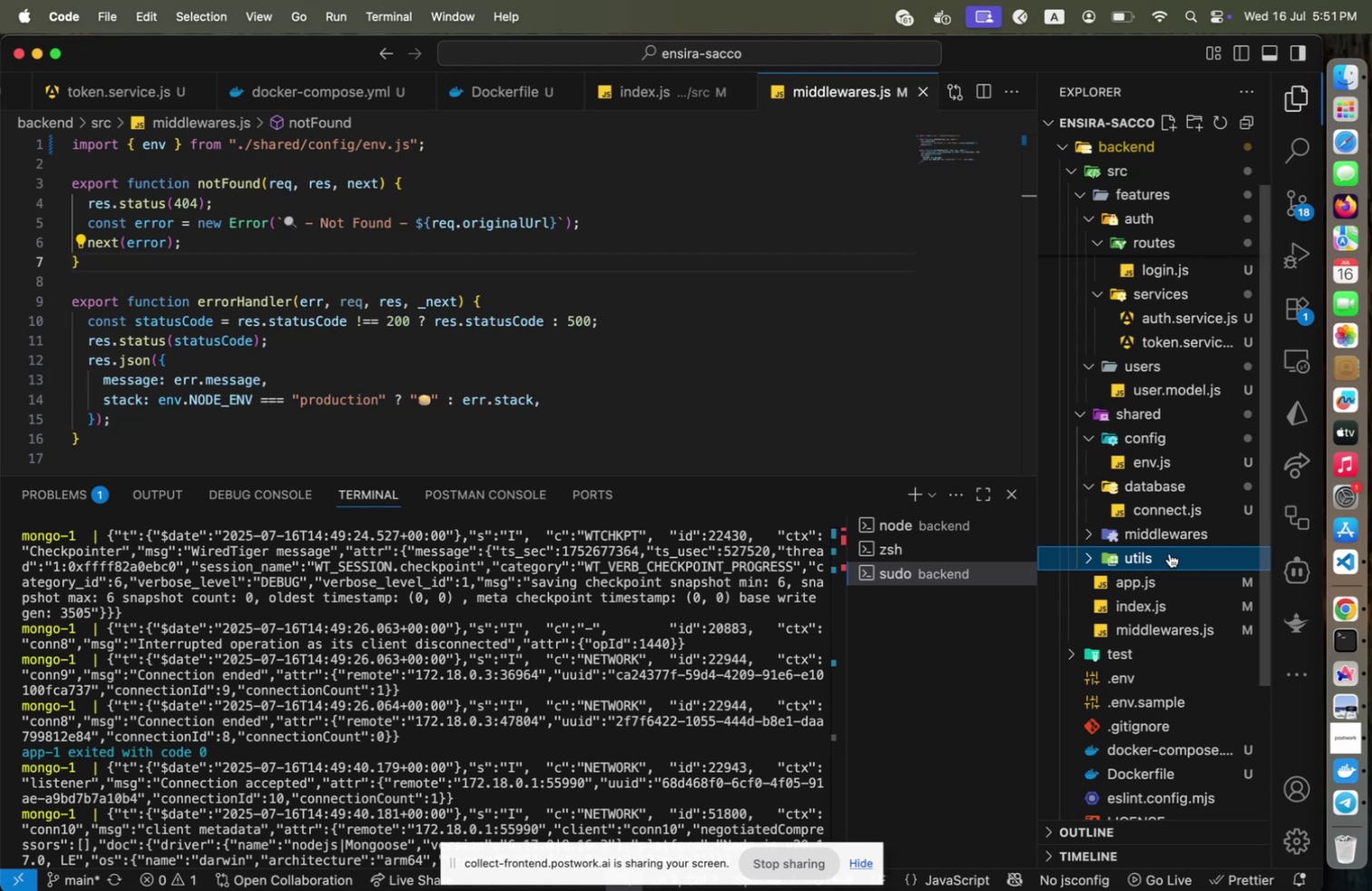 
wait(21.07)
 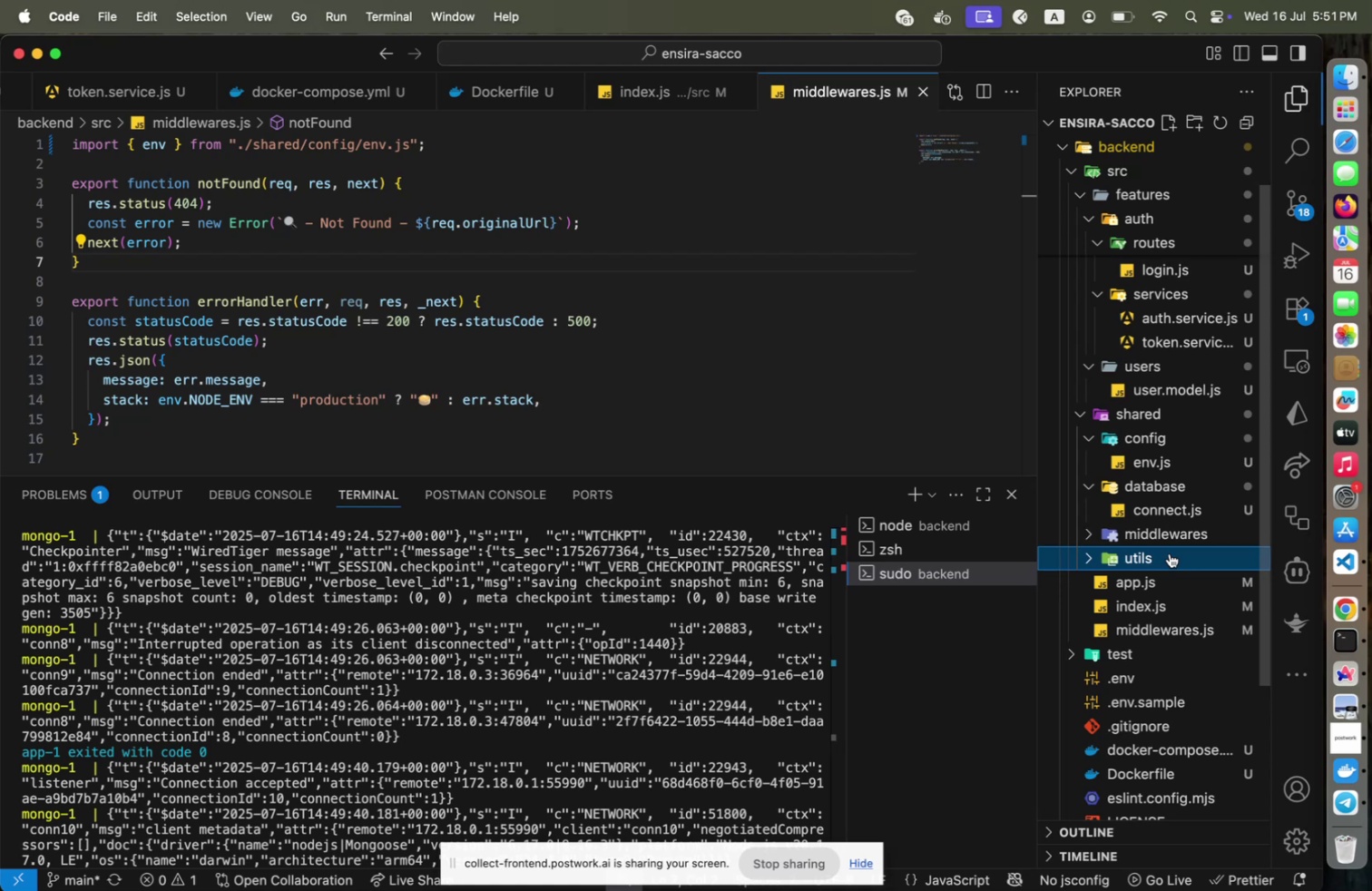 
left_click([1170, 553])
 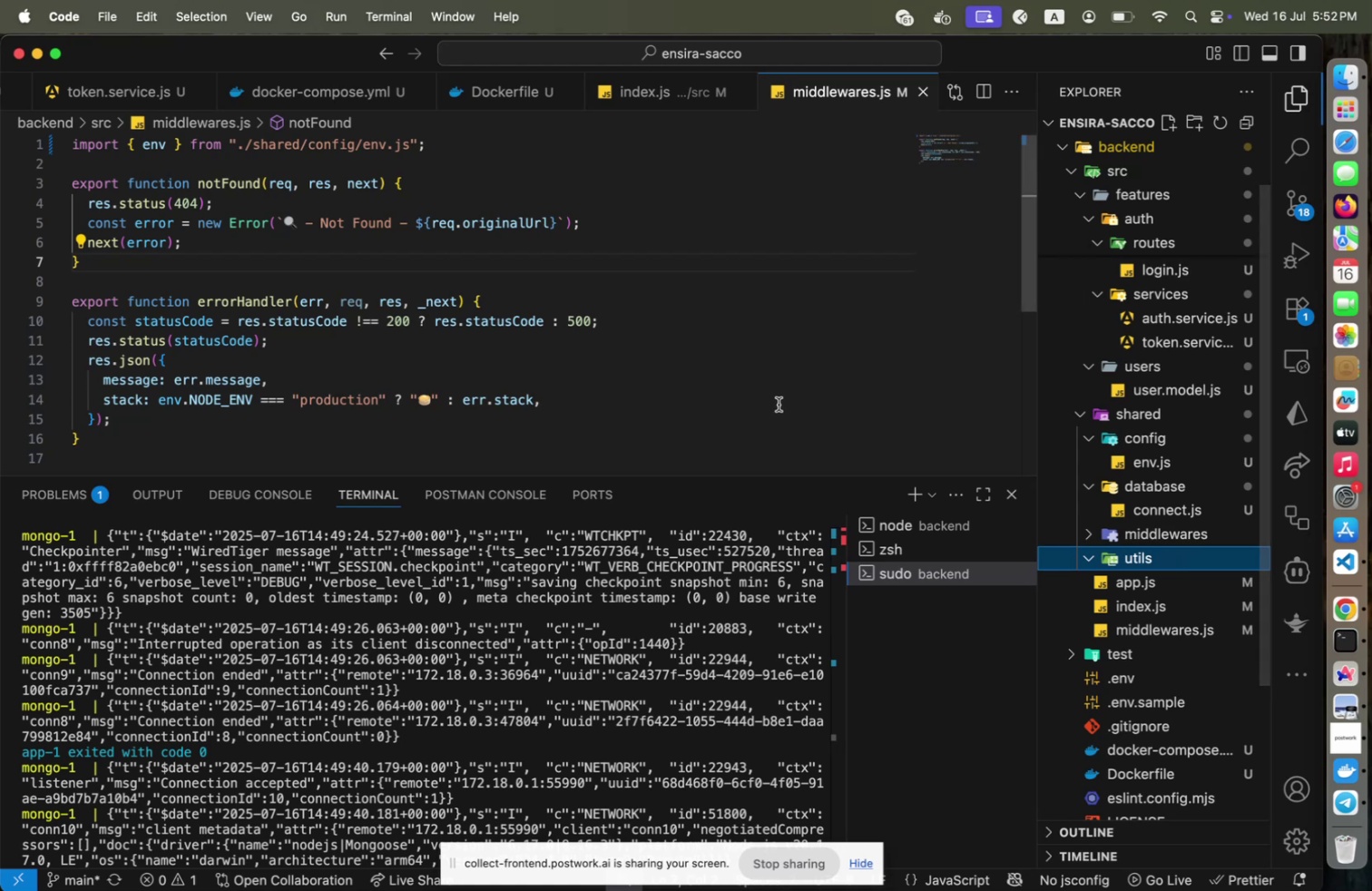 
left_click([779, 403])
 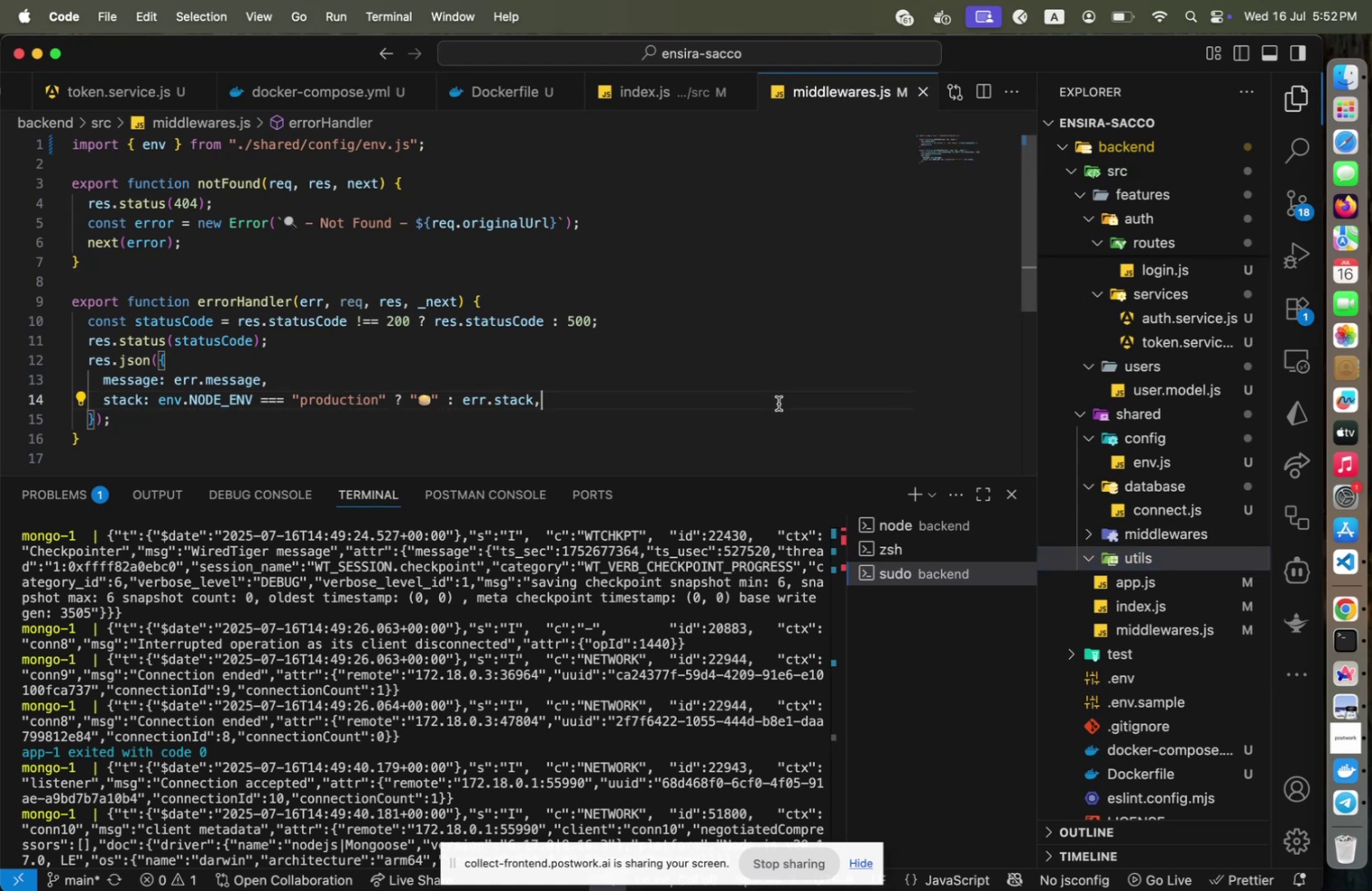 
wait(9.27)
 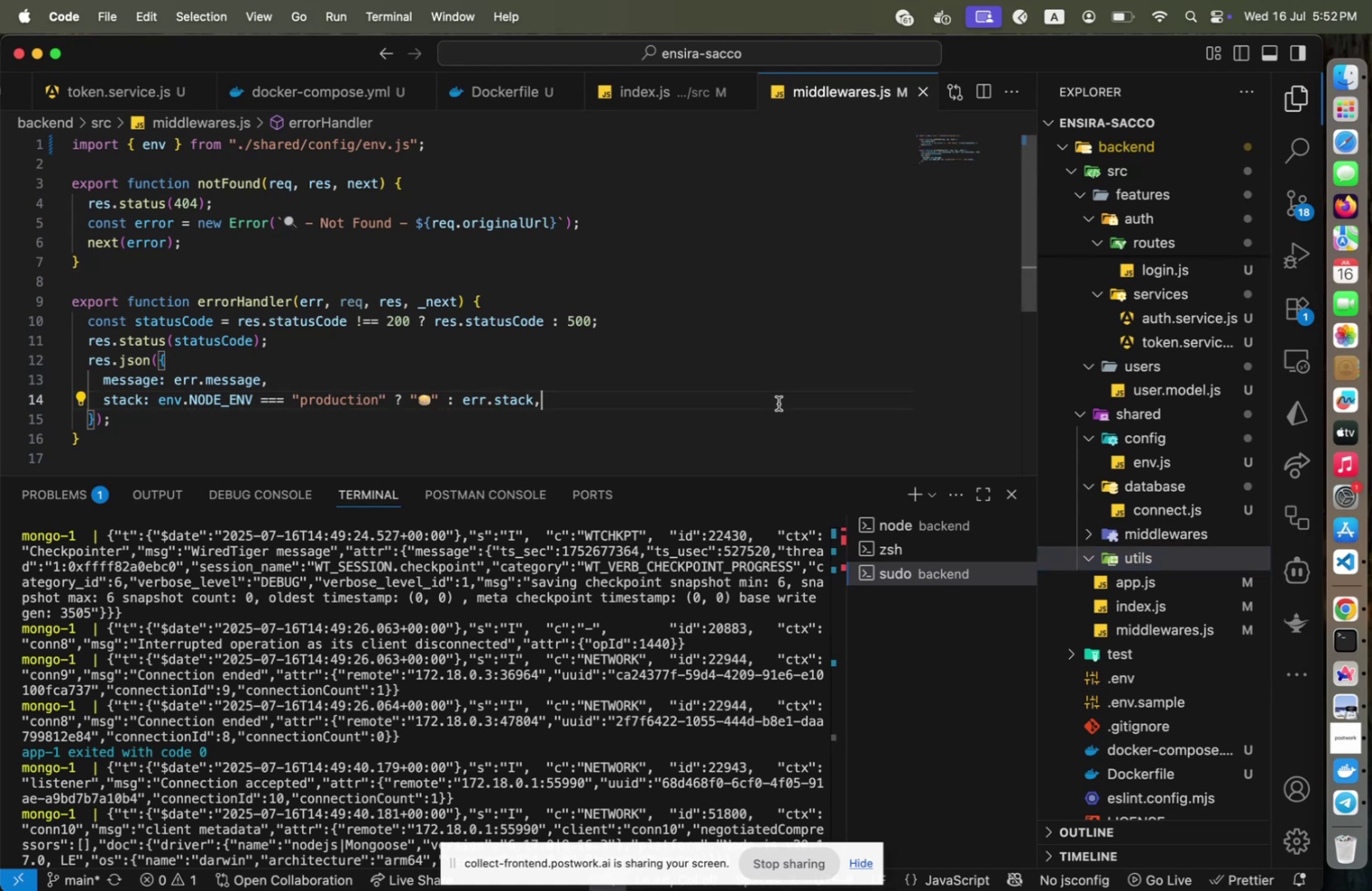 
scroll: coordinate [780, 401], scroll_direction: up, amount: 2.0
 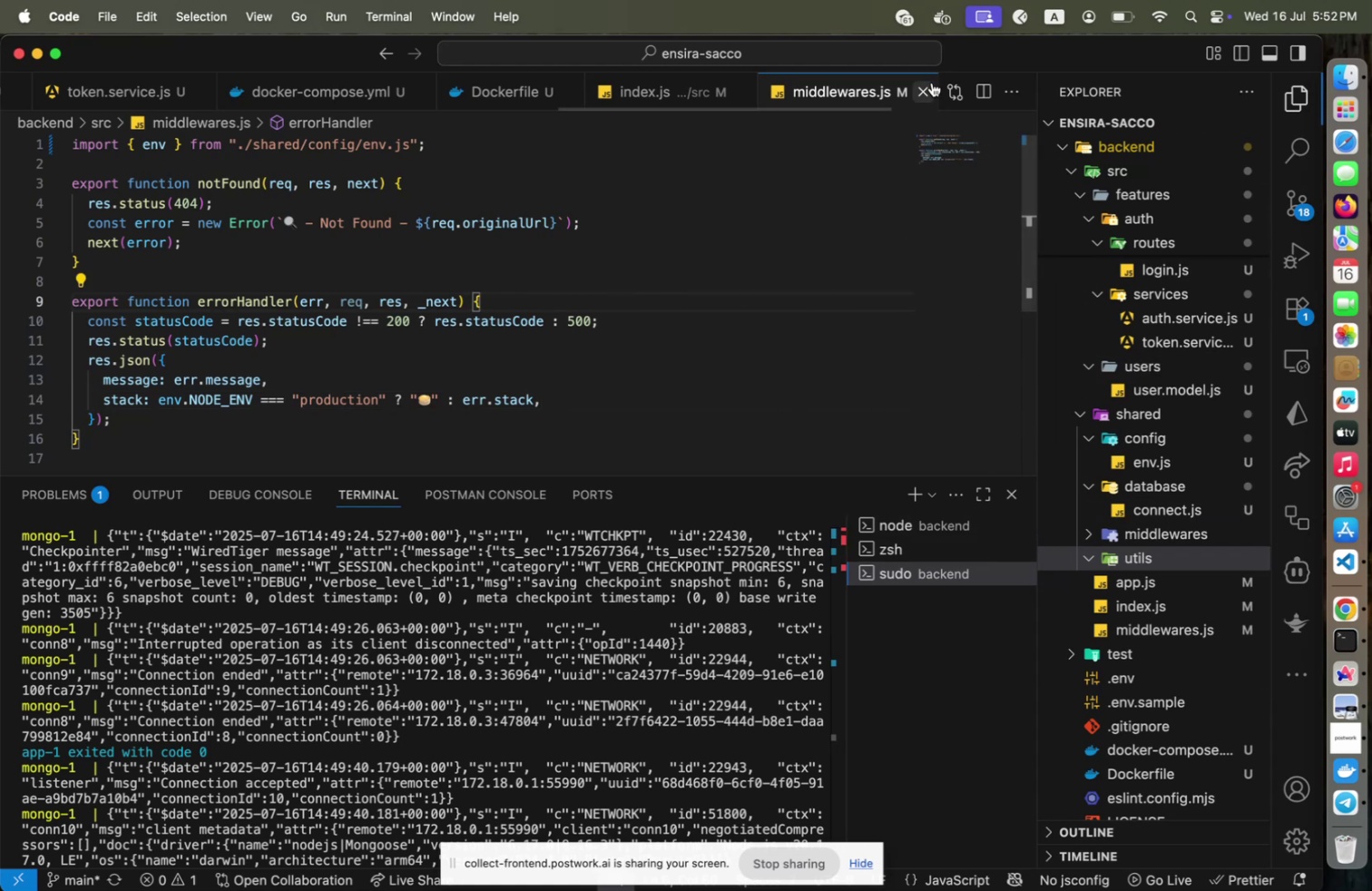 
wait(5.85)
 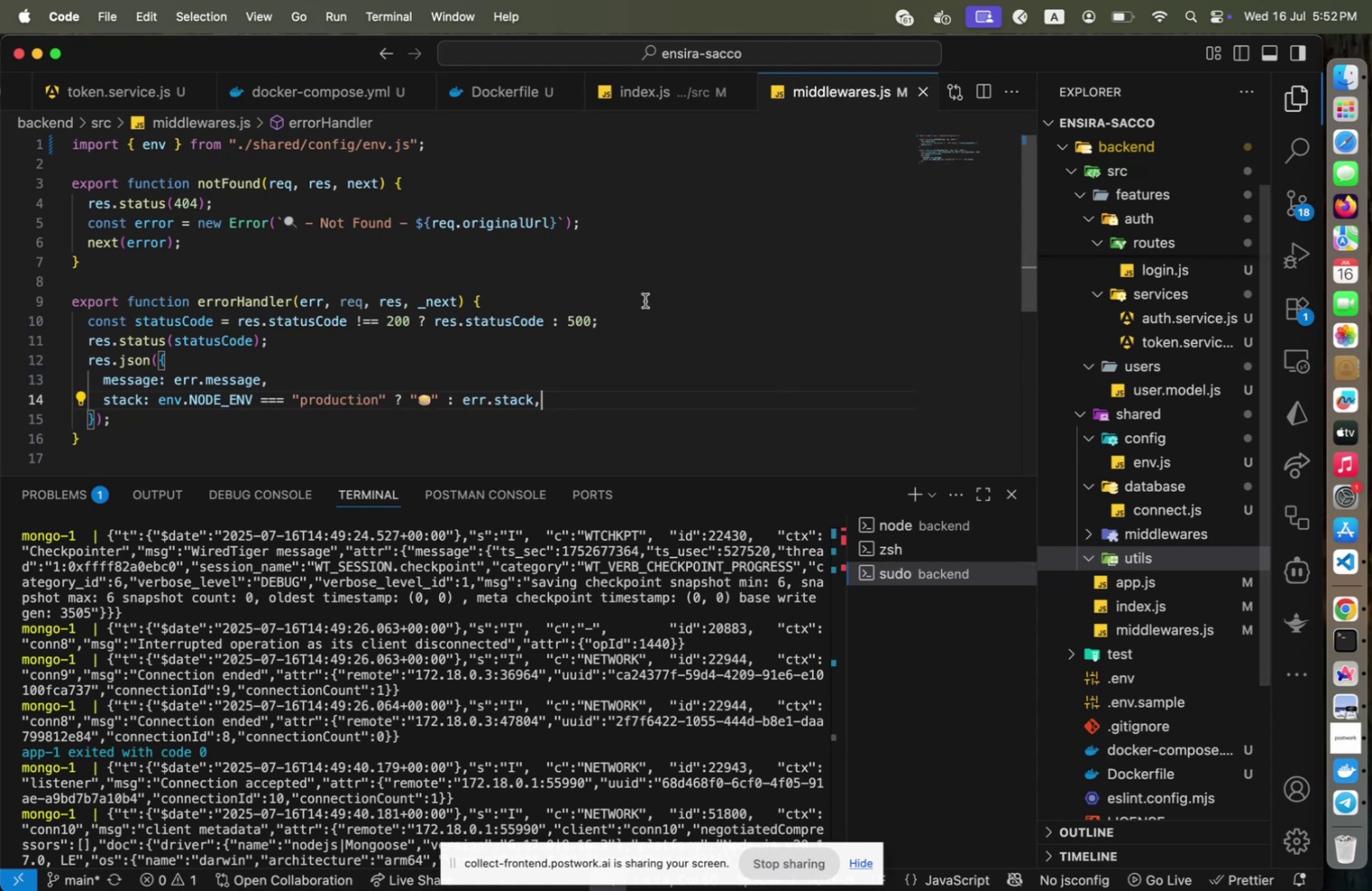 
left_click([723, 86])
 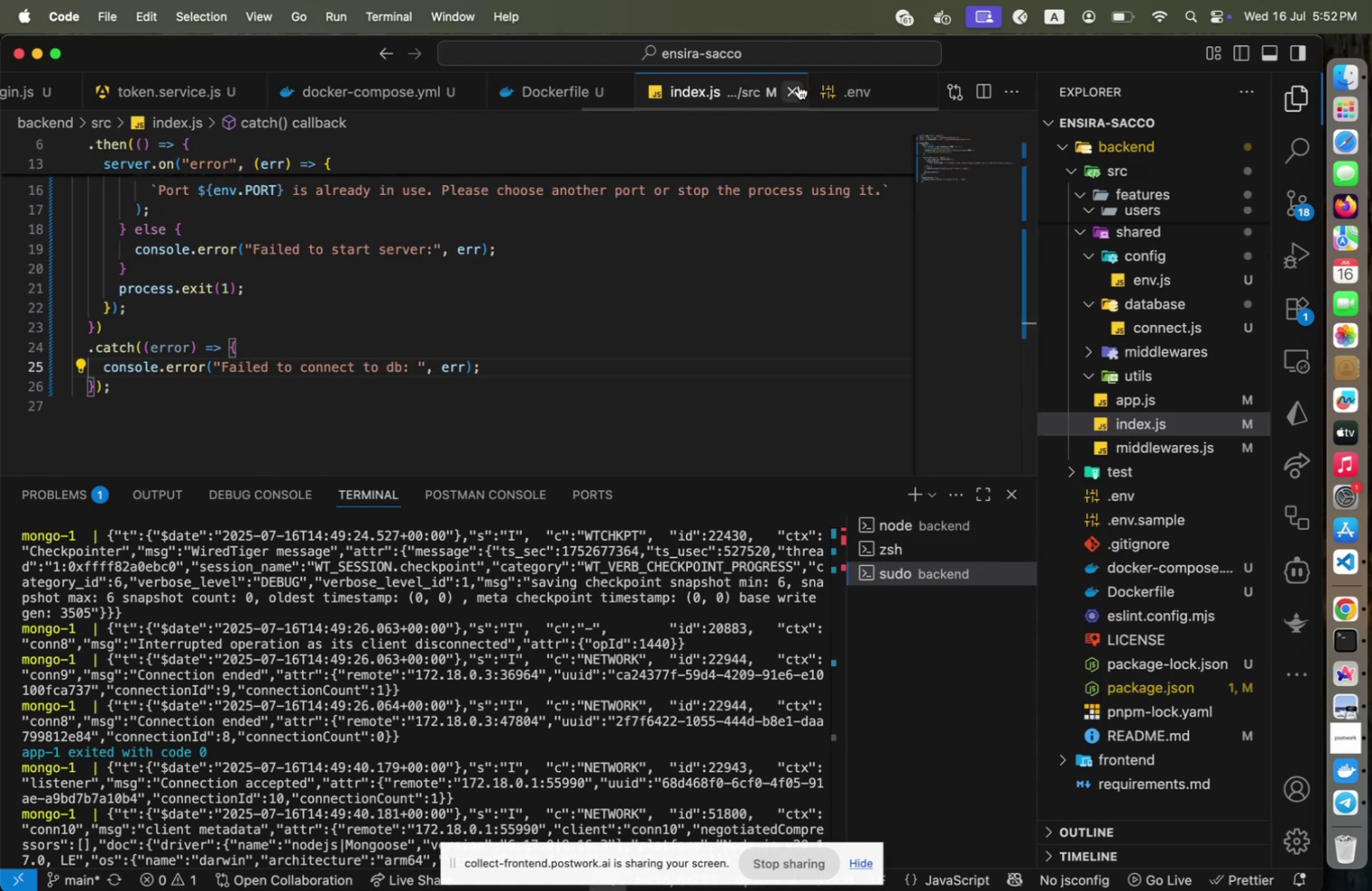 
left_click([793, 85])
 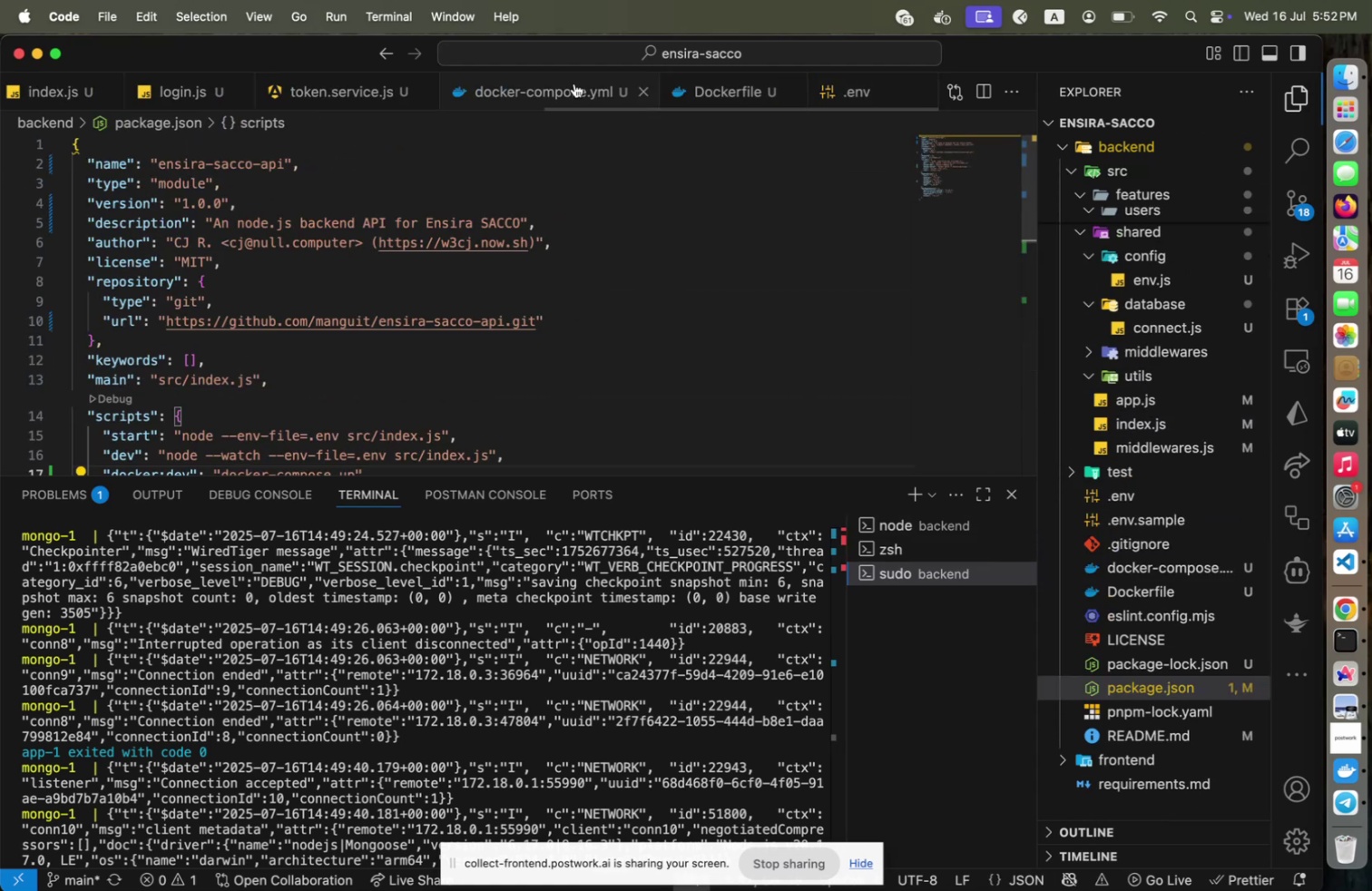 
left_click([574, 83])
 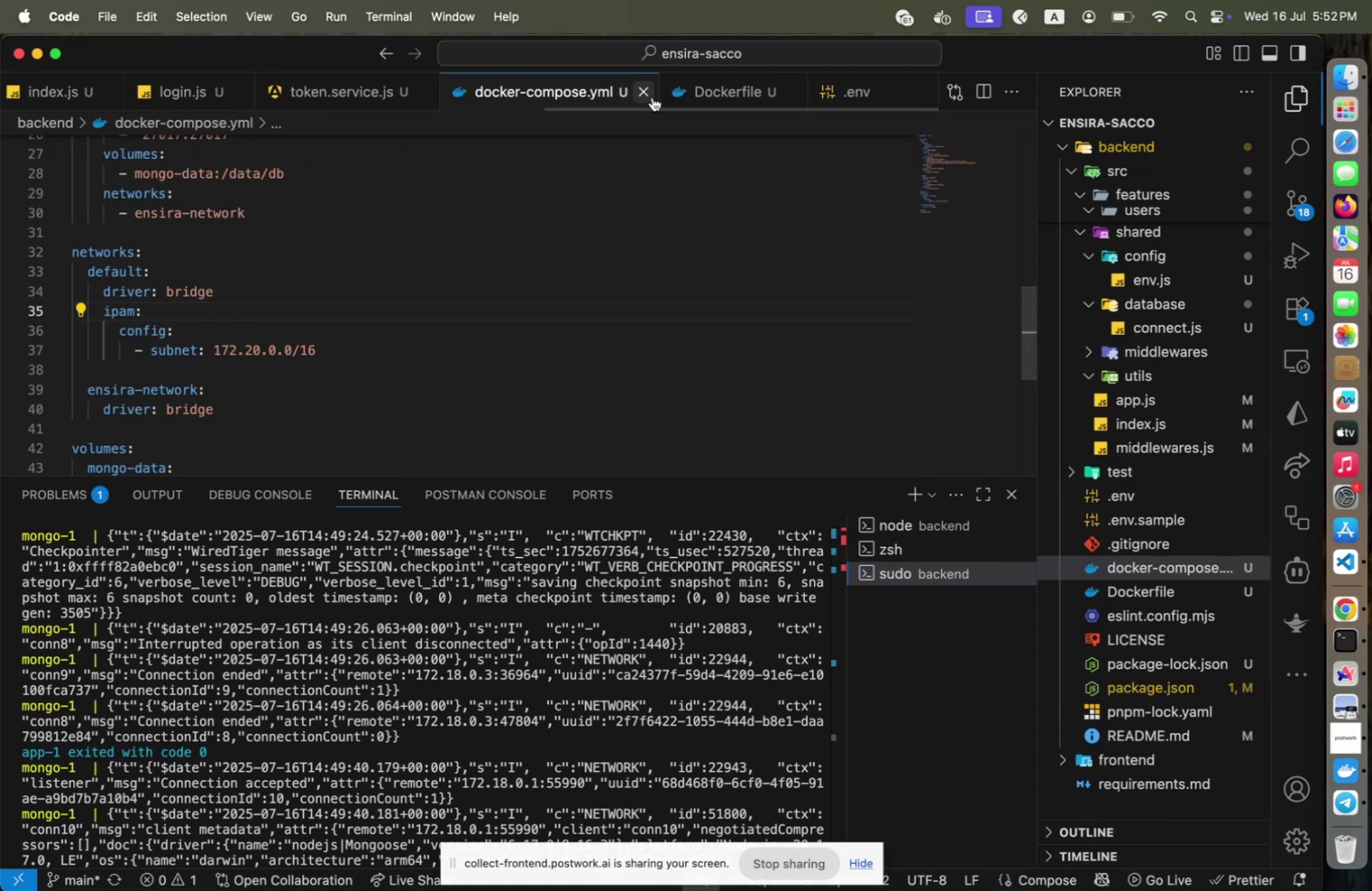 
left_click([652, 97])
 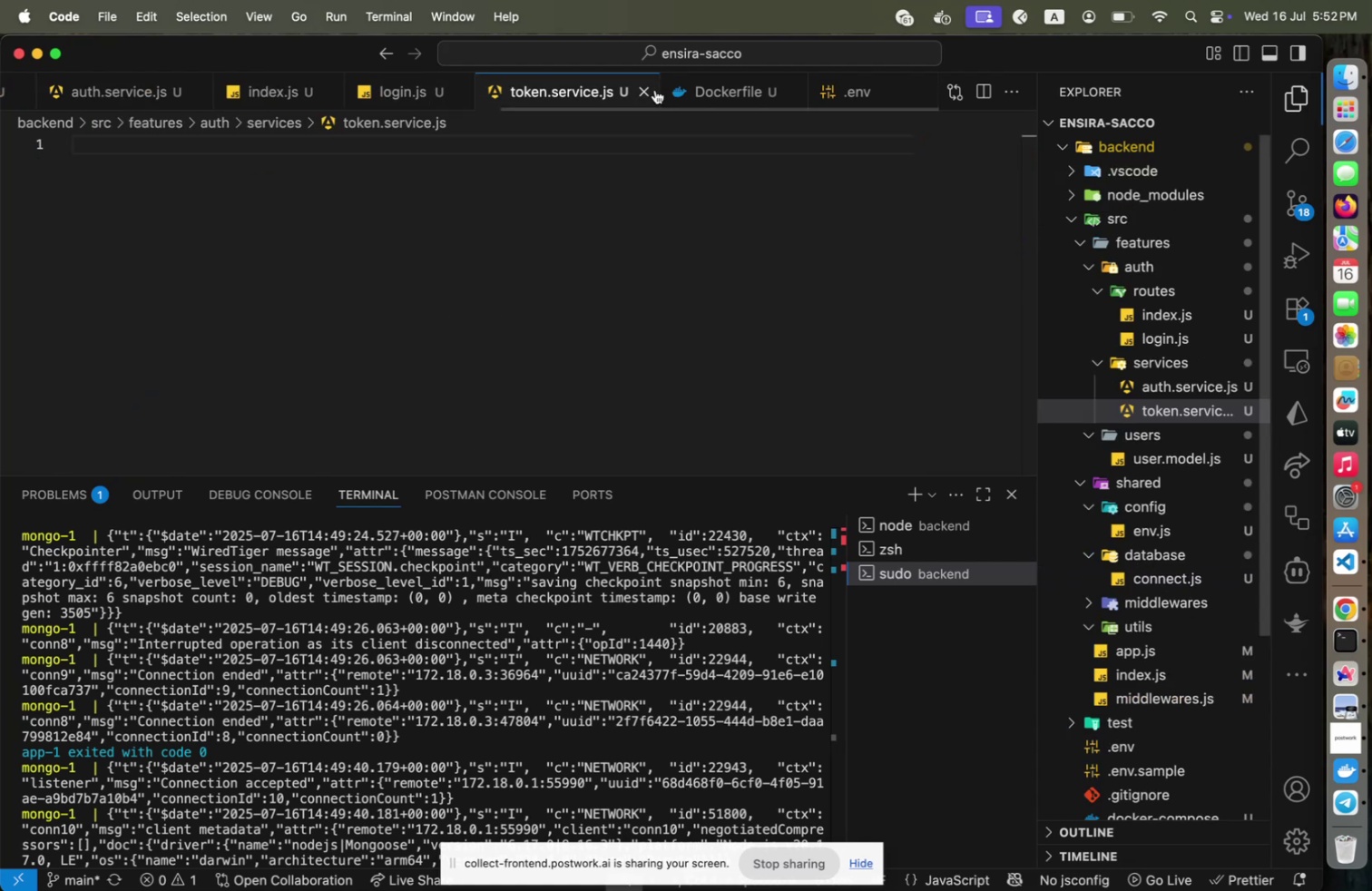 
left_click([645, 93])
 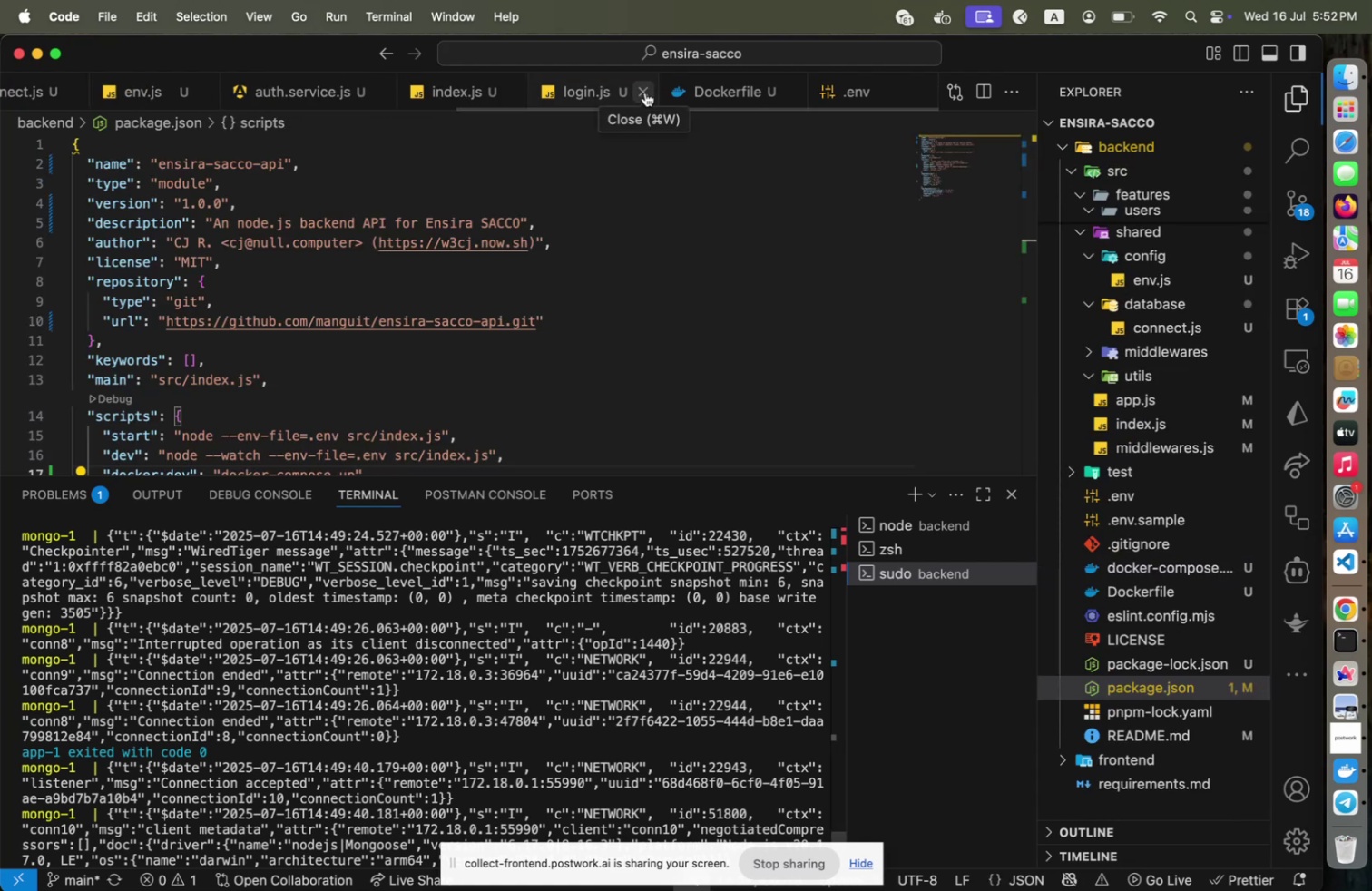 
left_click([645, 93])
 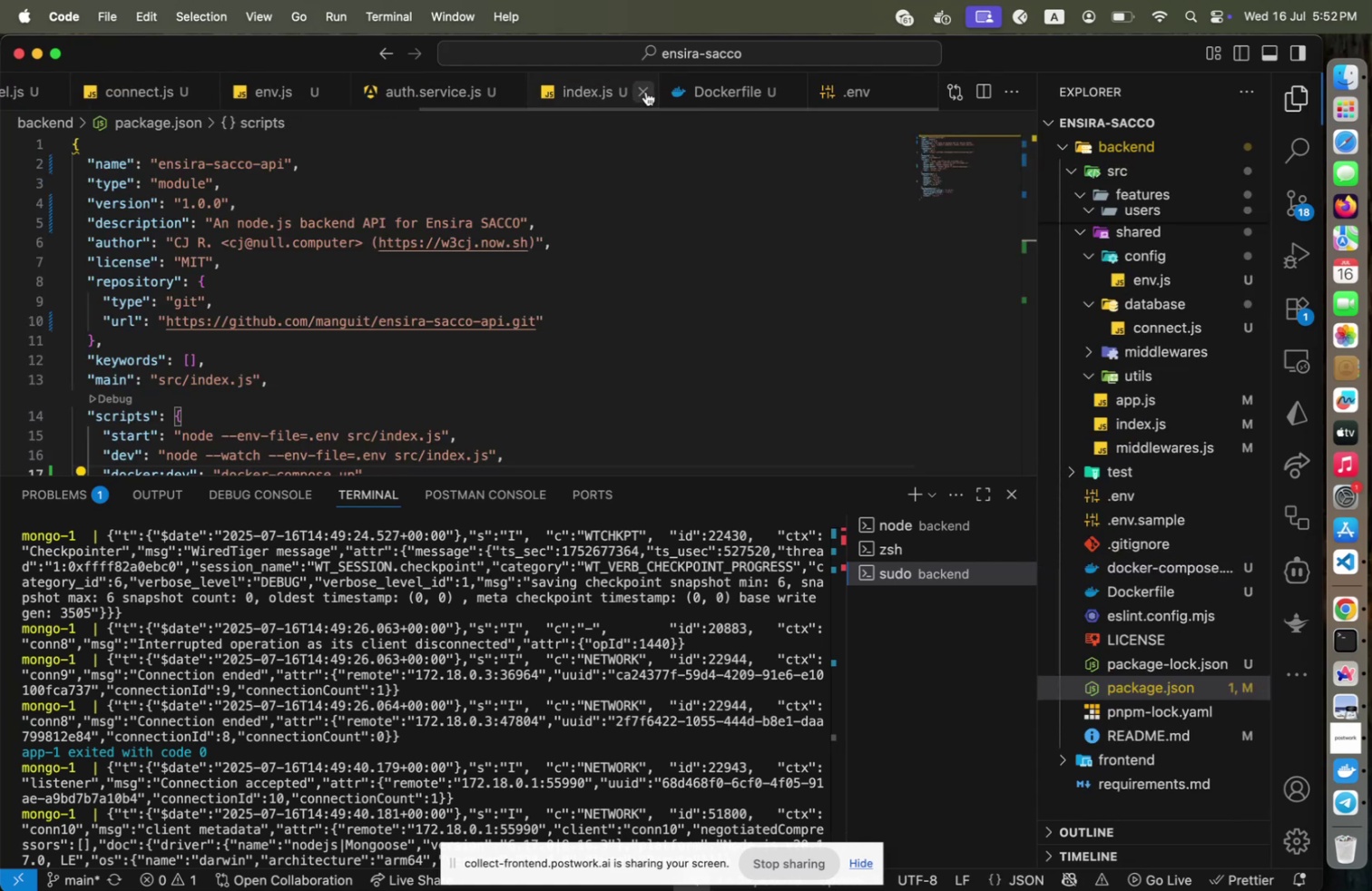 
left_click([646, 92])
 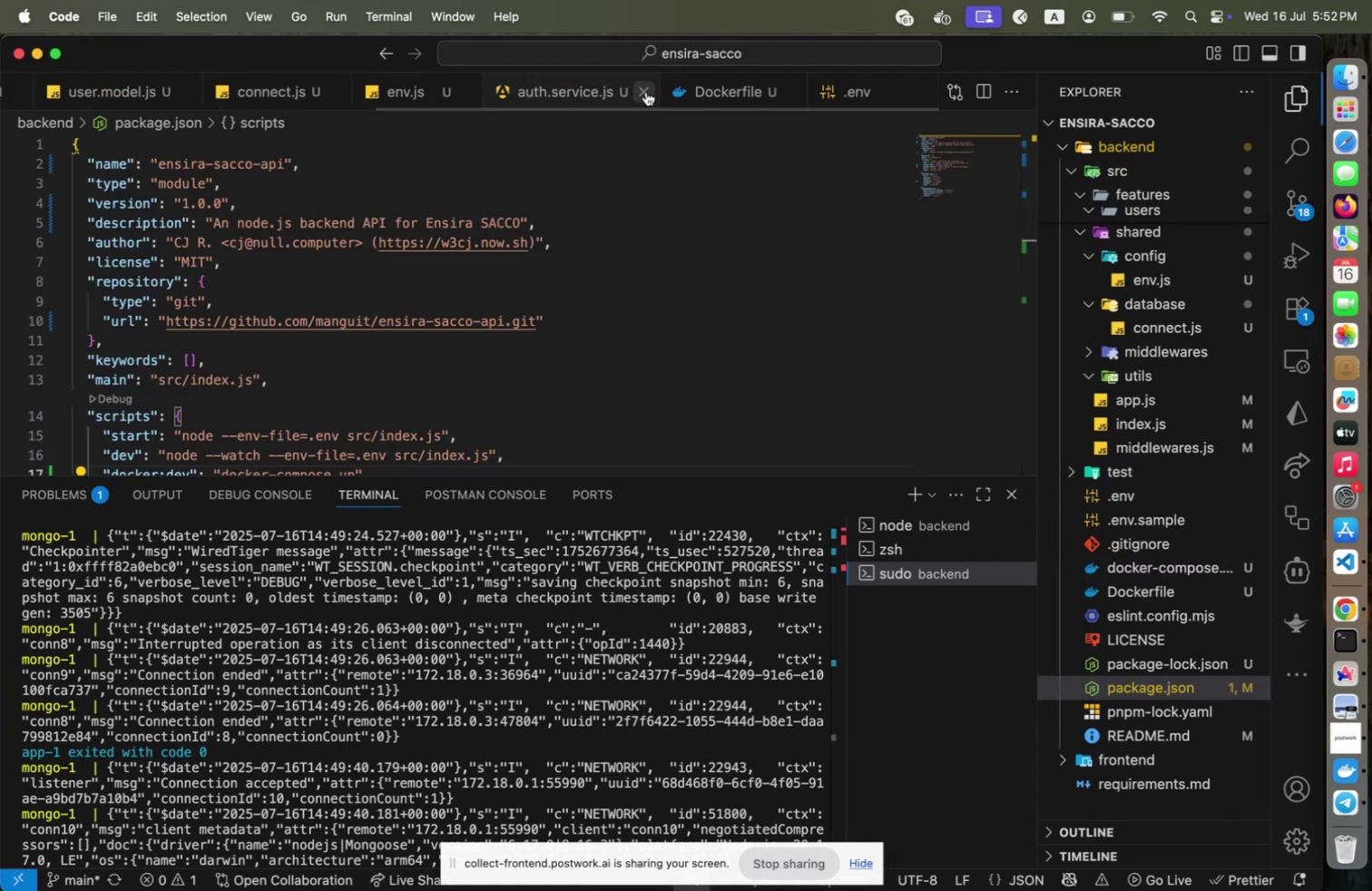 
left_click([646, 92])
 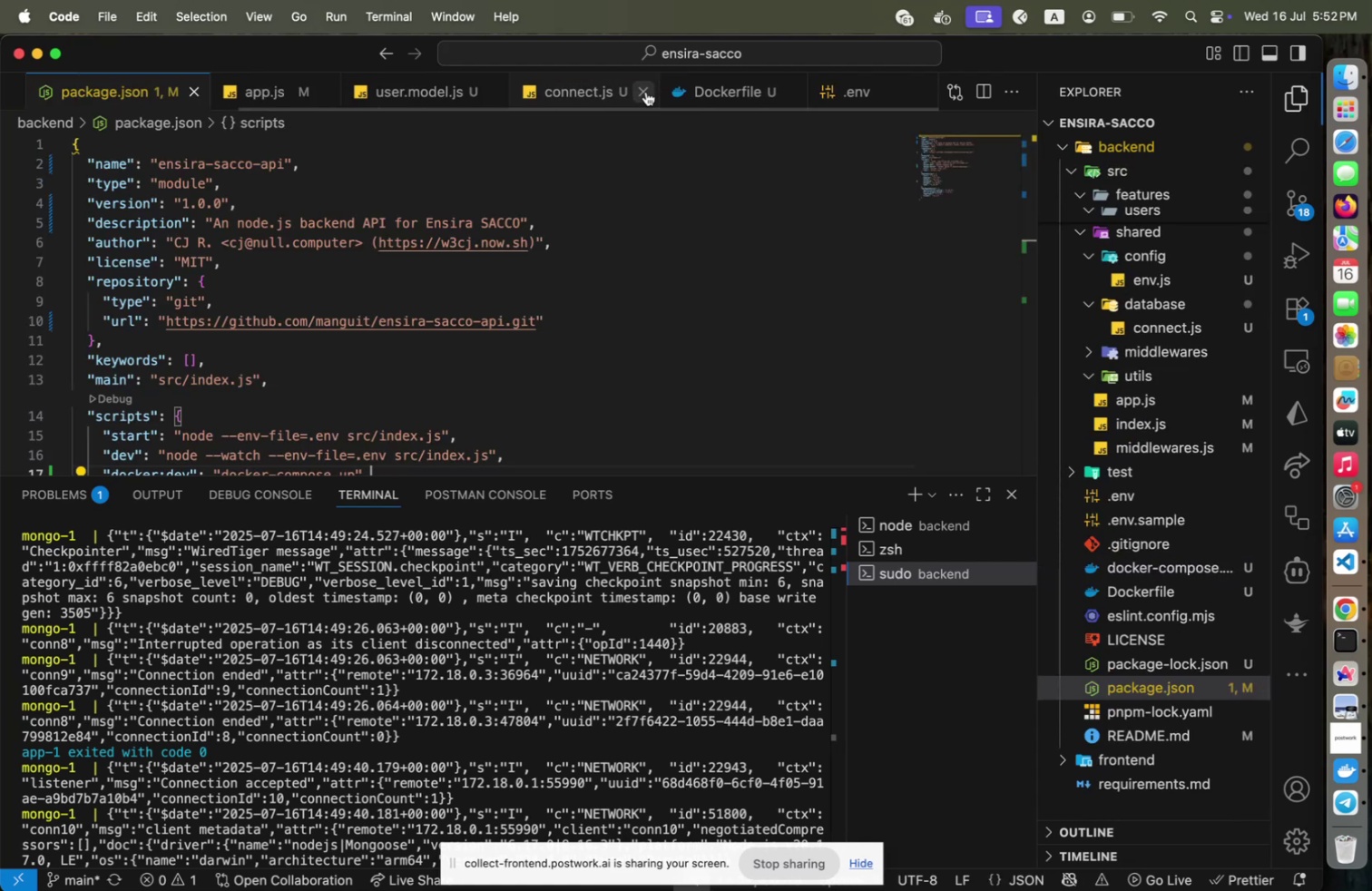 
double_click([646, 92])
 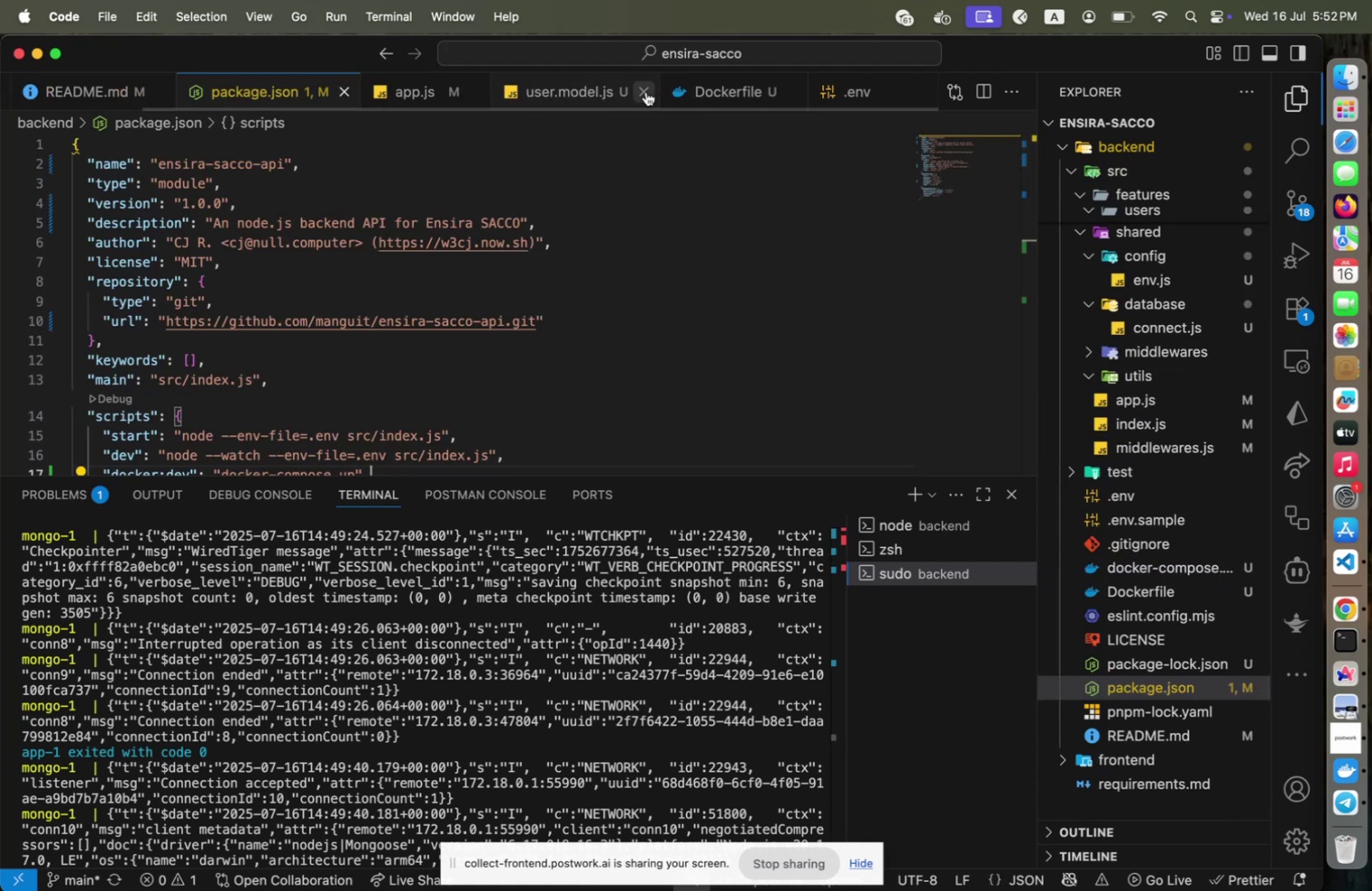 
left_click([646, 92])
 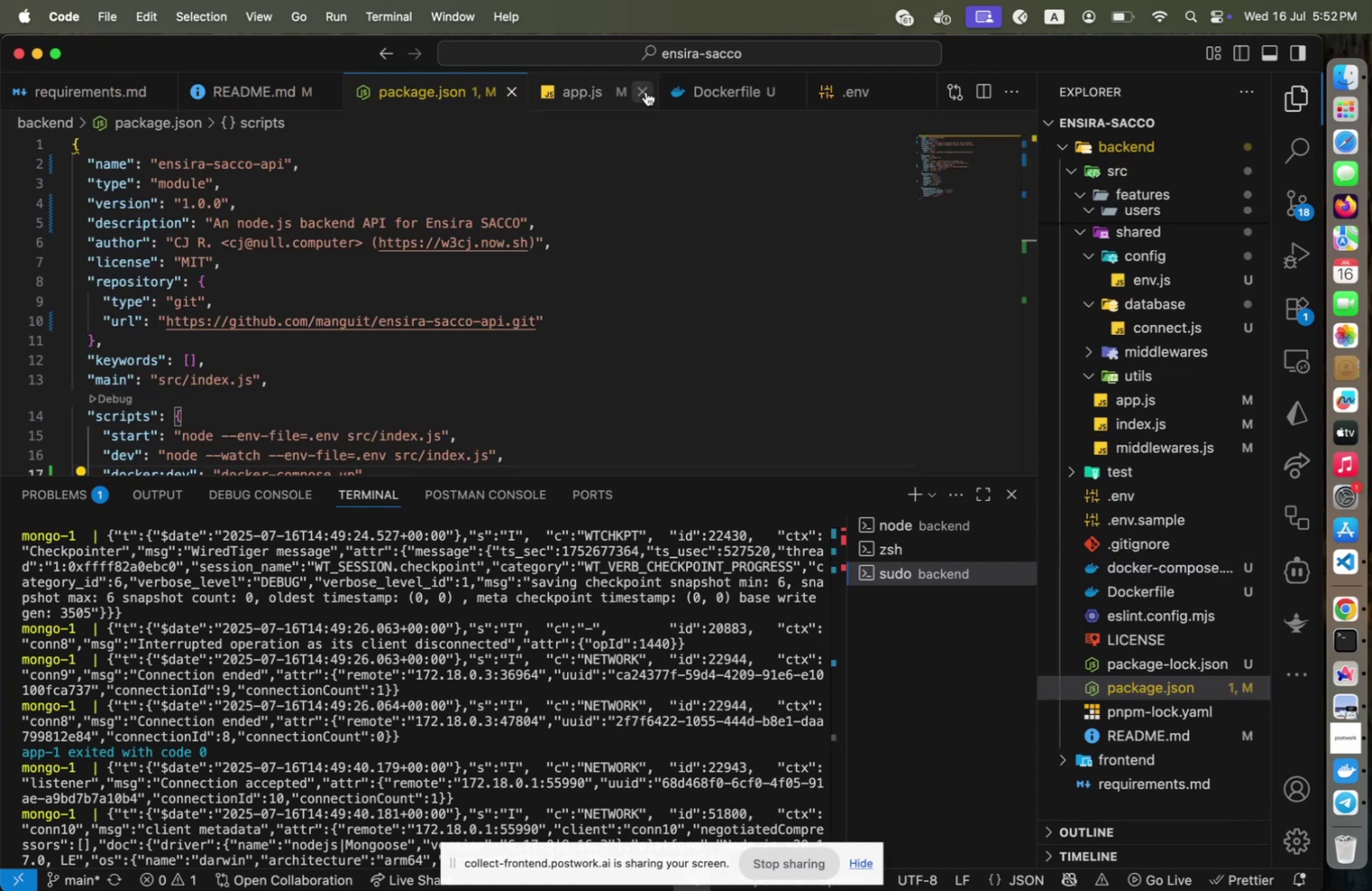 
left_click([646, 92])
 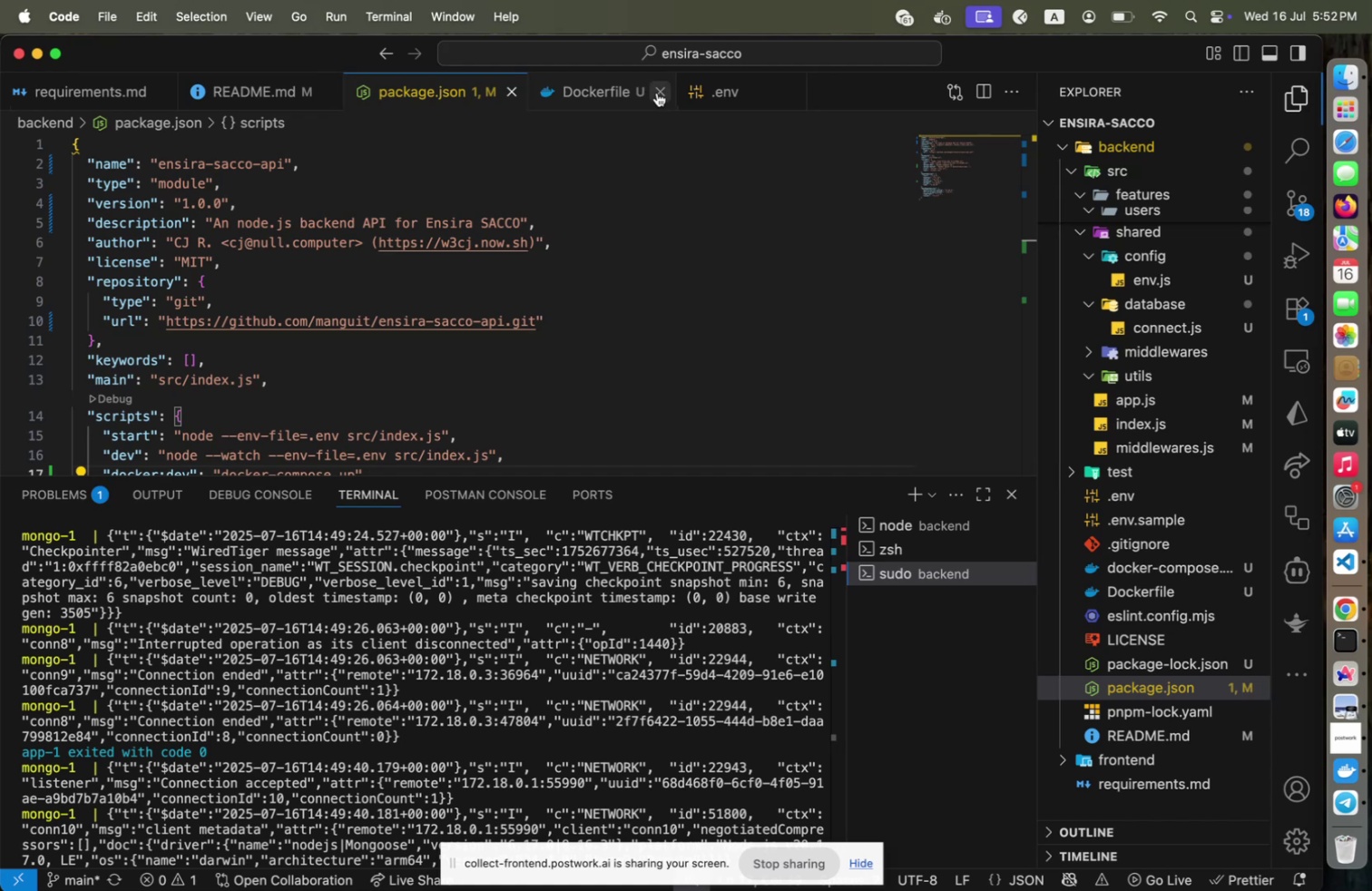 
left_click([658, 93])
 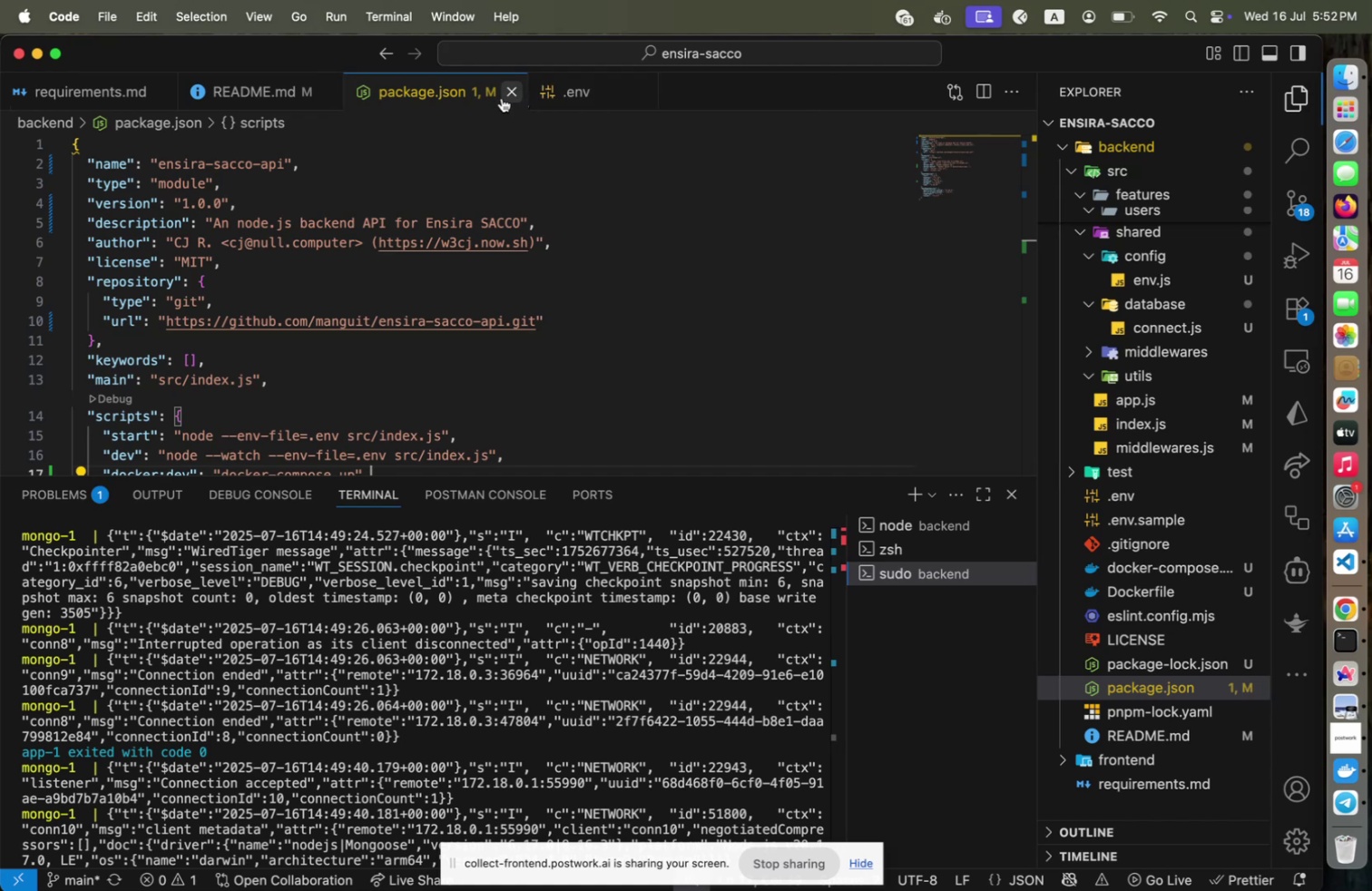 
left_click([502, 98])
 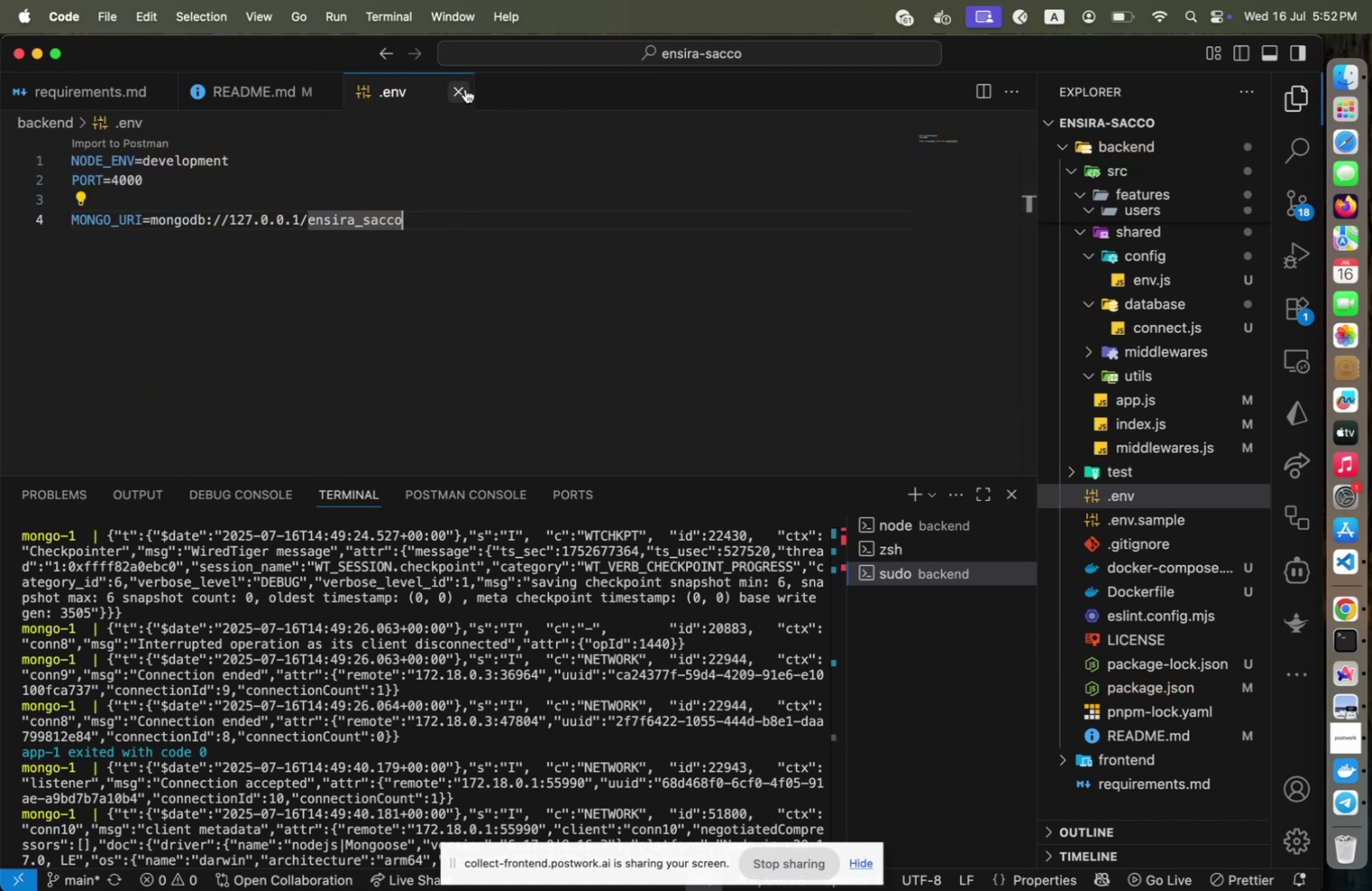 
left_click([466, 89])
 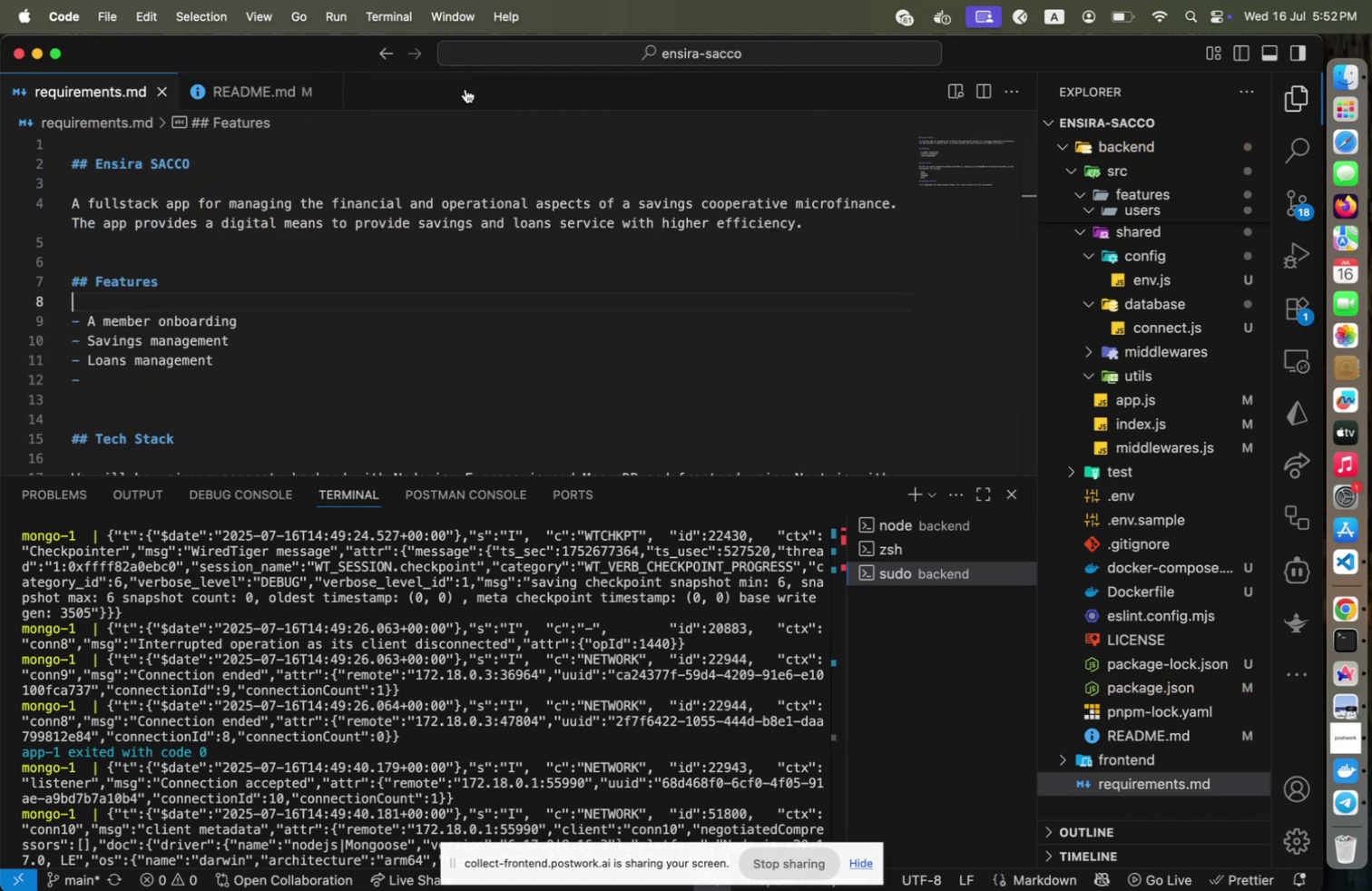 
wait(5.34)
 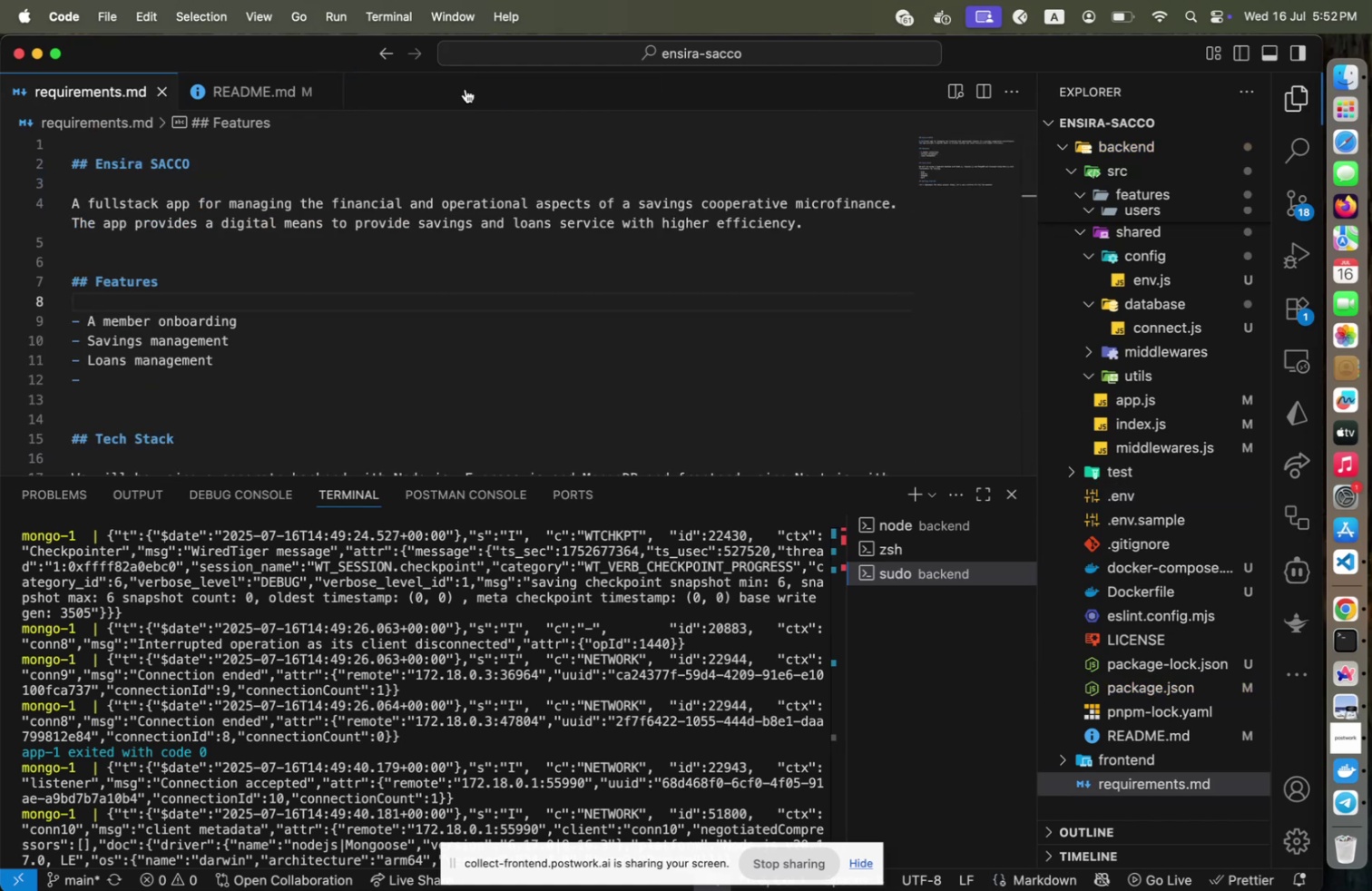 
left_click([263, 382])
 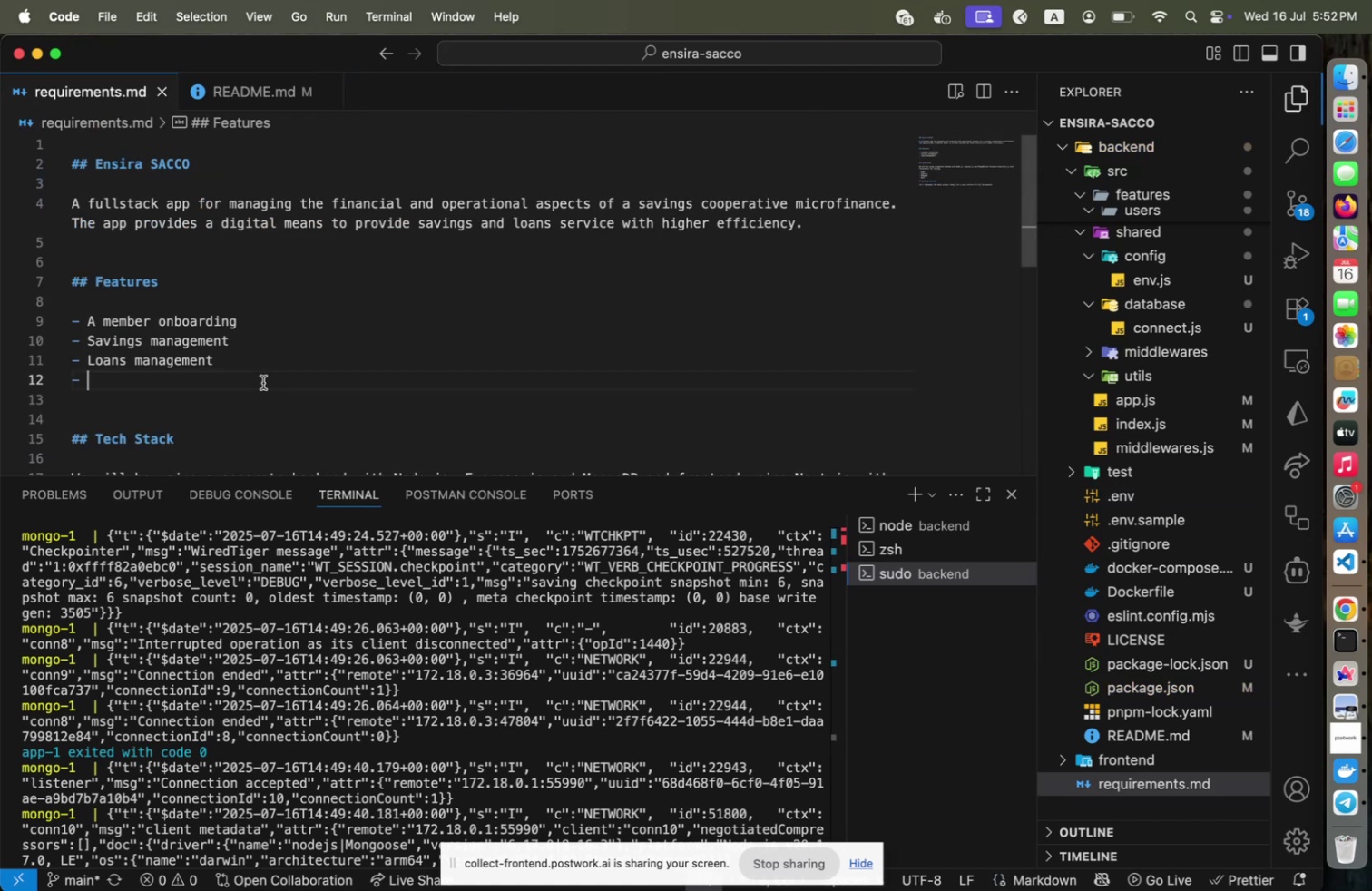 
type(Accounting modules)
 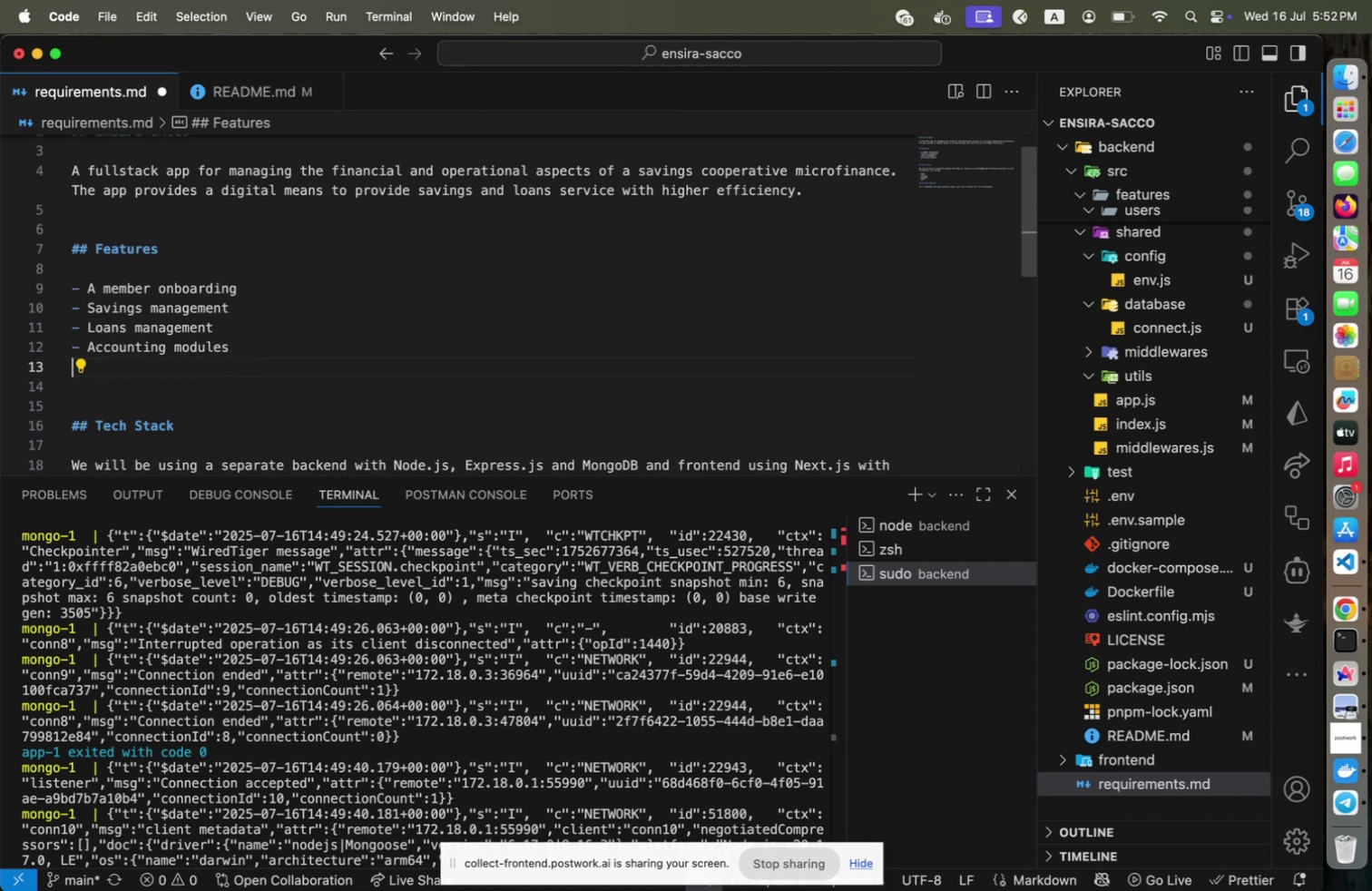 
key(Enter)
 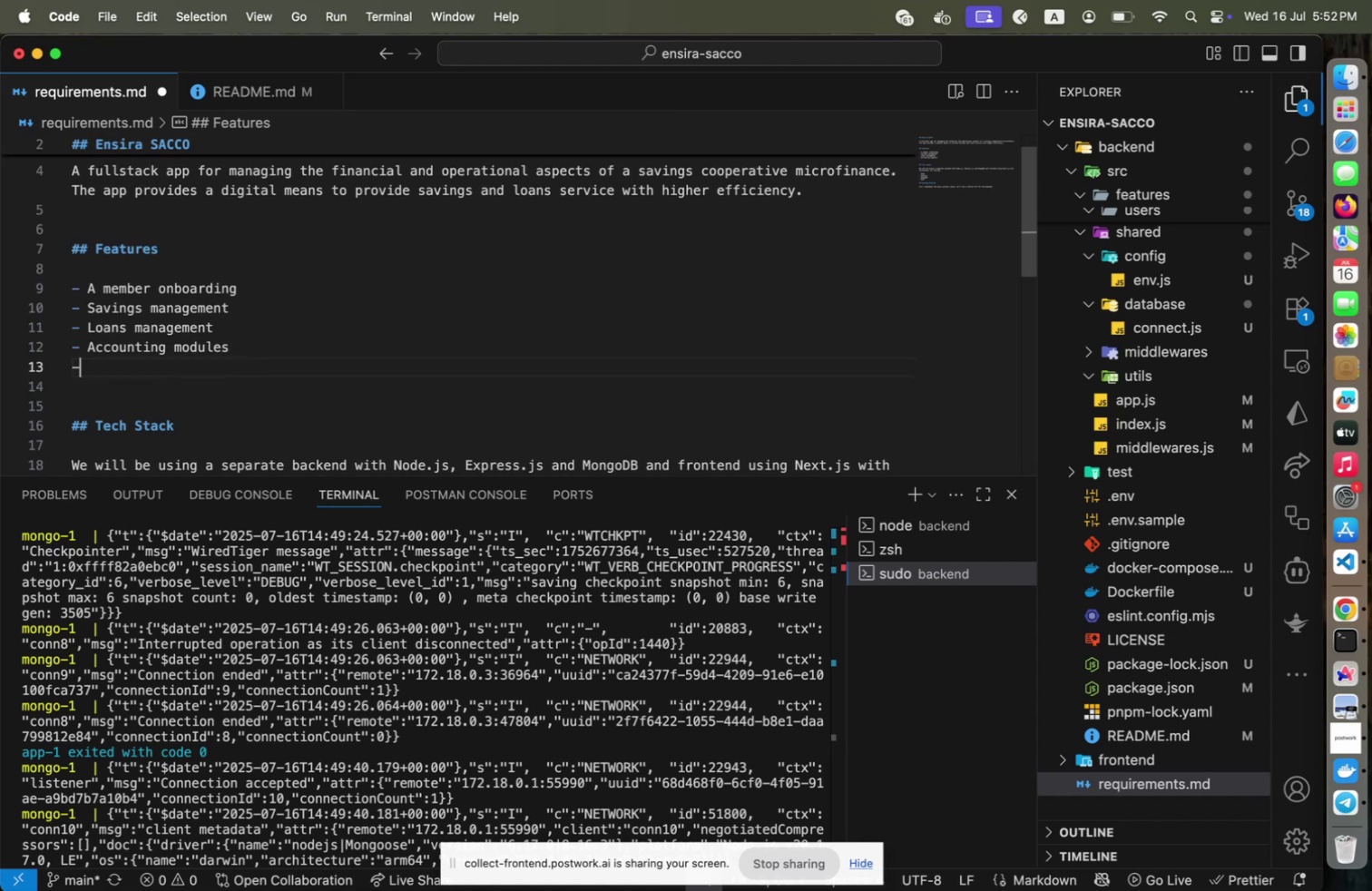 
key(Minus)
 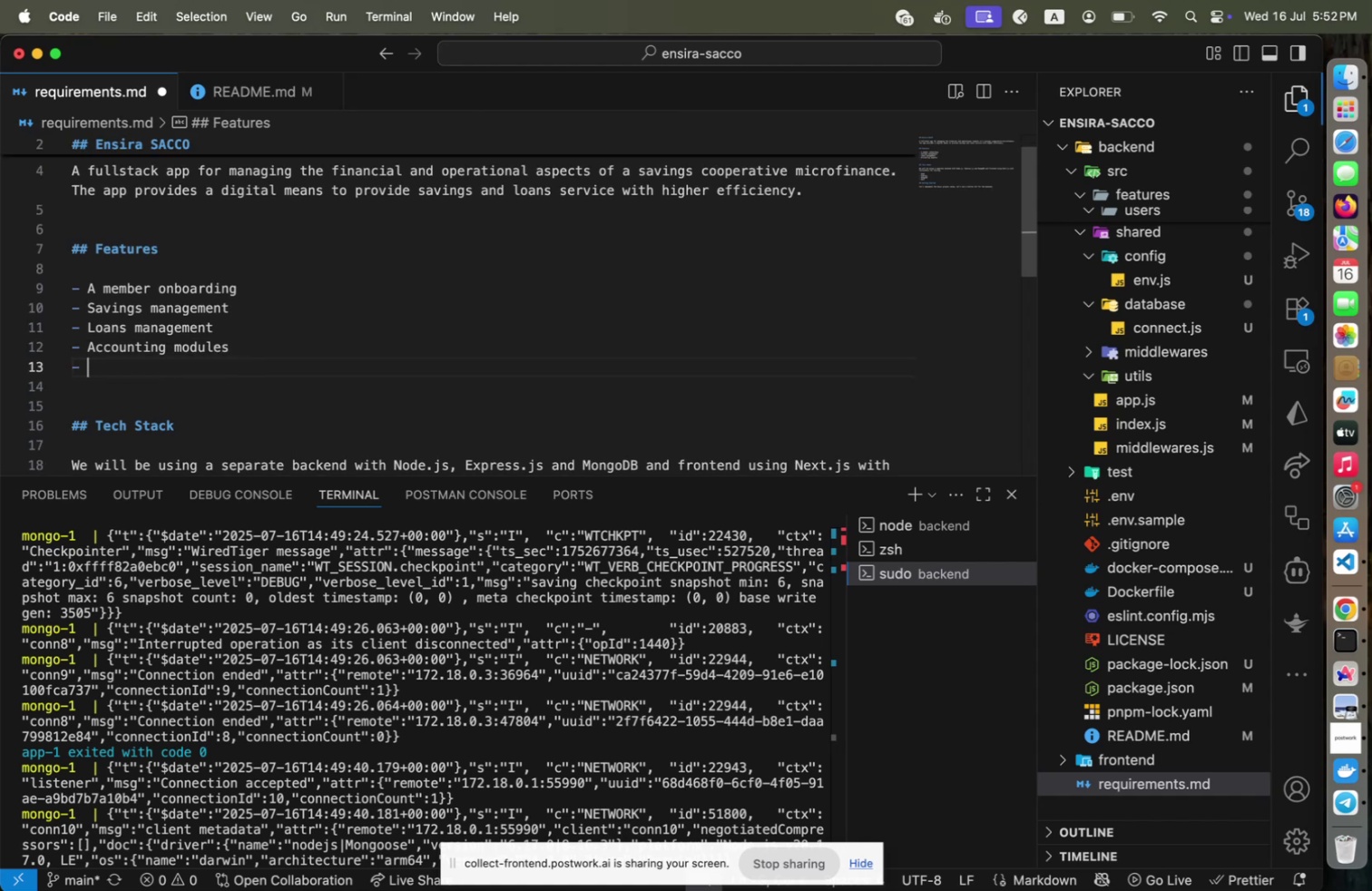 
key(Space)
 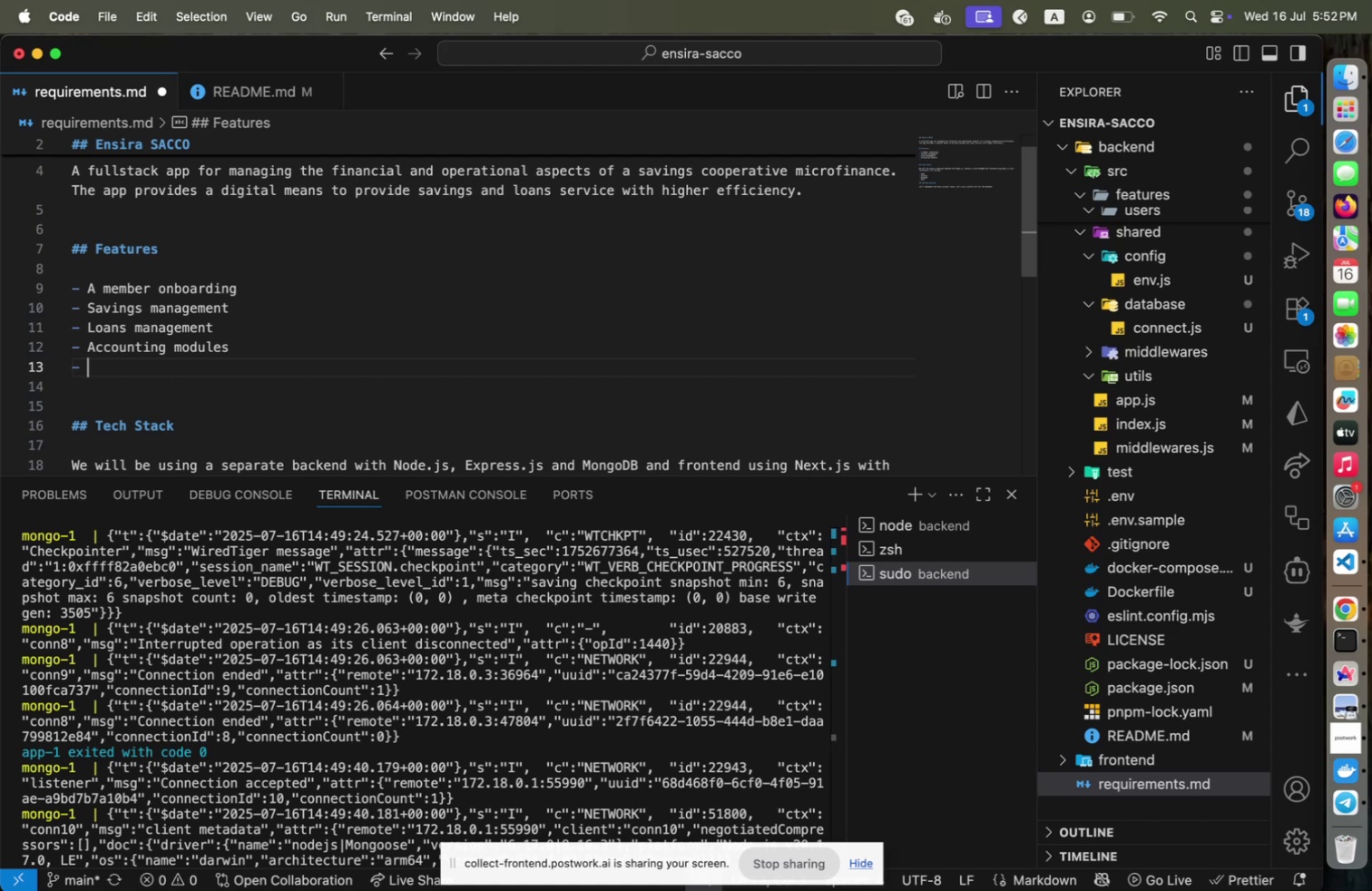 
wait(10.26)
 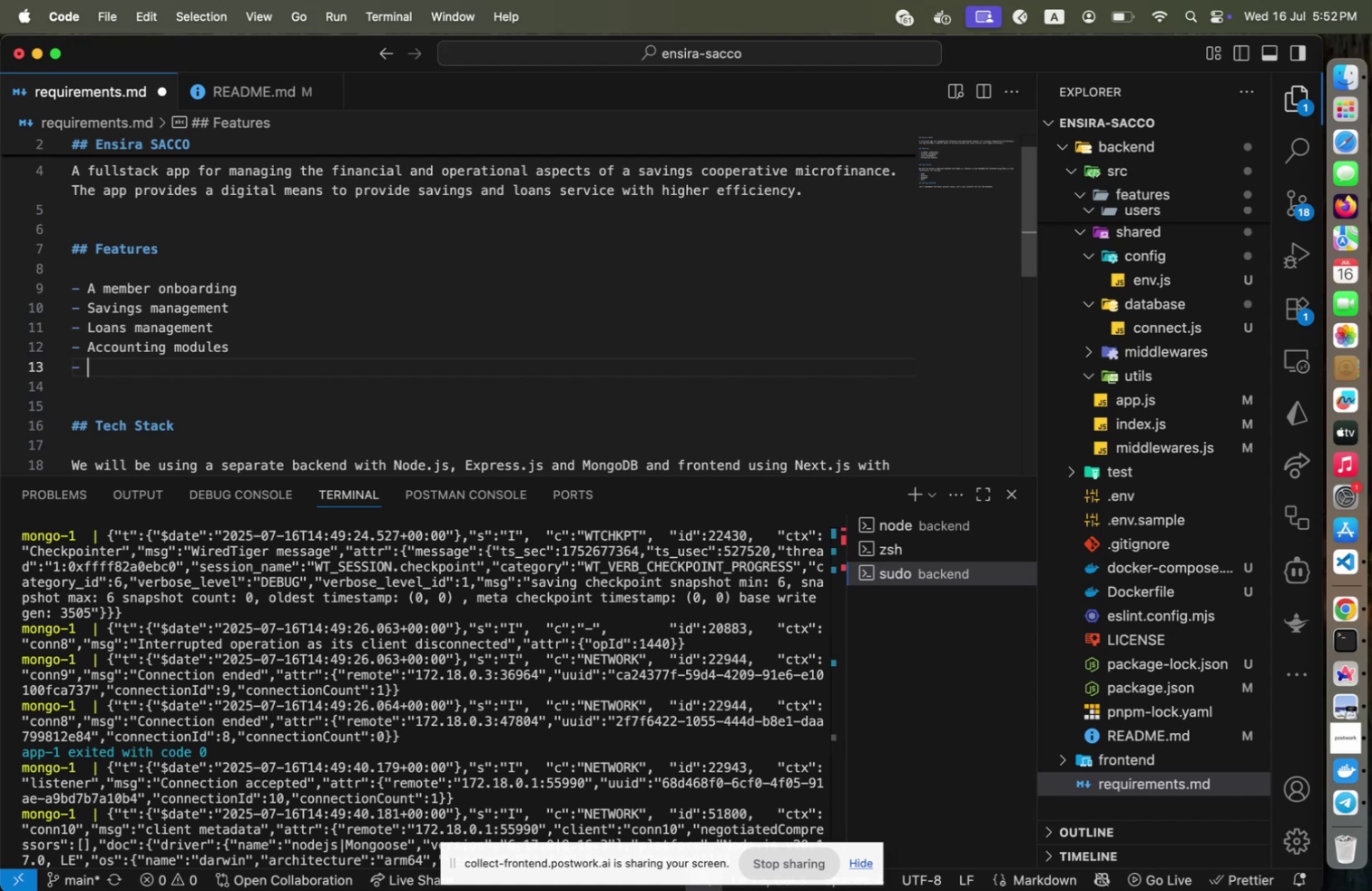 
scroll: coordinate [411, 574], scroll_direction: down, amount: 36.0
 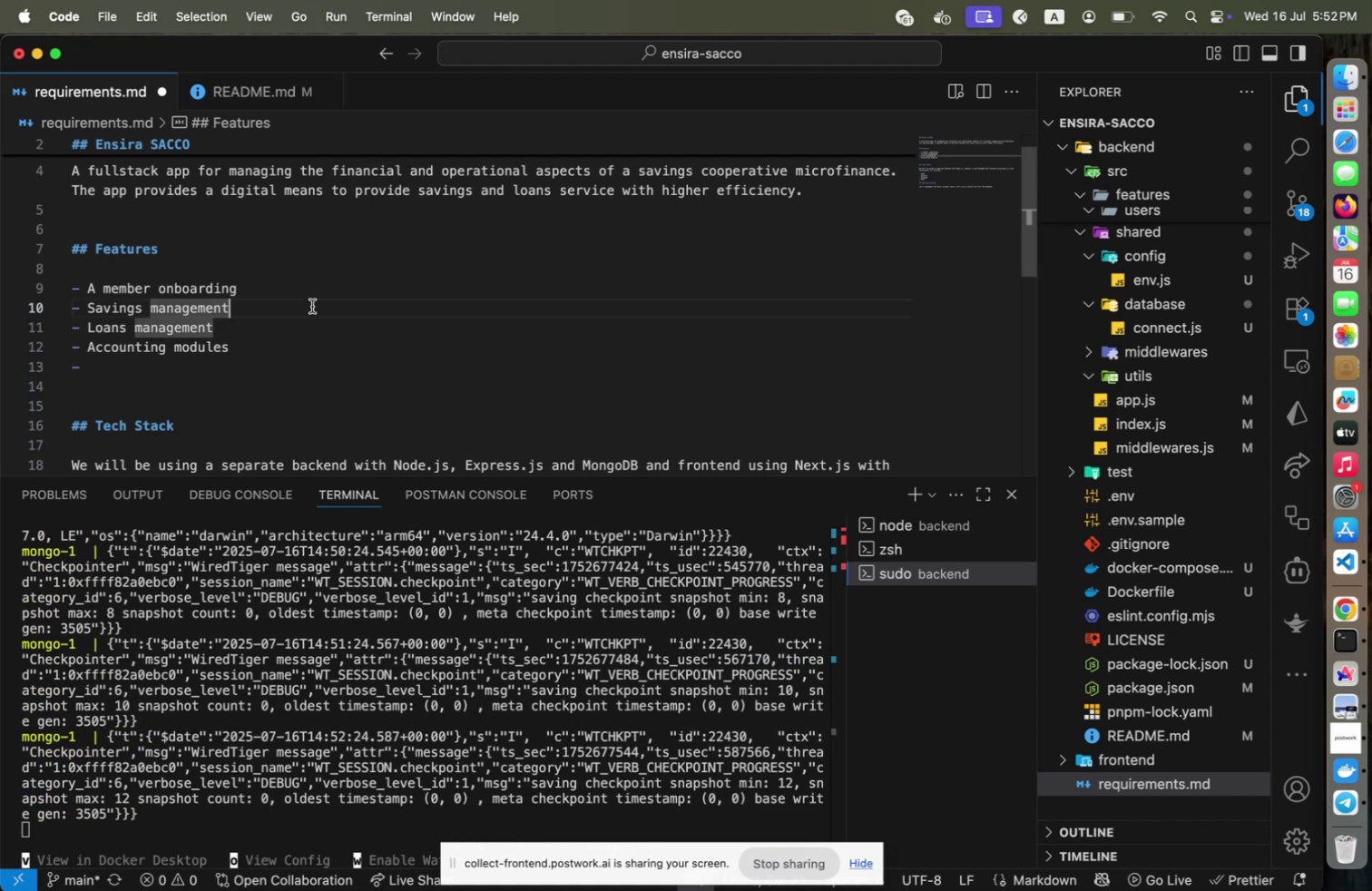 
left_click([312, 306])
 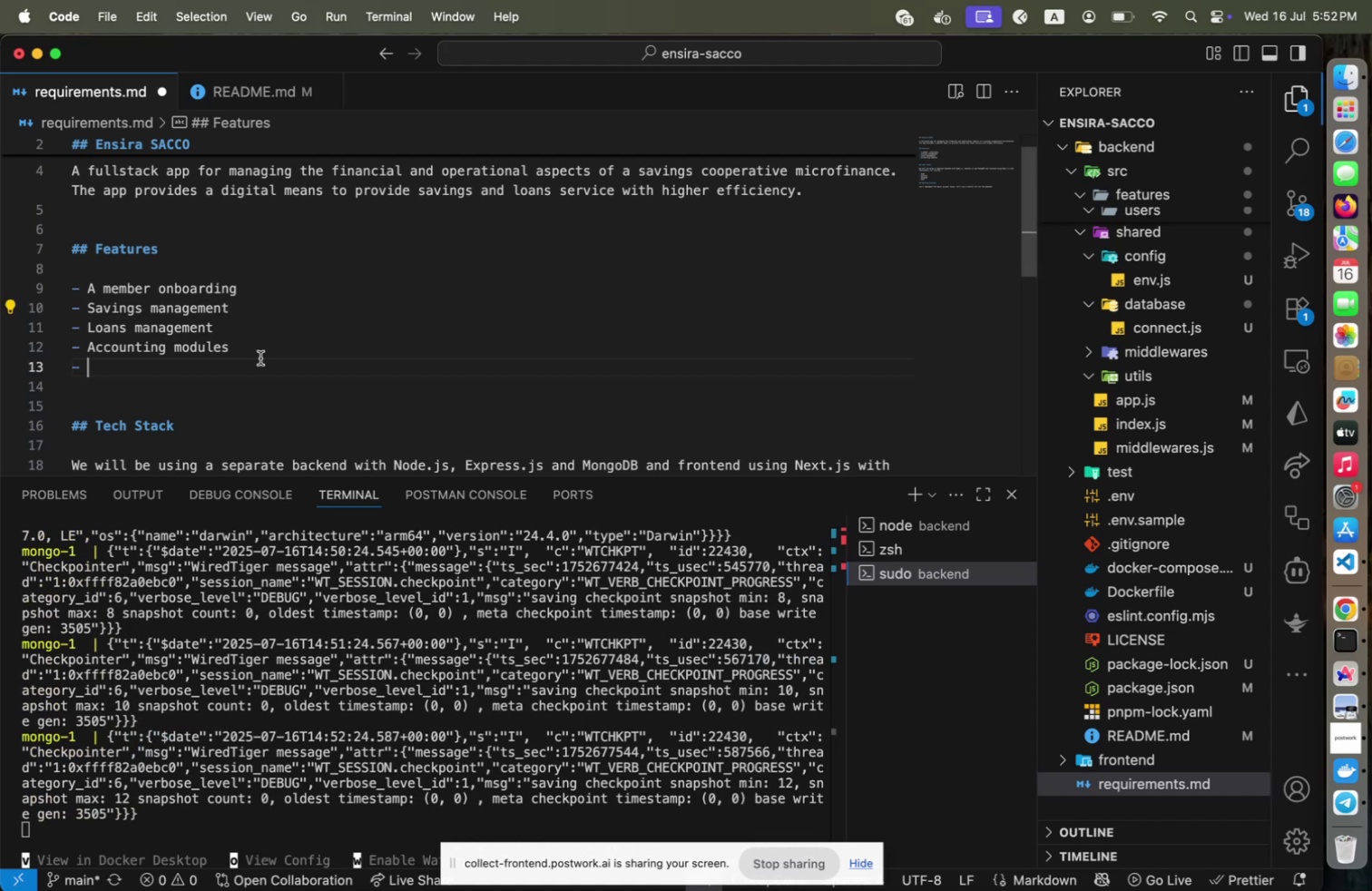 
left_click([260, 357])
 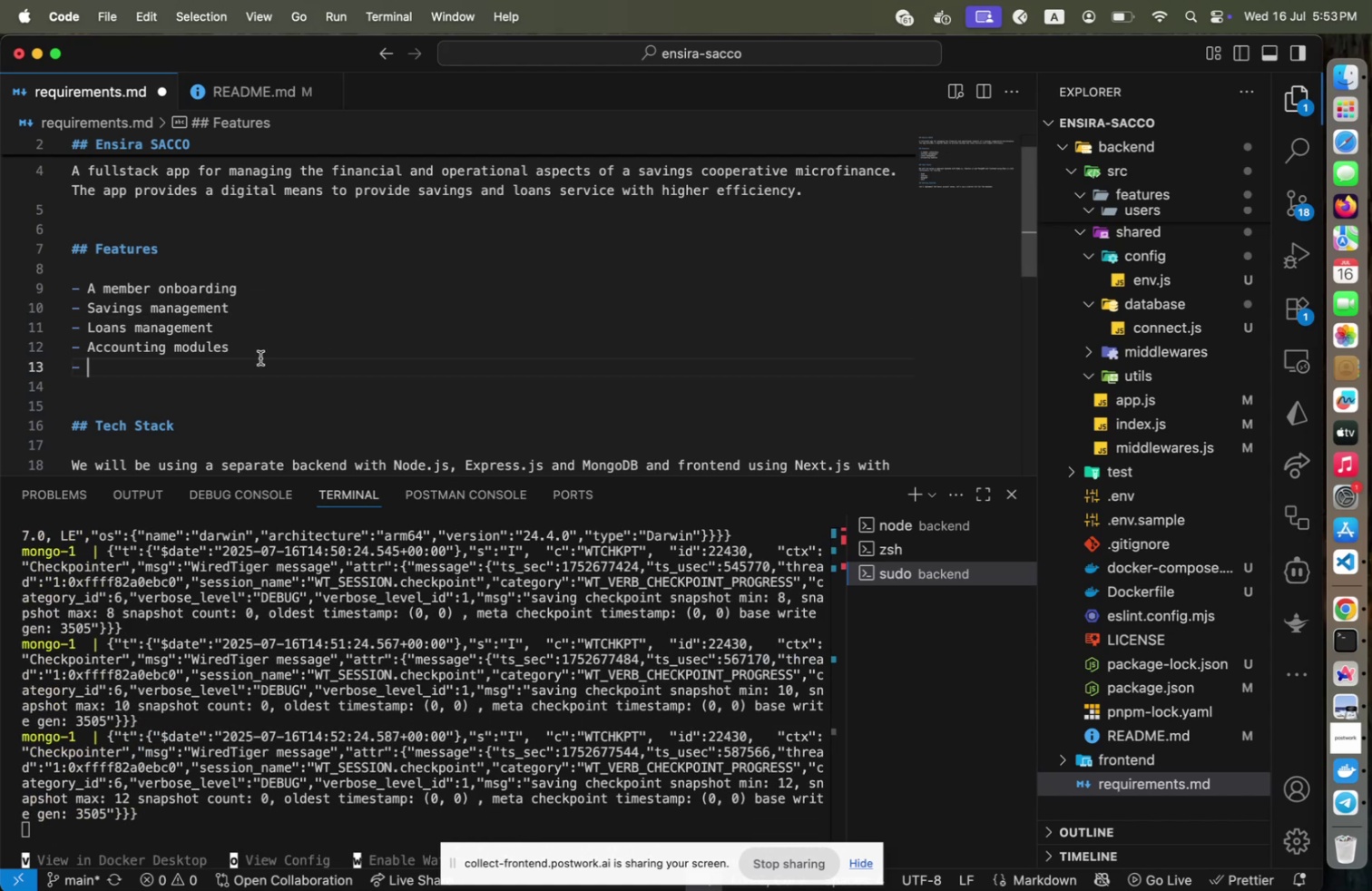 
key(ArrowUp)
 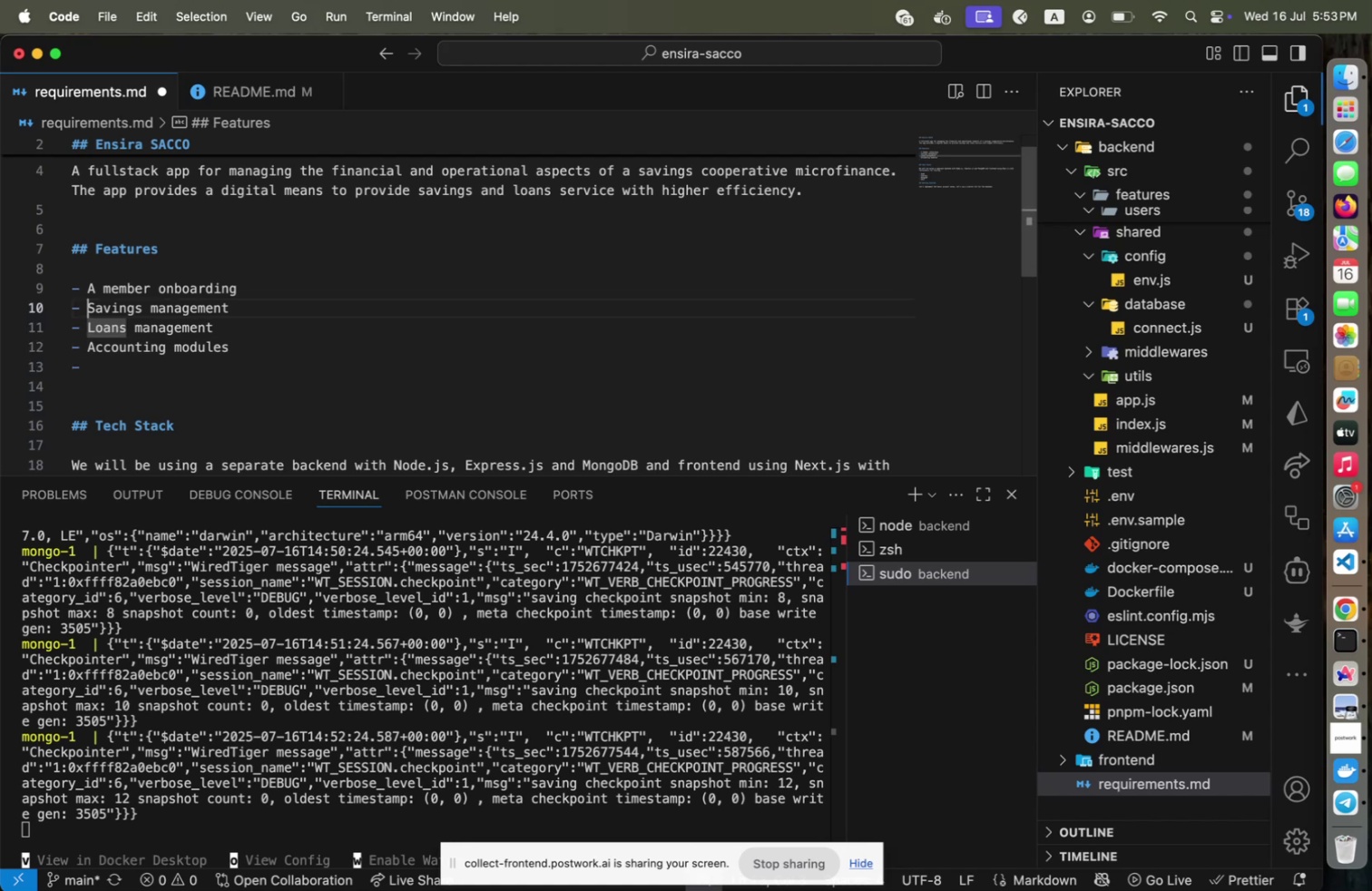 
key(ArrowUp)
 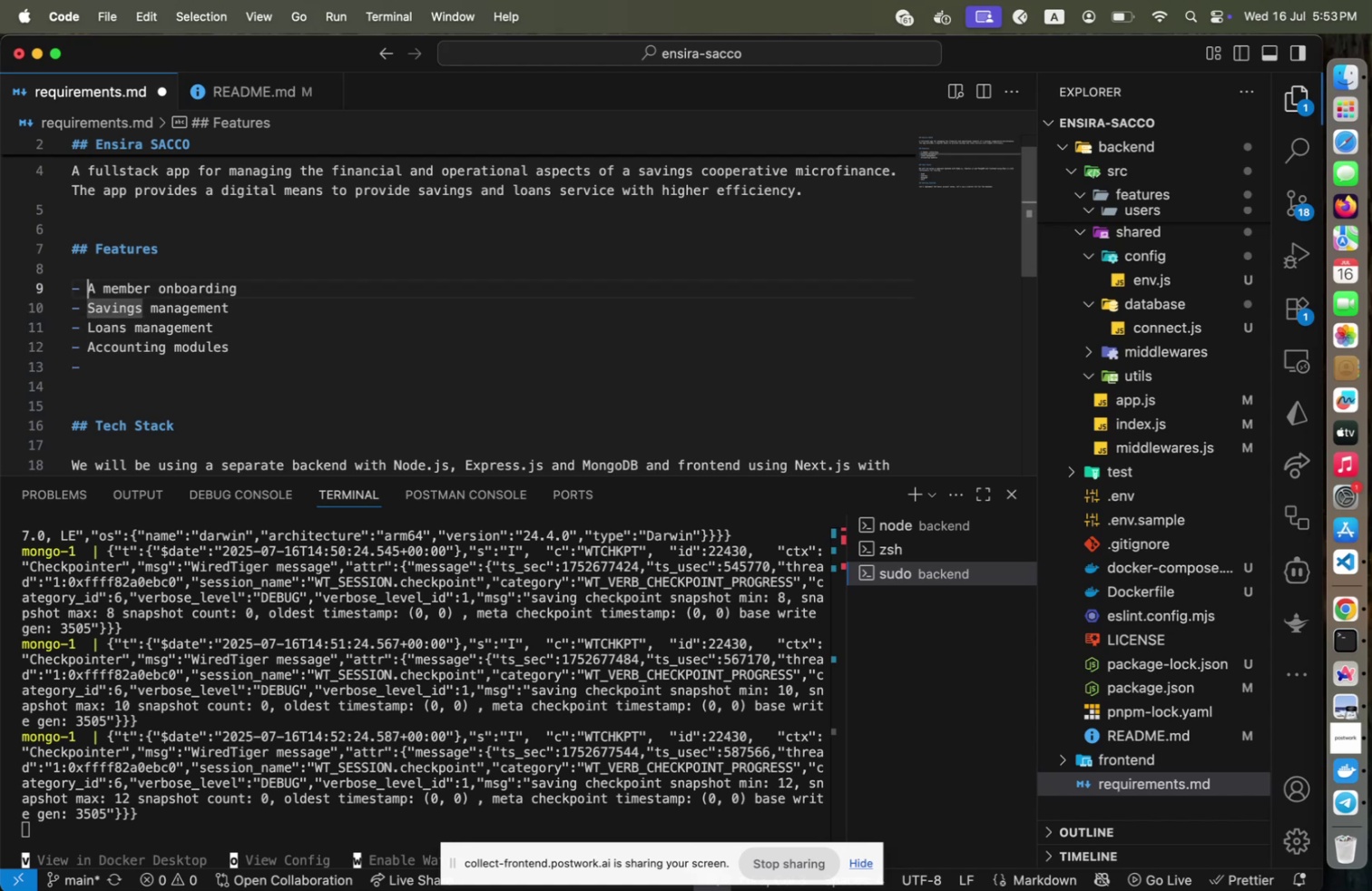 
key(ArrowUp)
 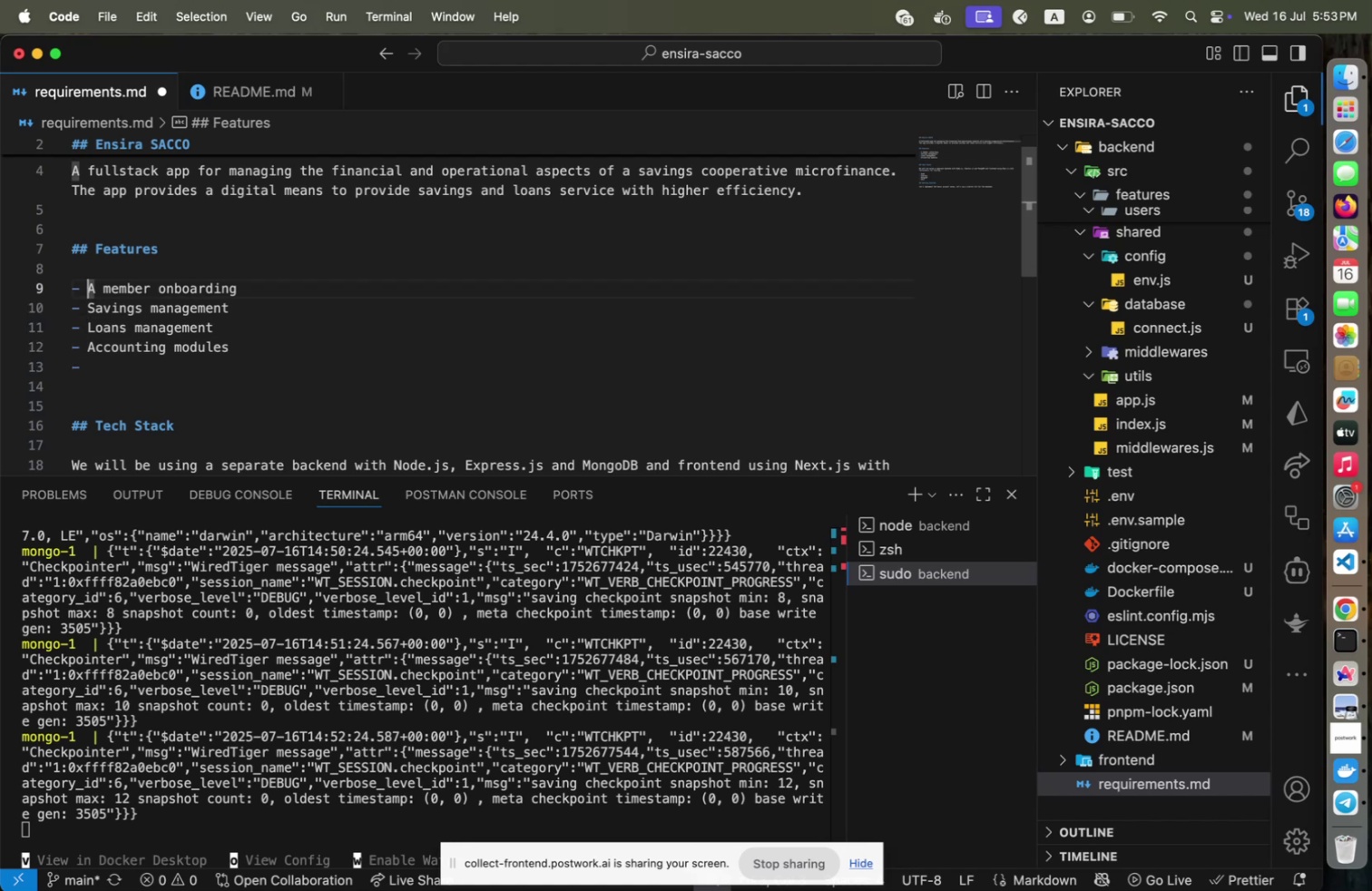 
key(ArrowUp)
 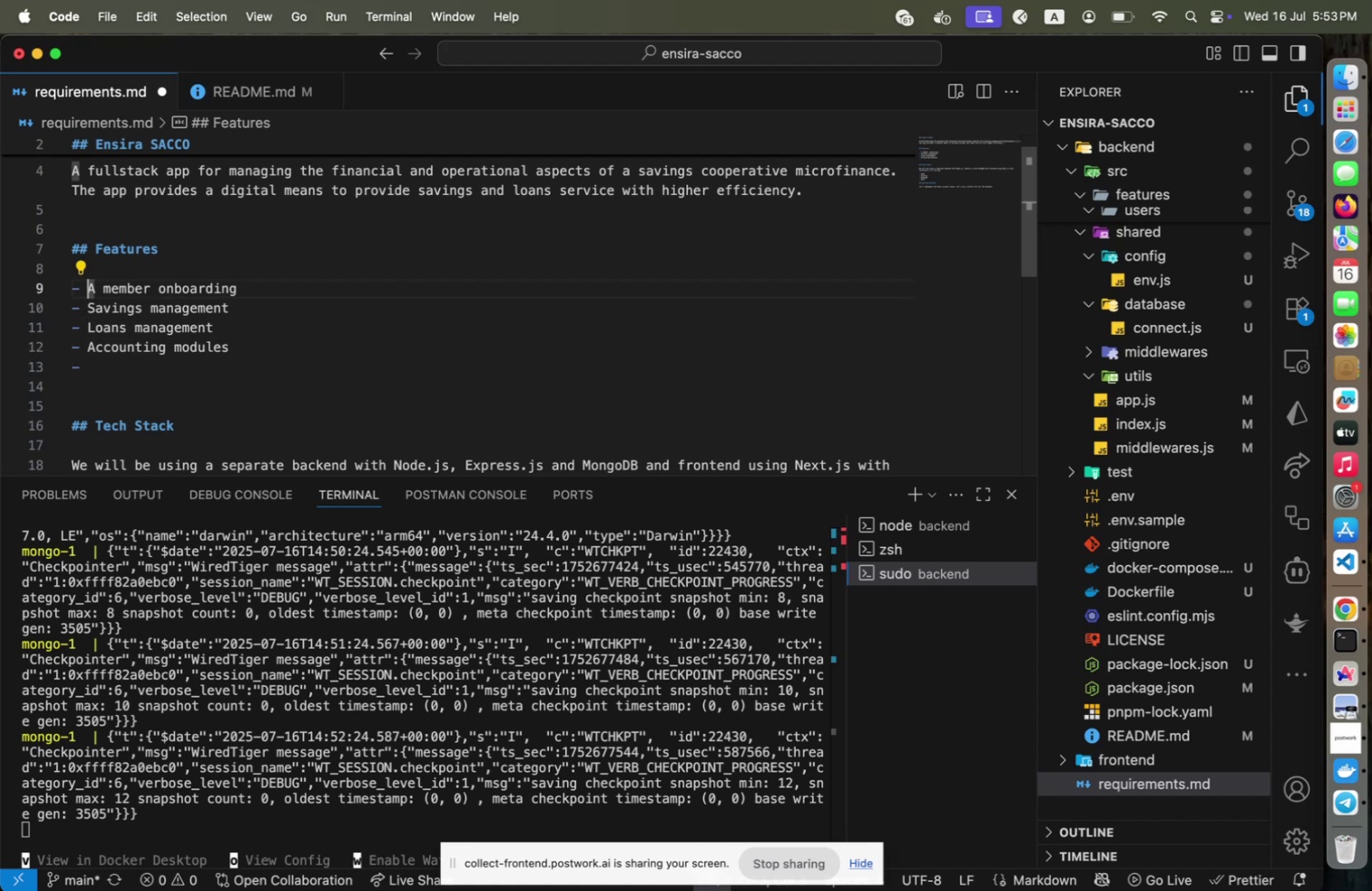 
key(ArrowRight)
 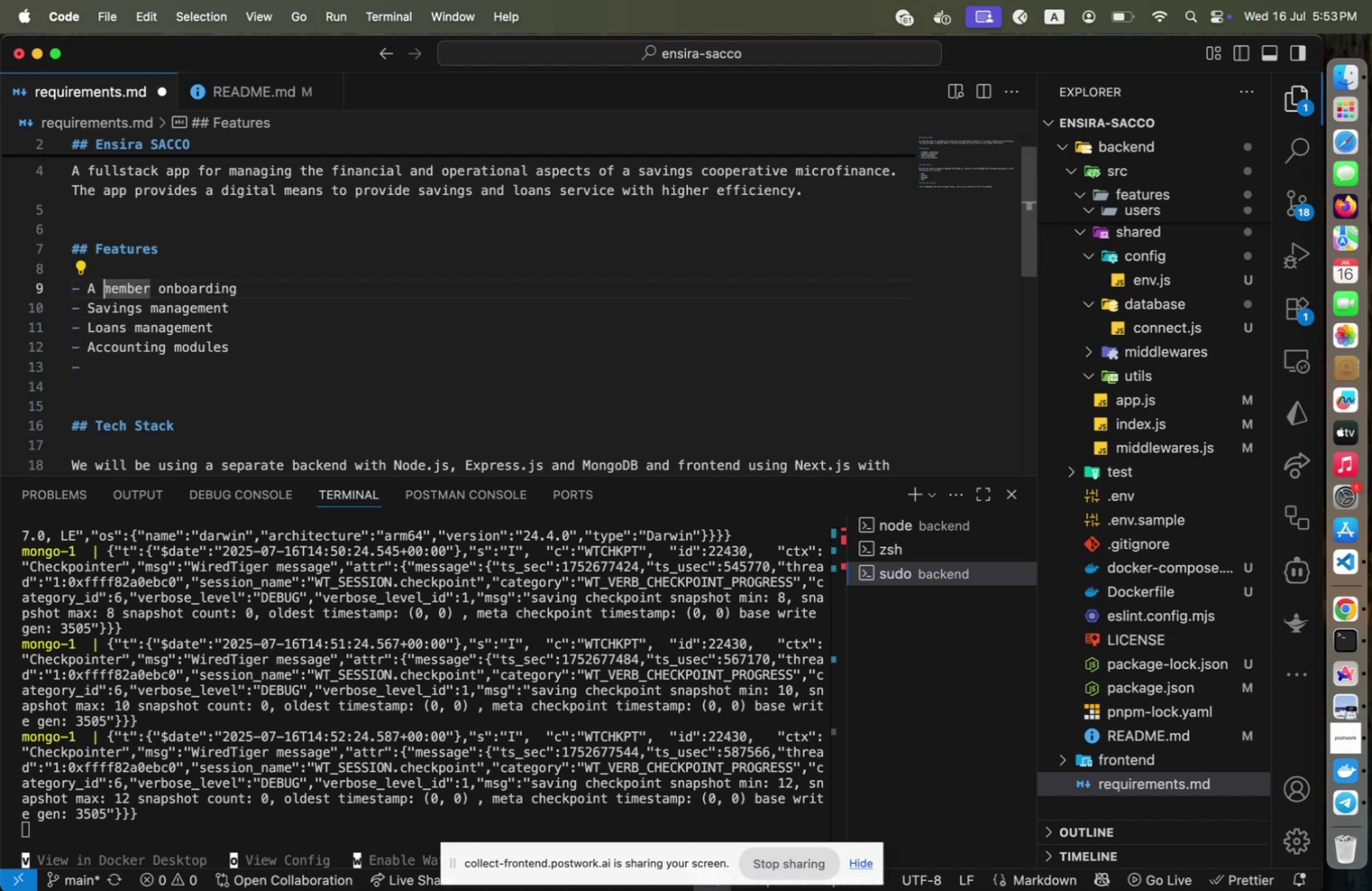 
key(ArrowRight)
 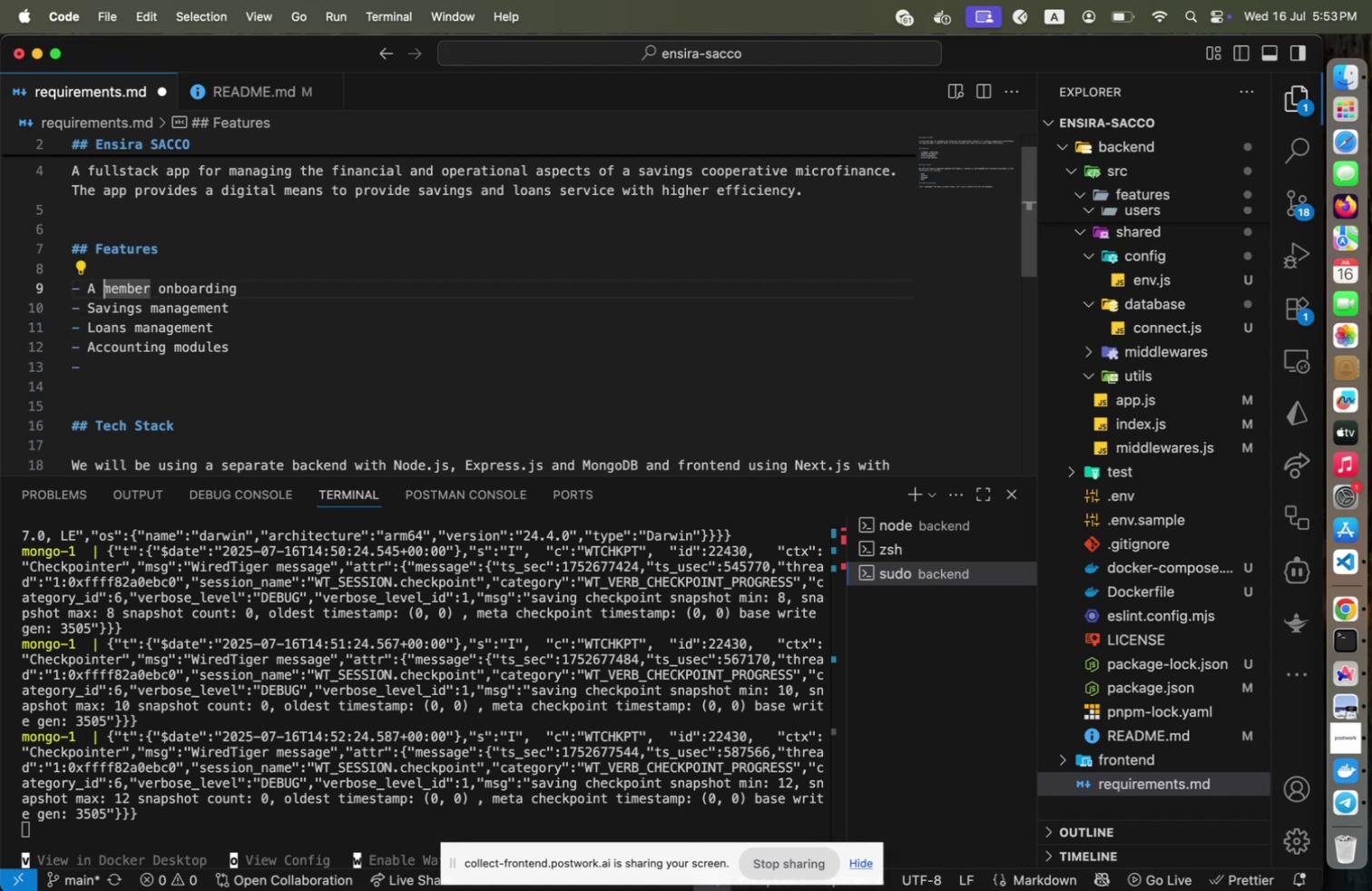 
key(Shift+ArrowLeft)
 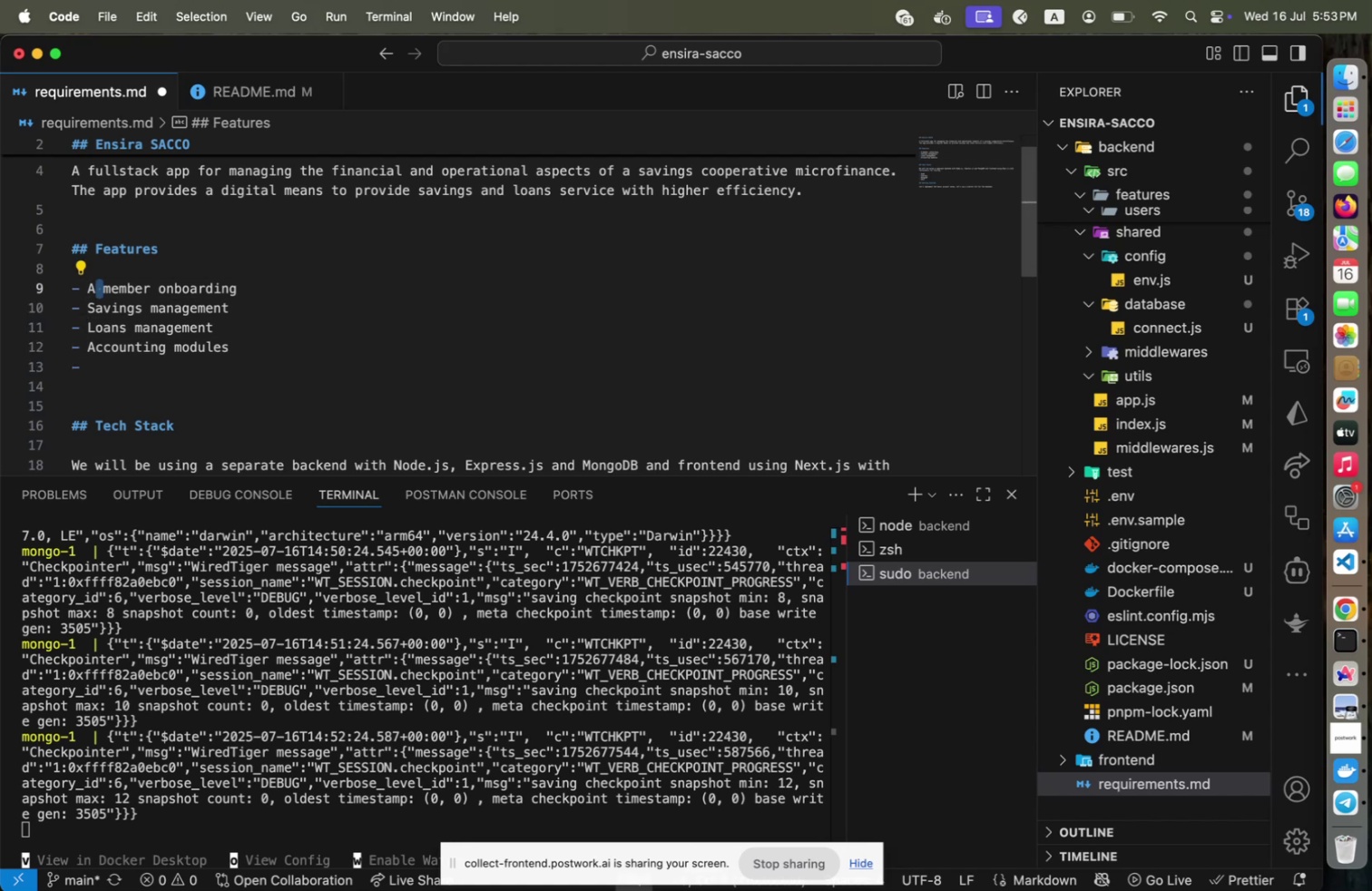 
key(Shift+ArrowLeft)
 